 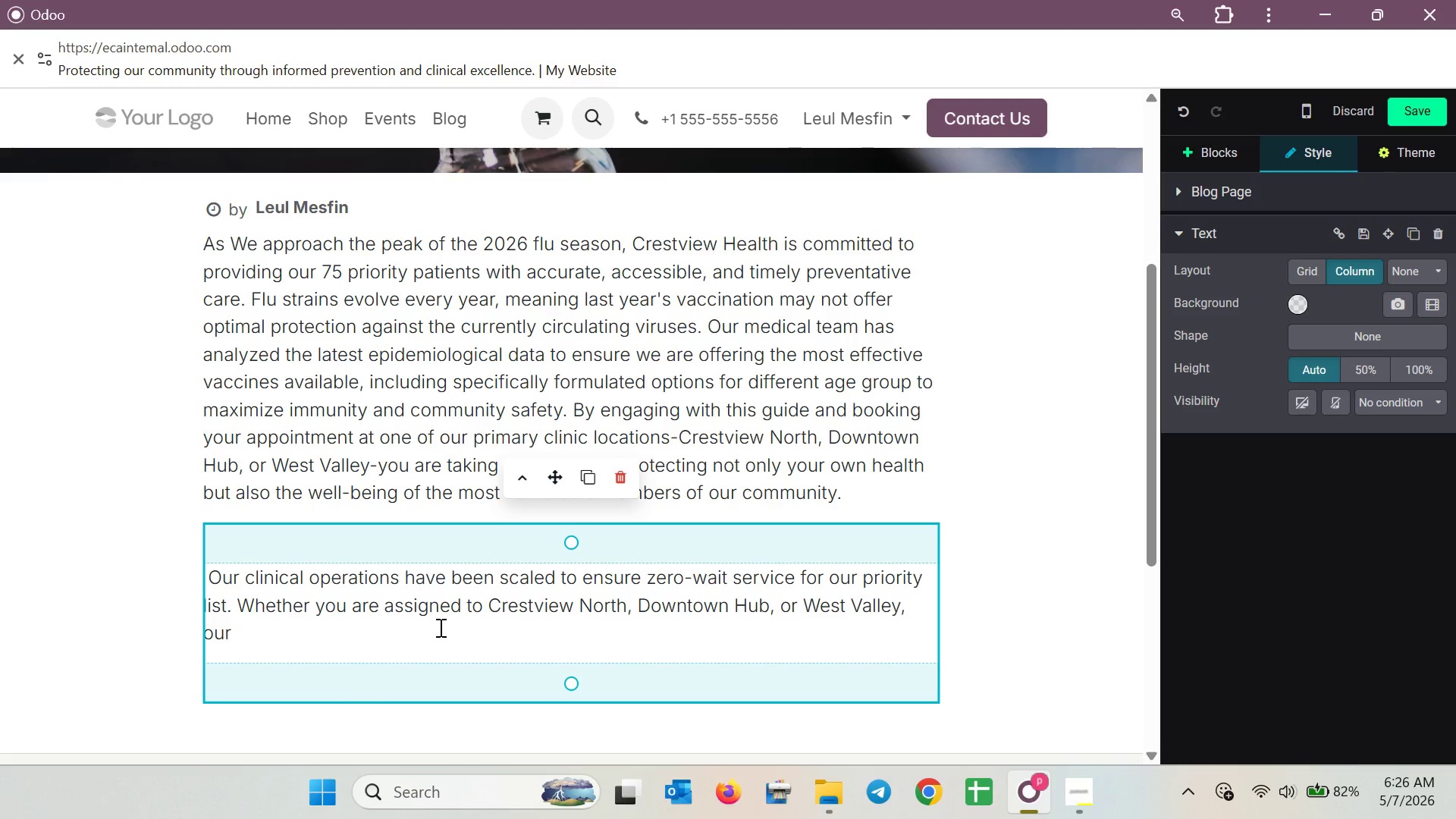 
type(specialzes )
key(Backspace)
key(Backspace)
key(Backspace)
key(Backspace)
key(Backspace)
 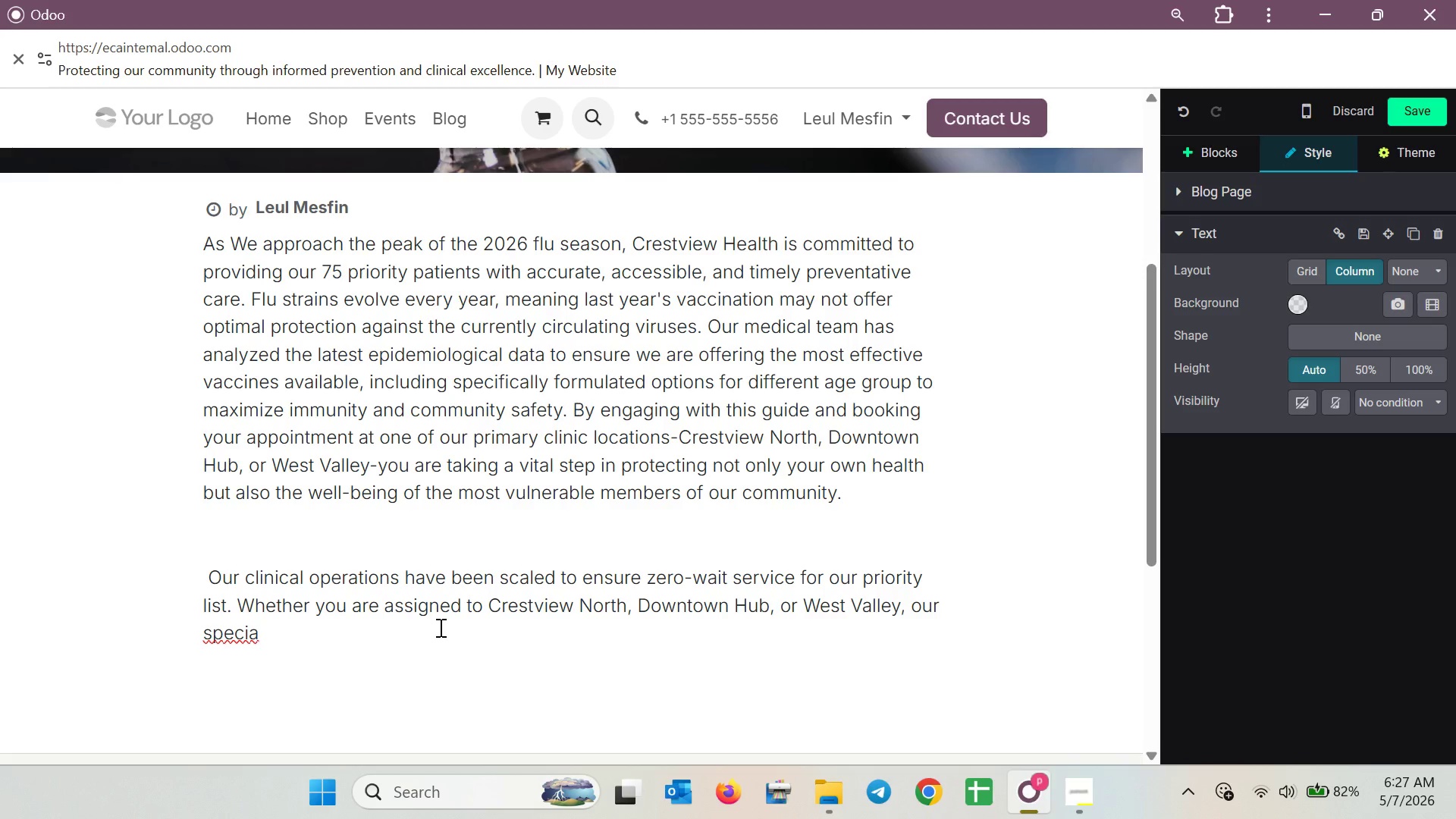 
wait(6.78)
 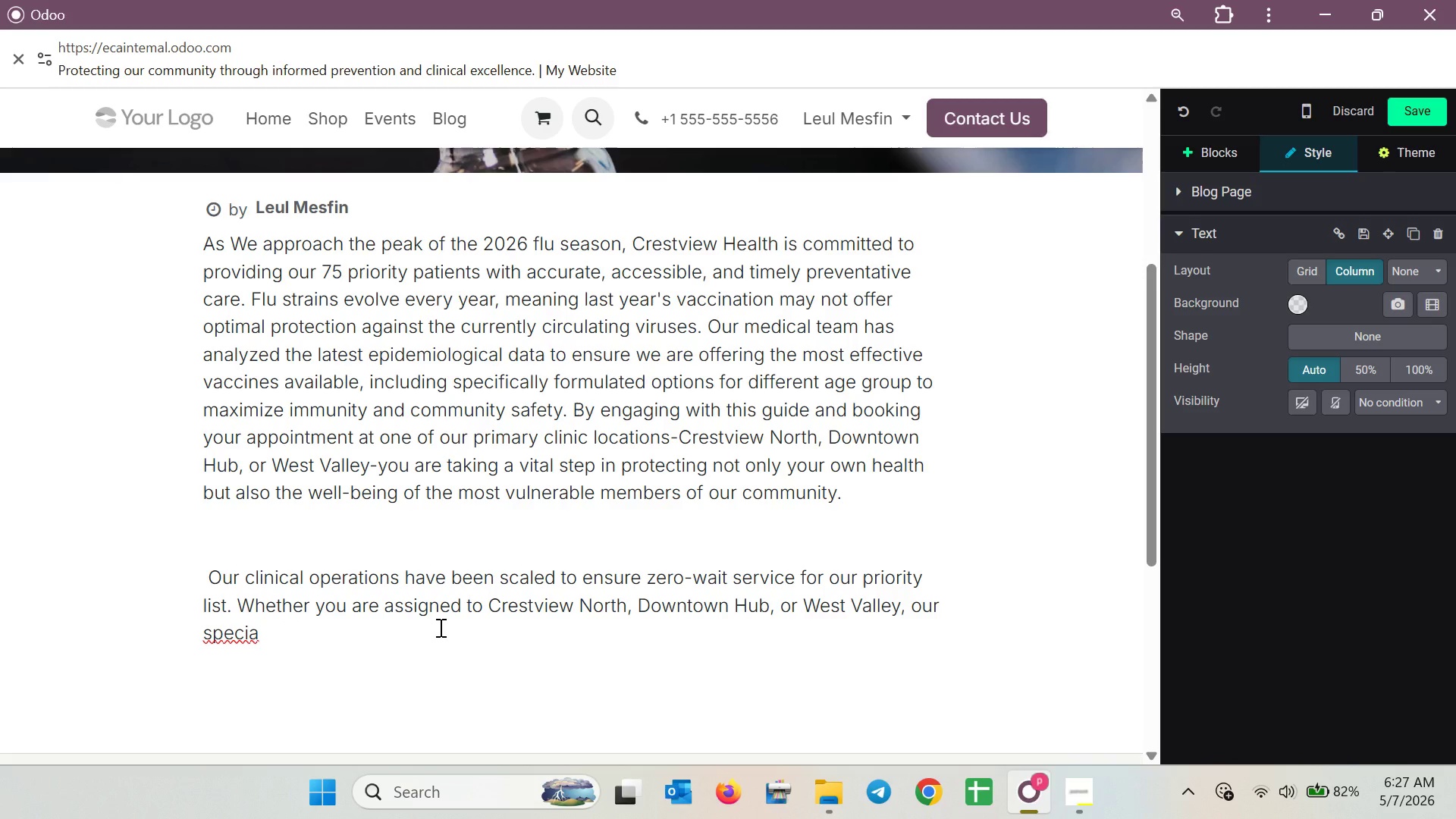 
type(lized vaccin)
 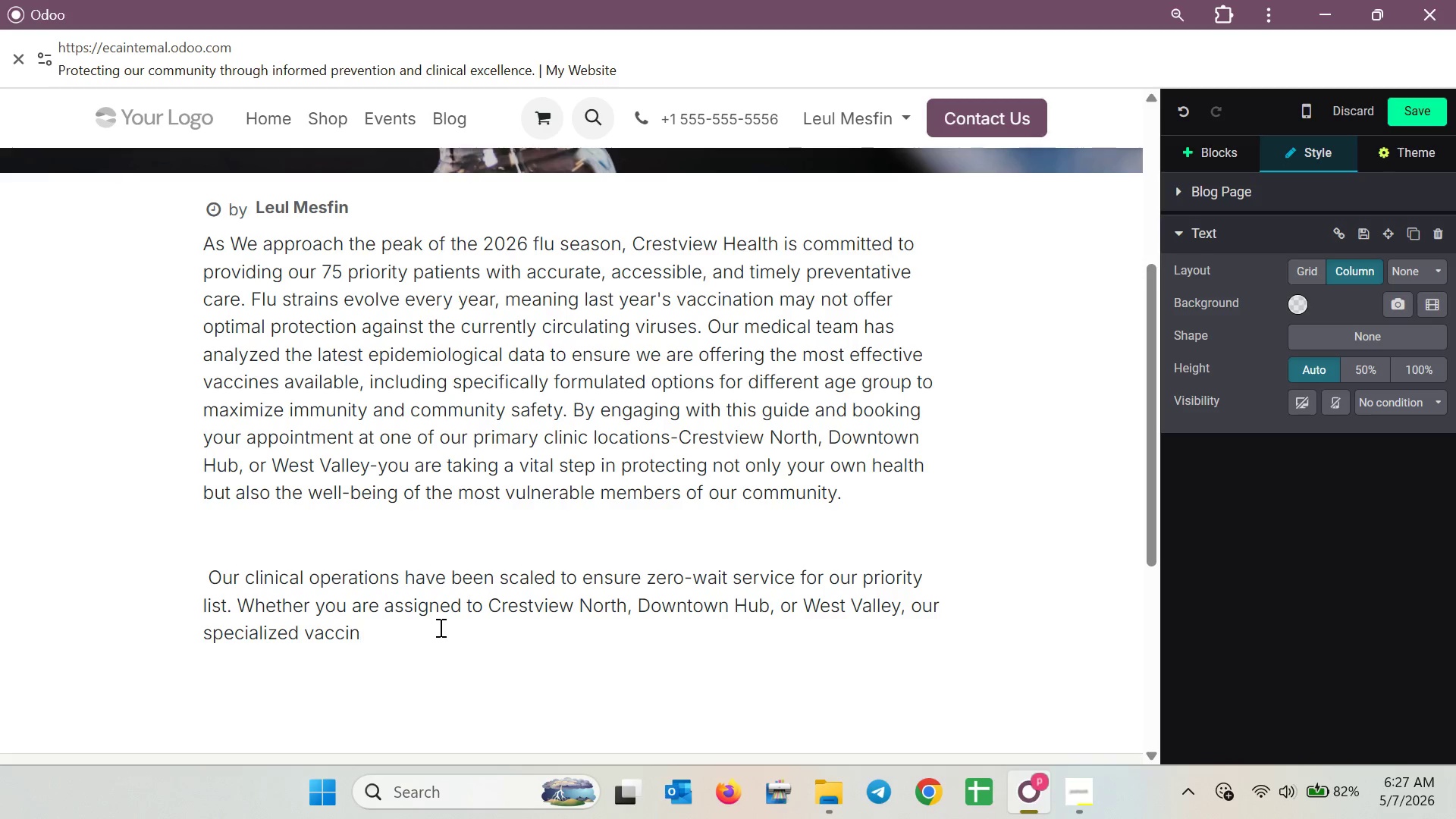 
wait(9.16)
 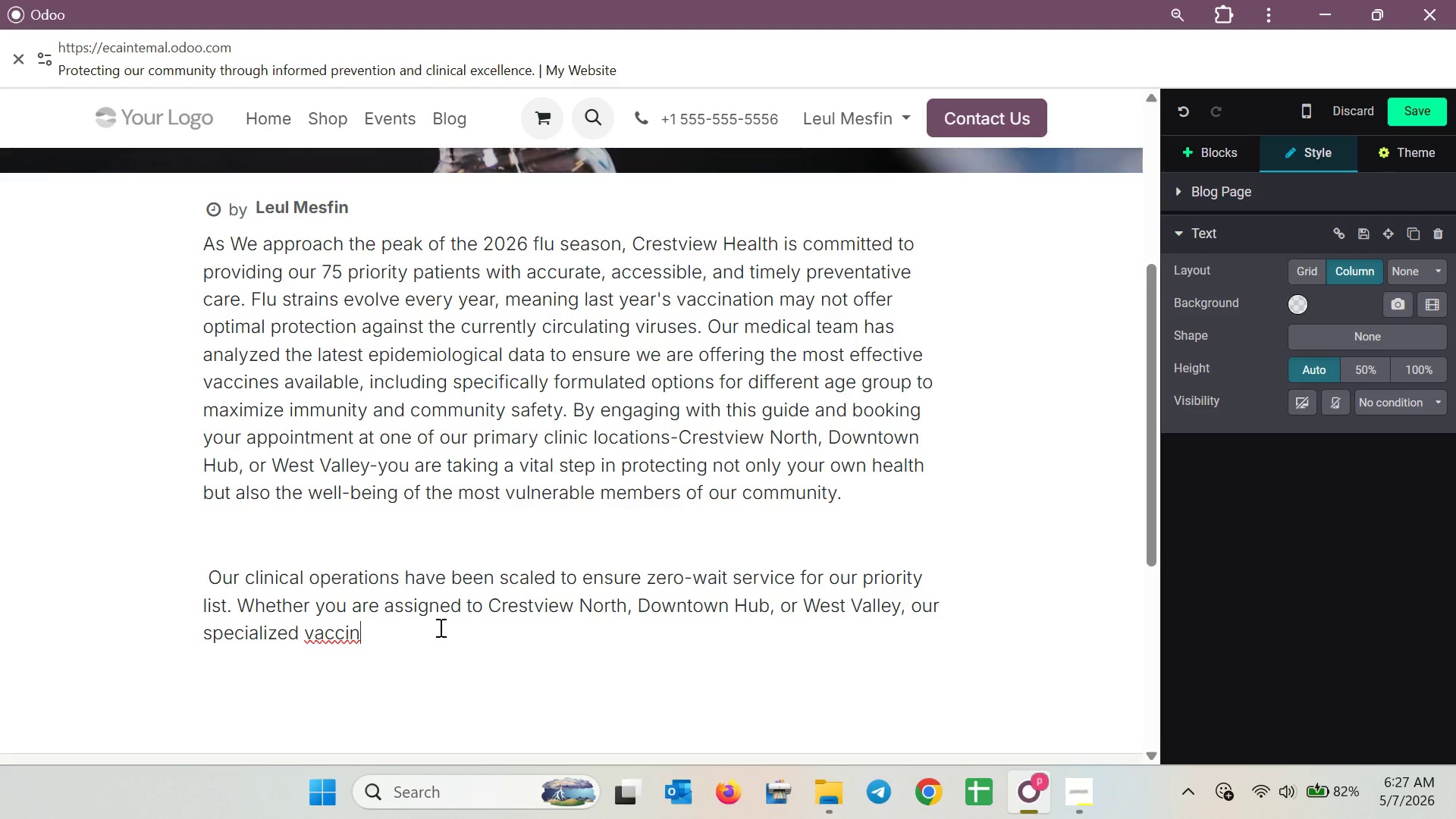 
type(ation station are )
 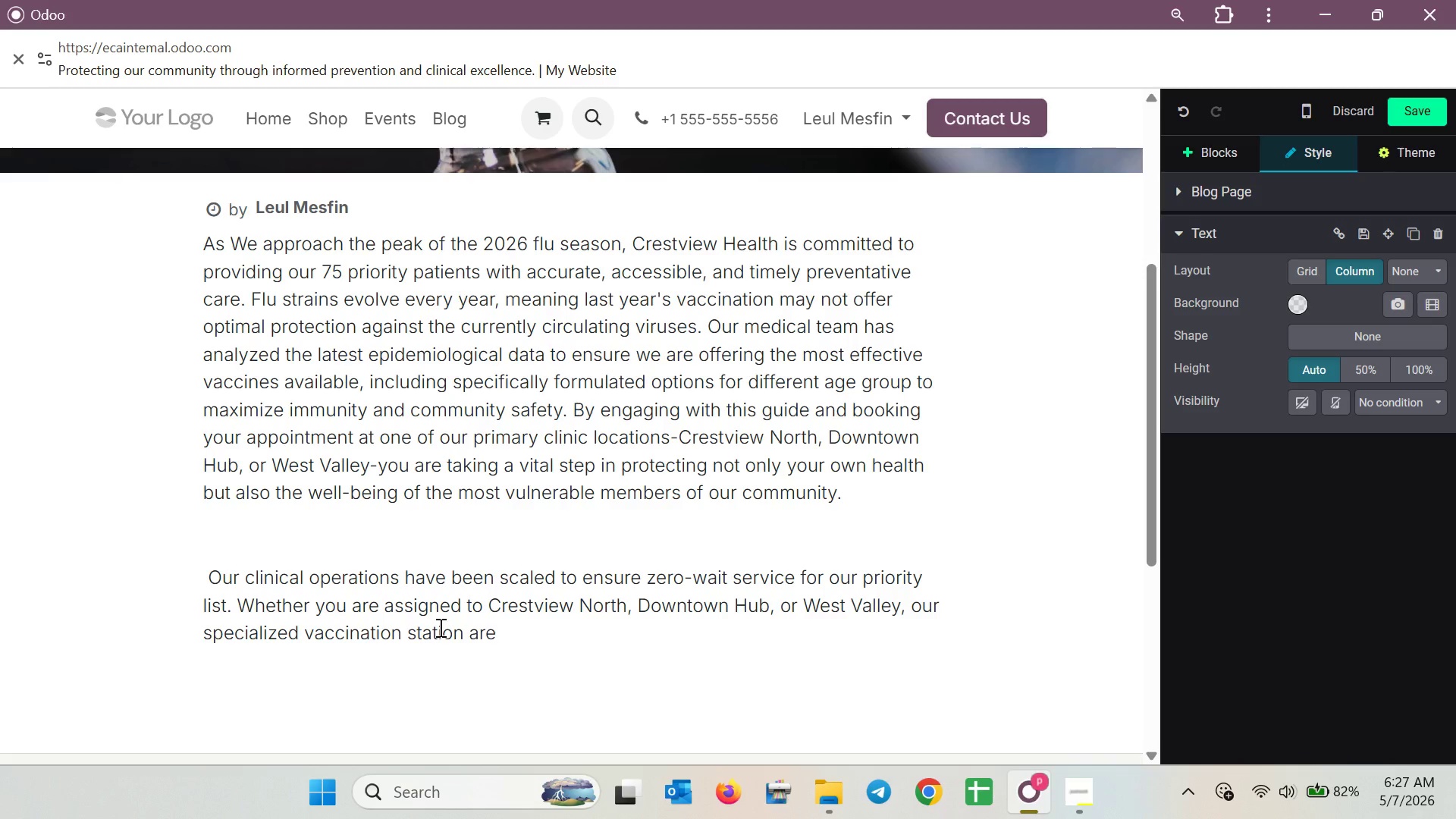 
type(ea)
key(Backspace)
type(quipped to prove)
 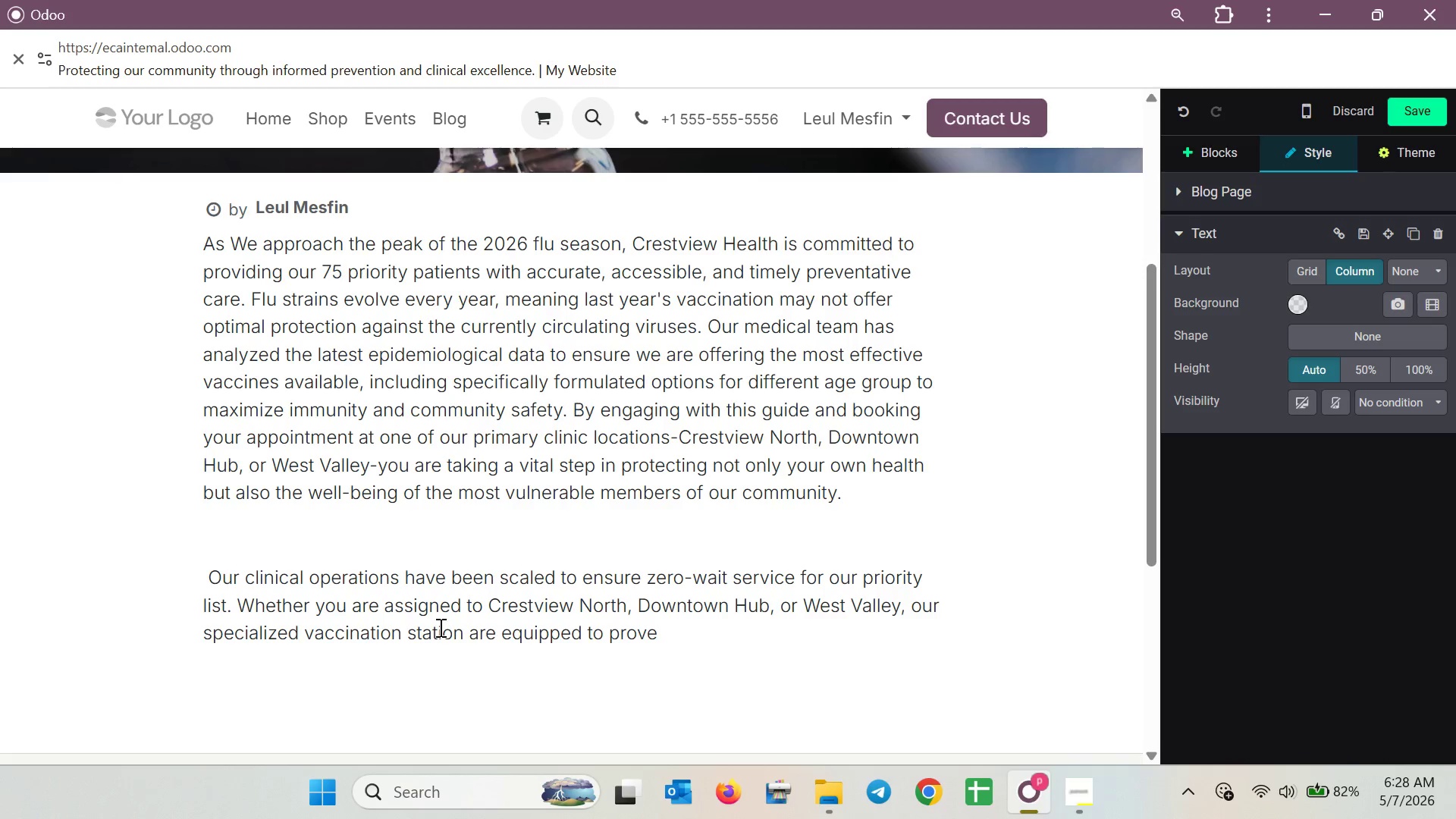 
wait(7.92)
 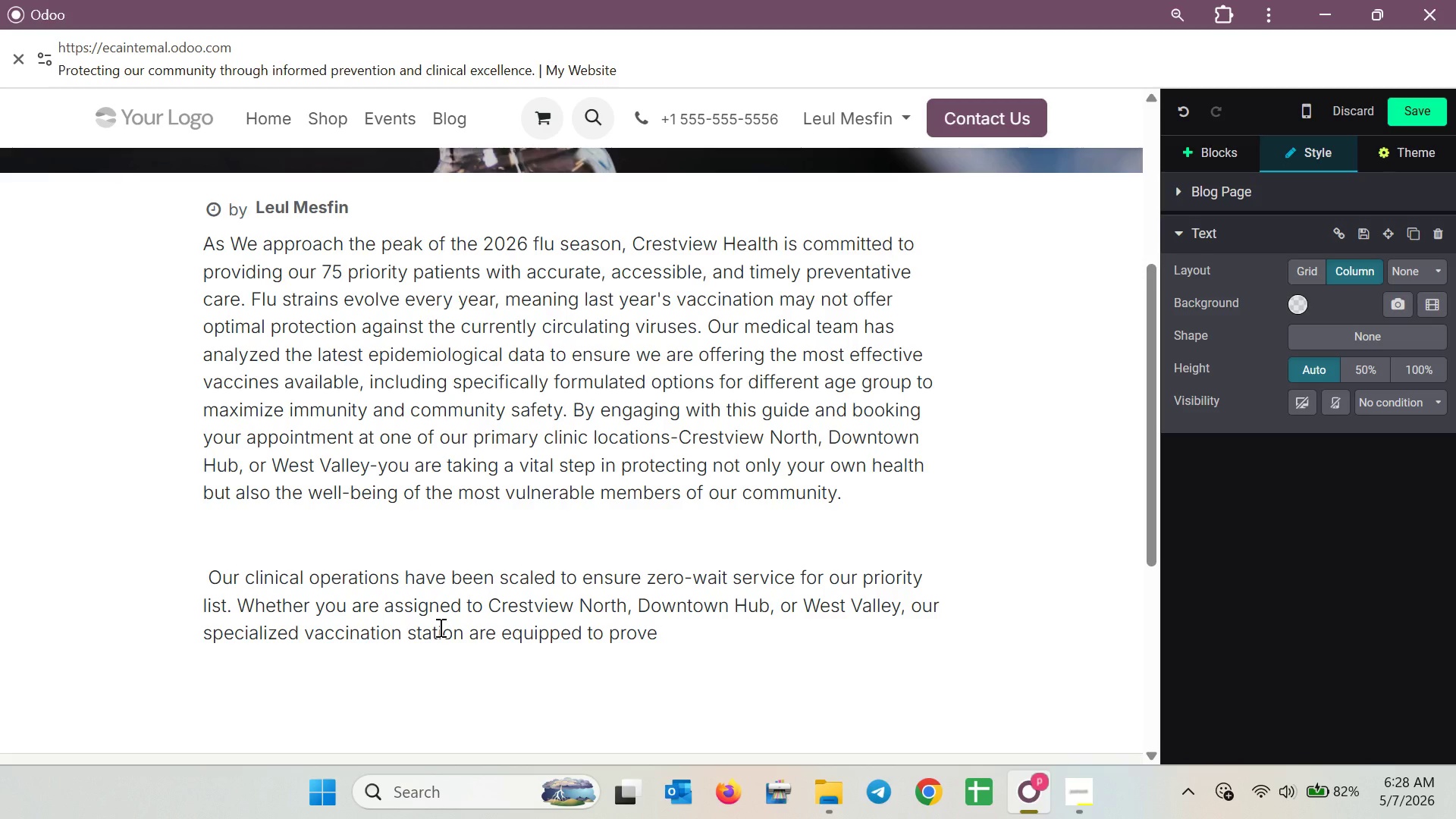 
key(Backspace)
type(ide both the h)
key(Backspace)
type(High )
 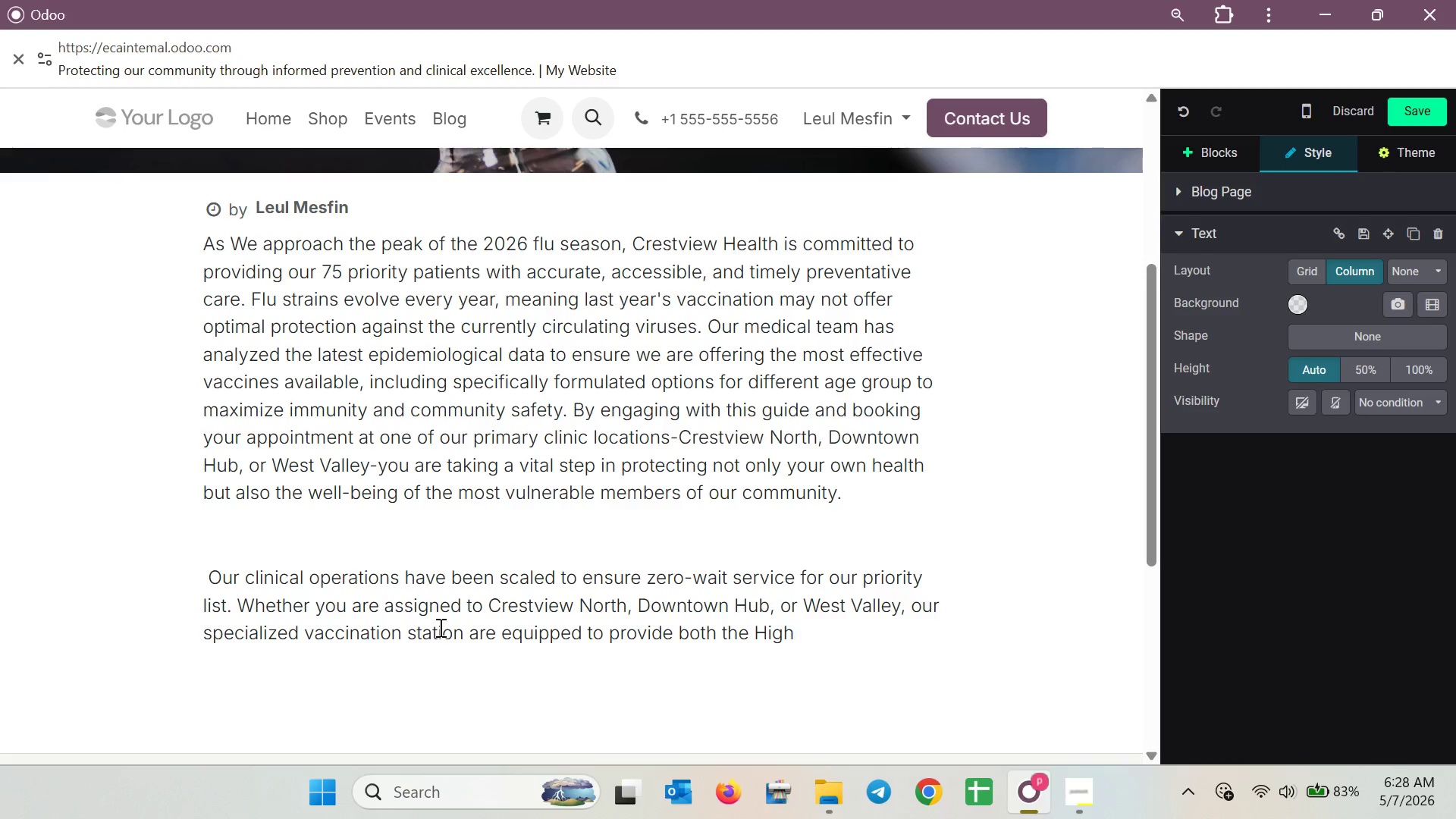 
key(Backspace)
type(-Dose)
 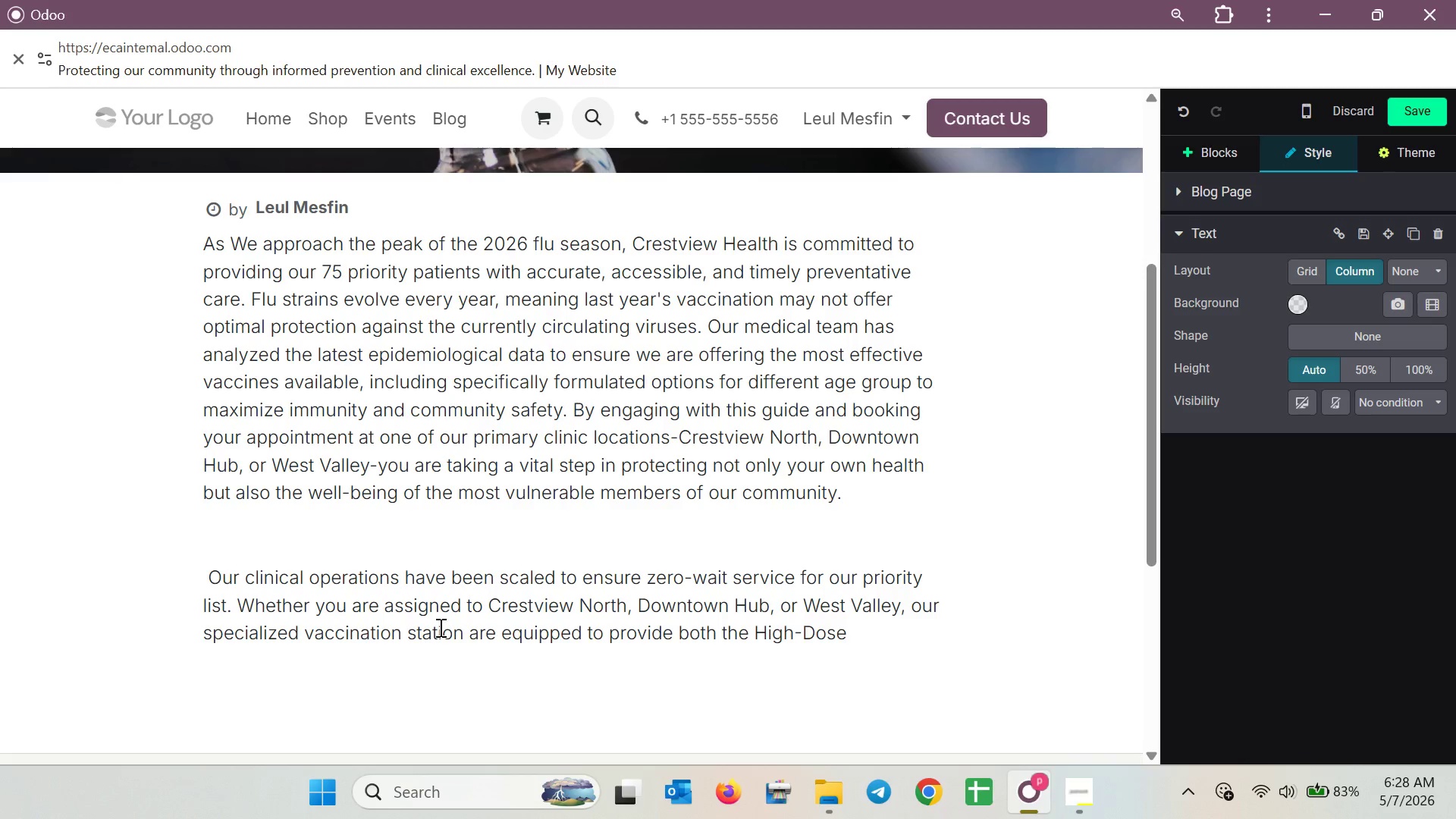 
wait(88.33)
 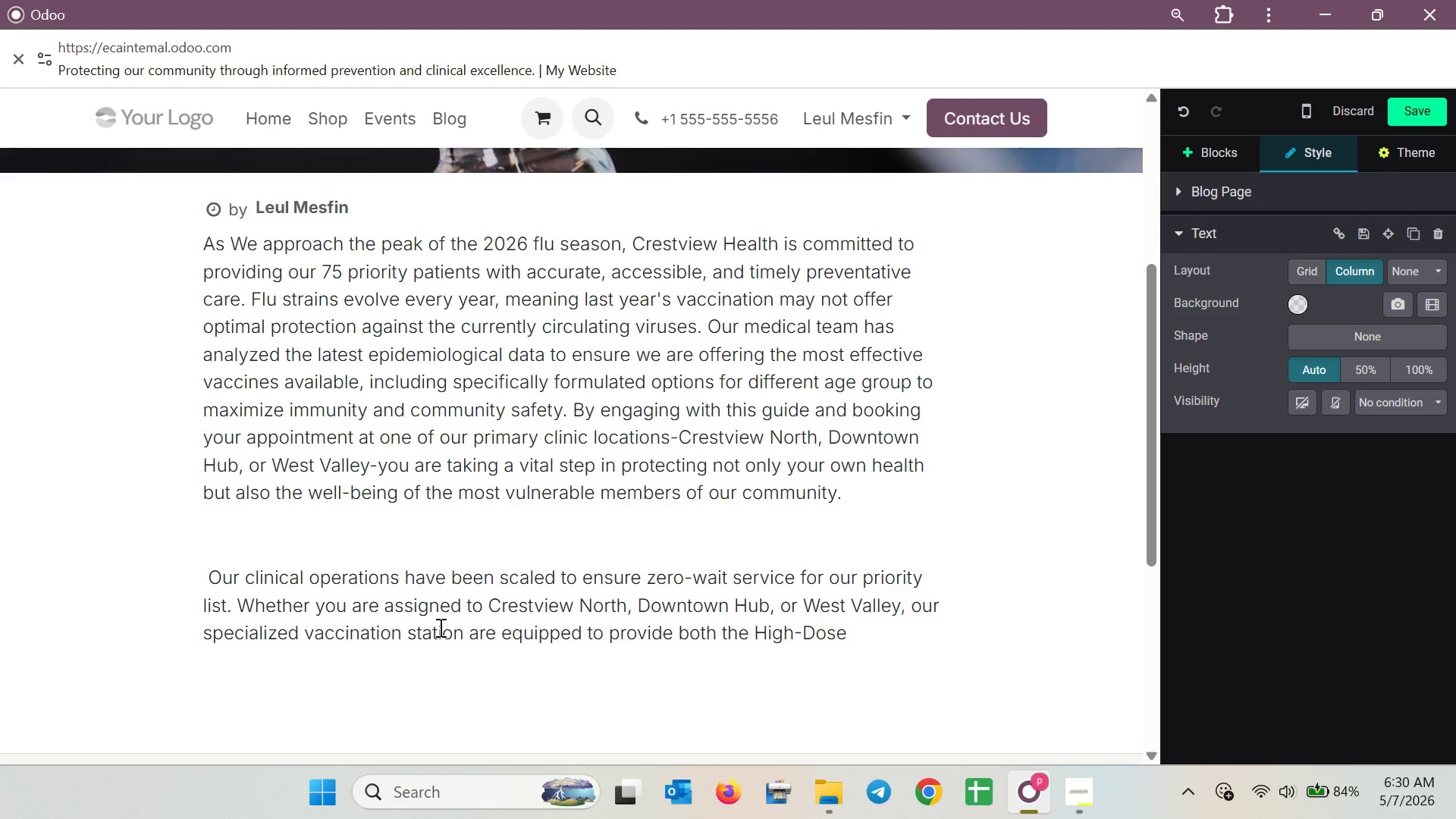 
type( ans)
key(Backspace)
type(d Standard)
 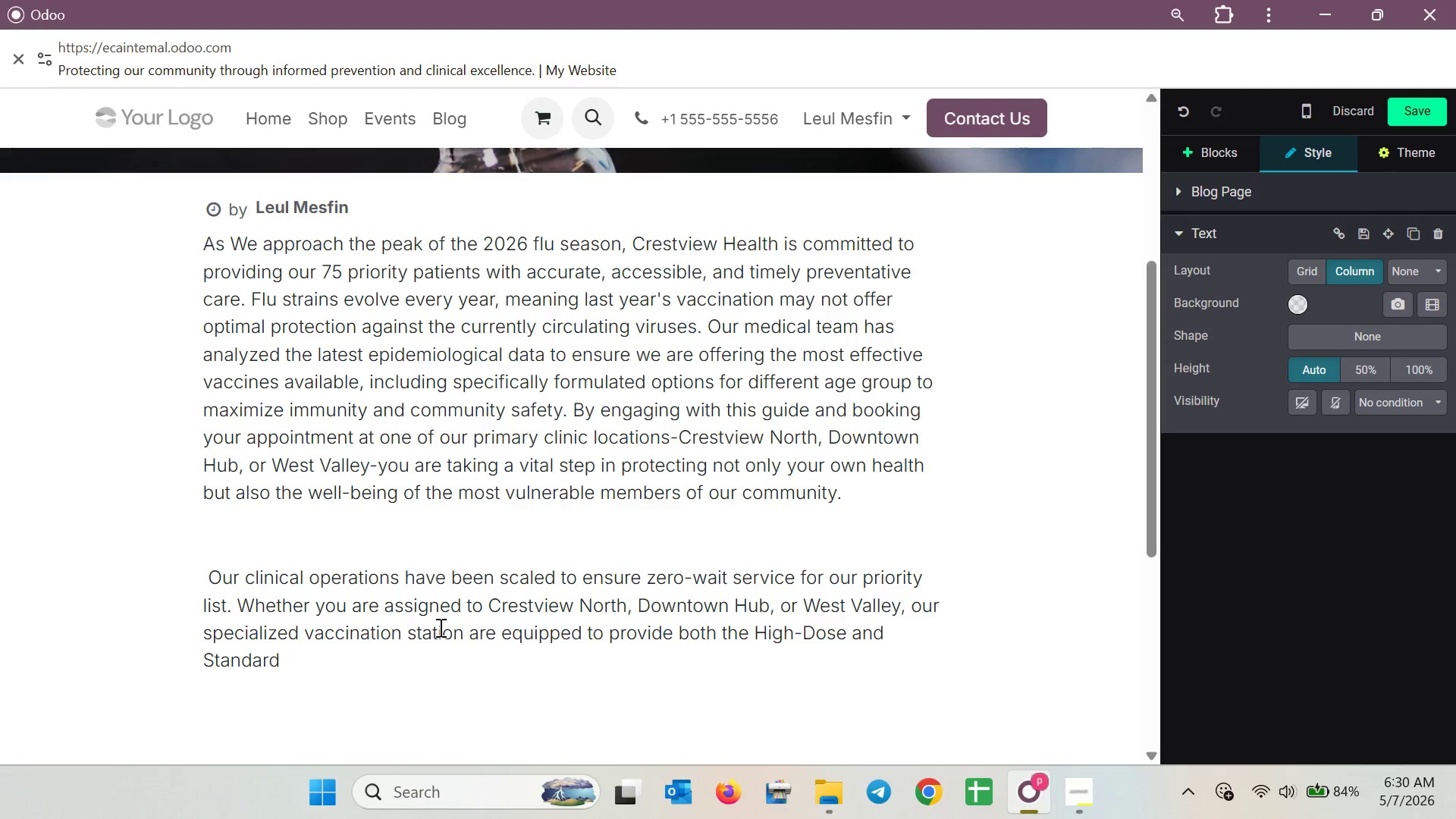 
wait(81.88)
 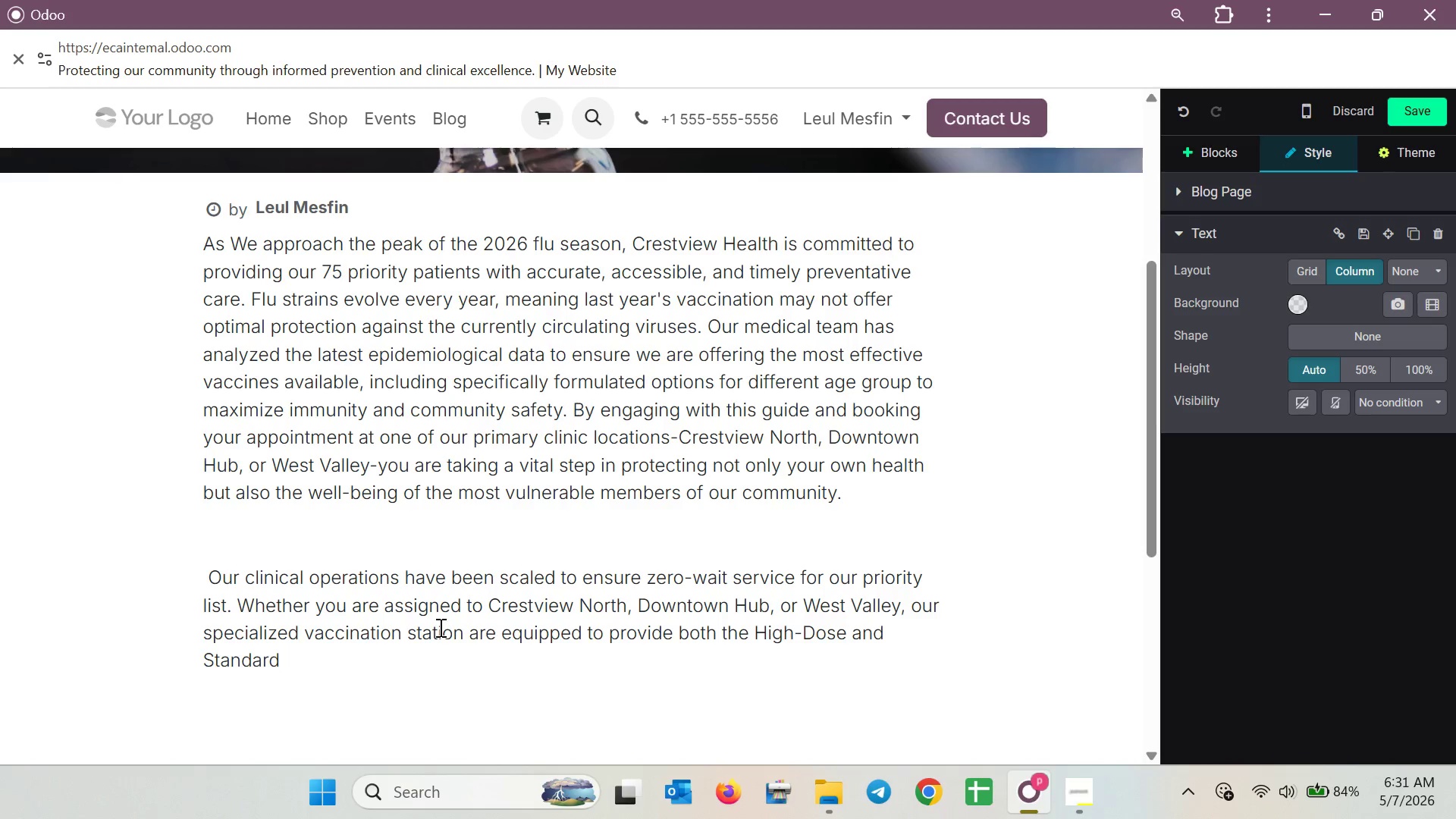 
key(Space)
 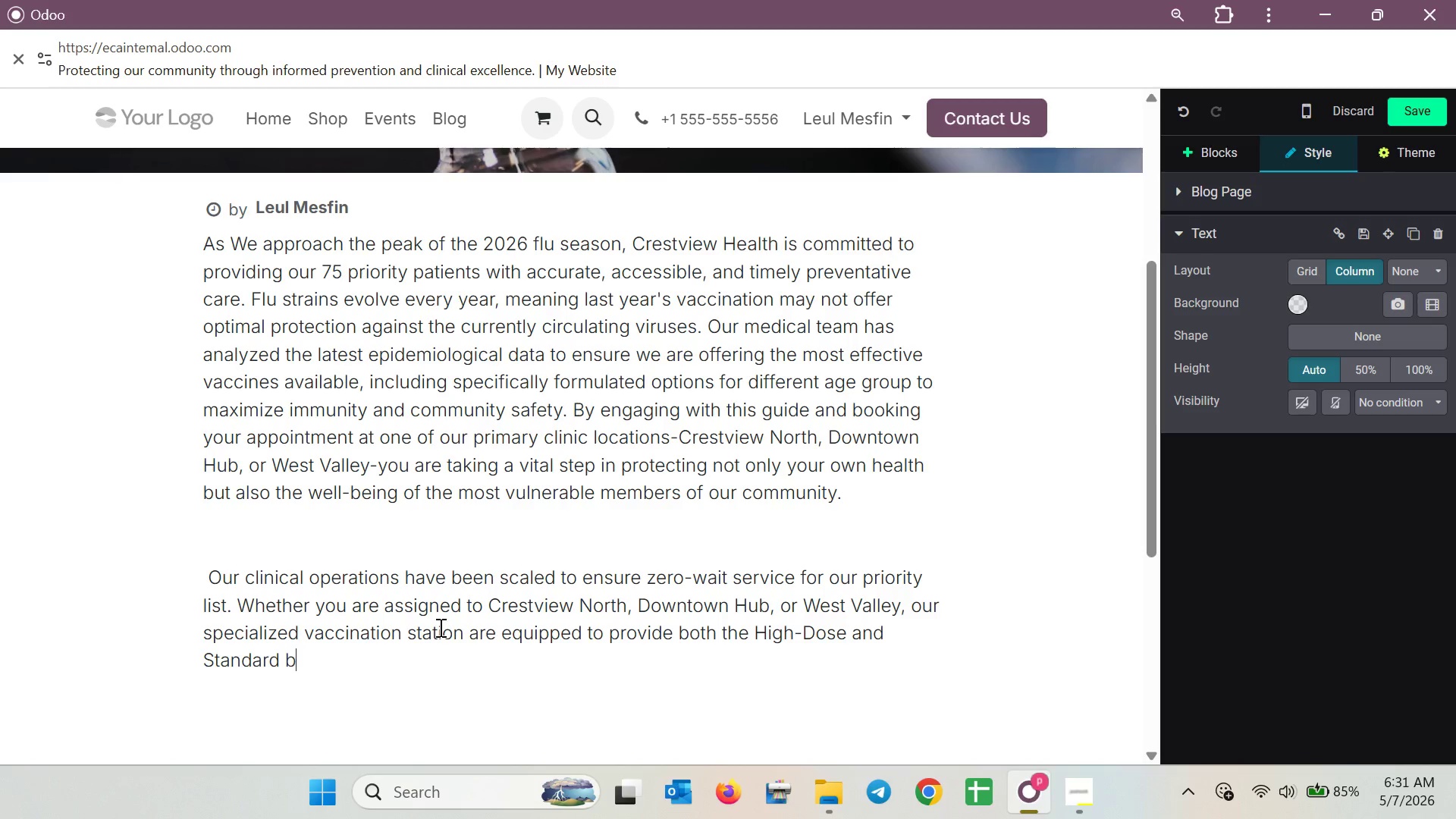 
key(B)
 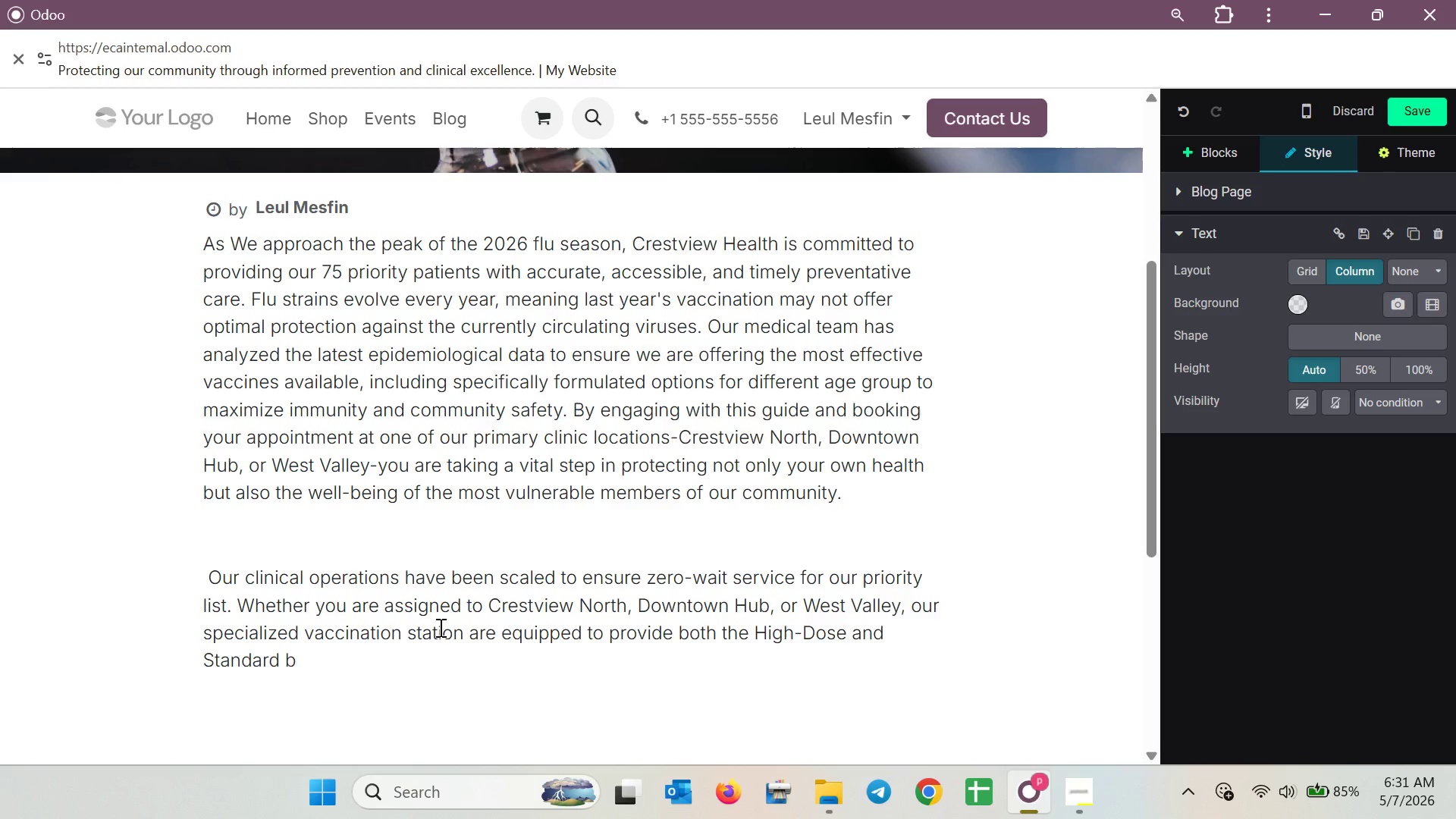 
key(Backspace)
 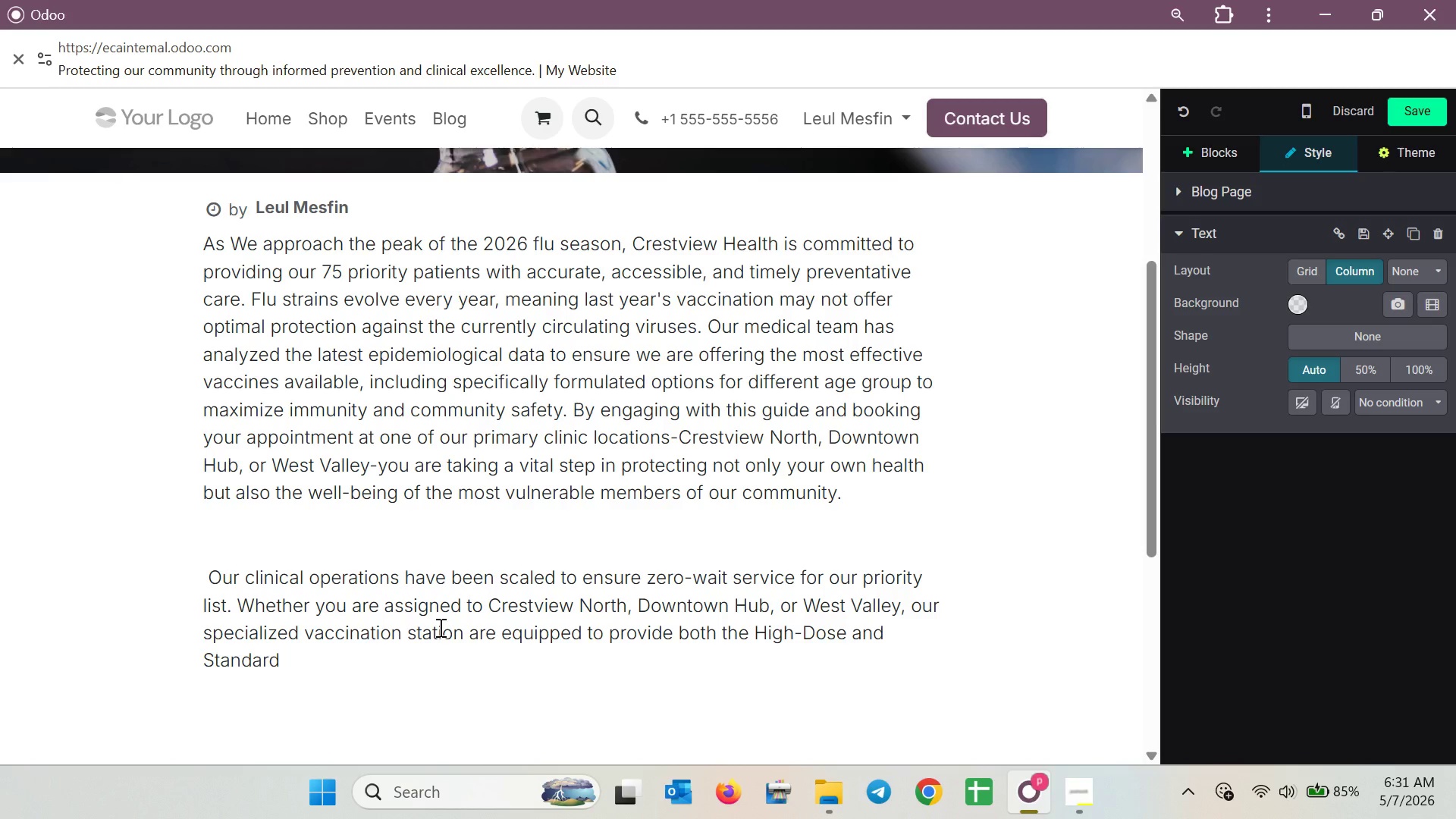 
key(Space)
 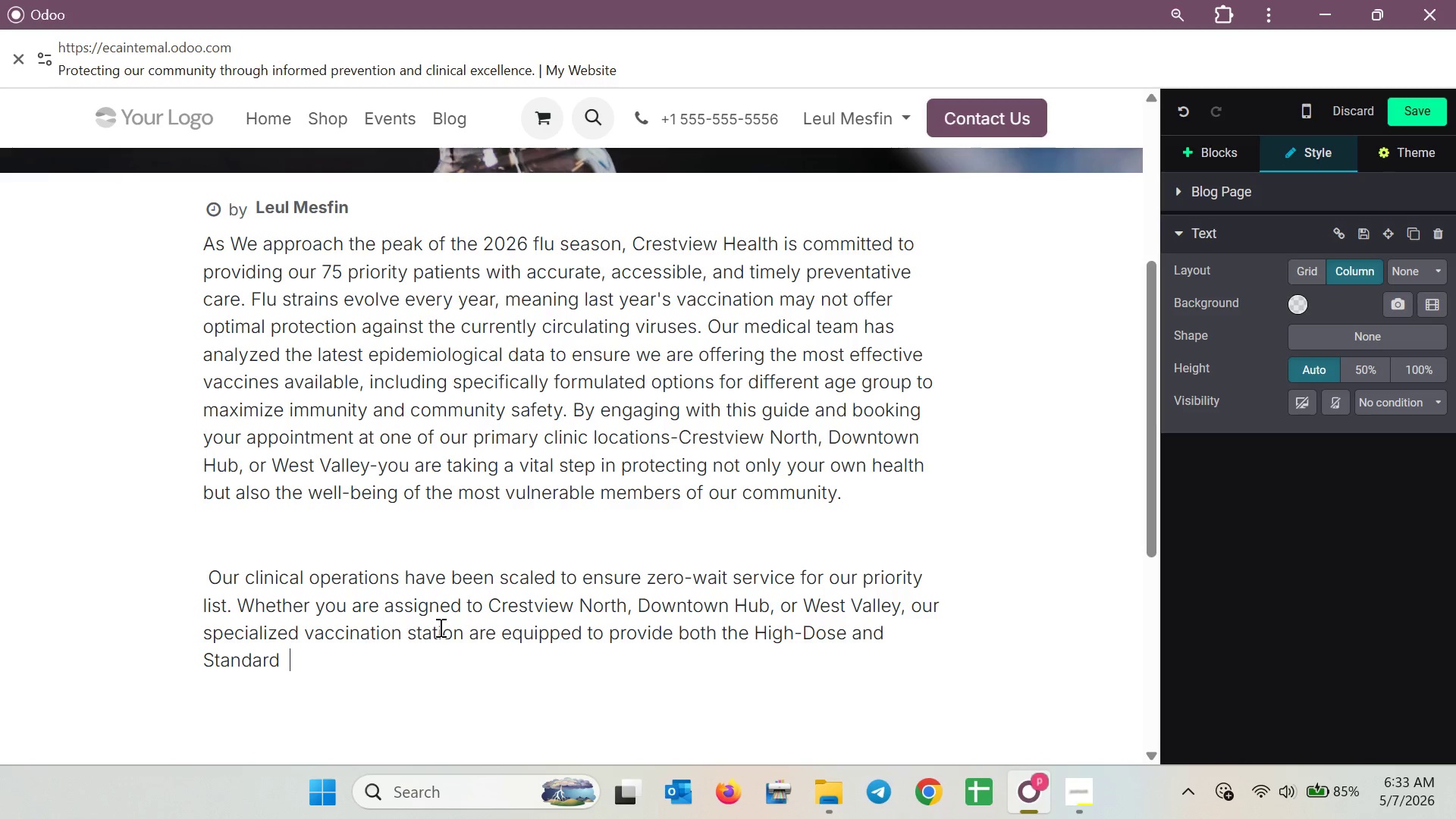 
wait(98.7)
 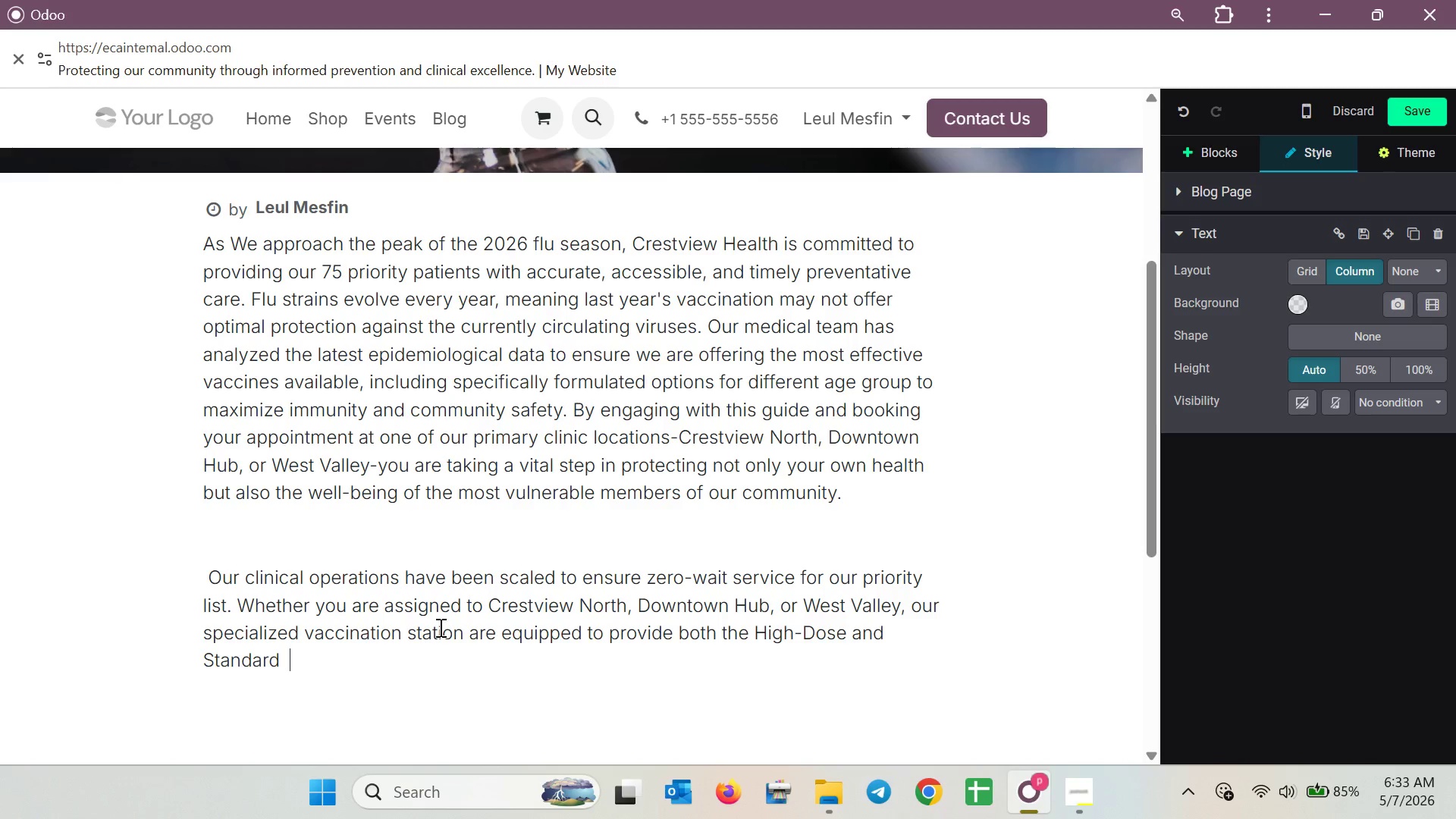 
key(Space)
 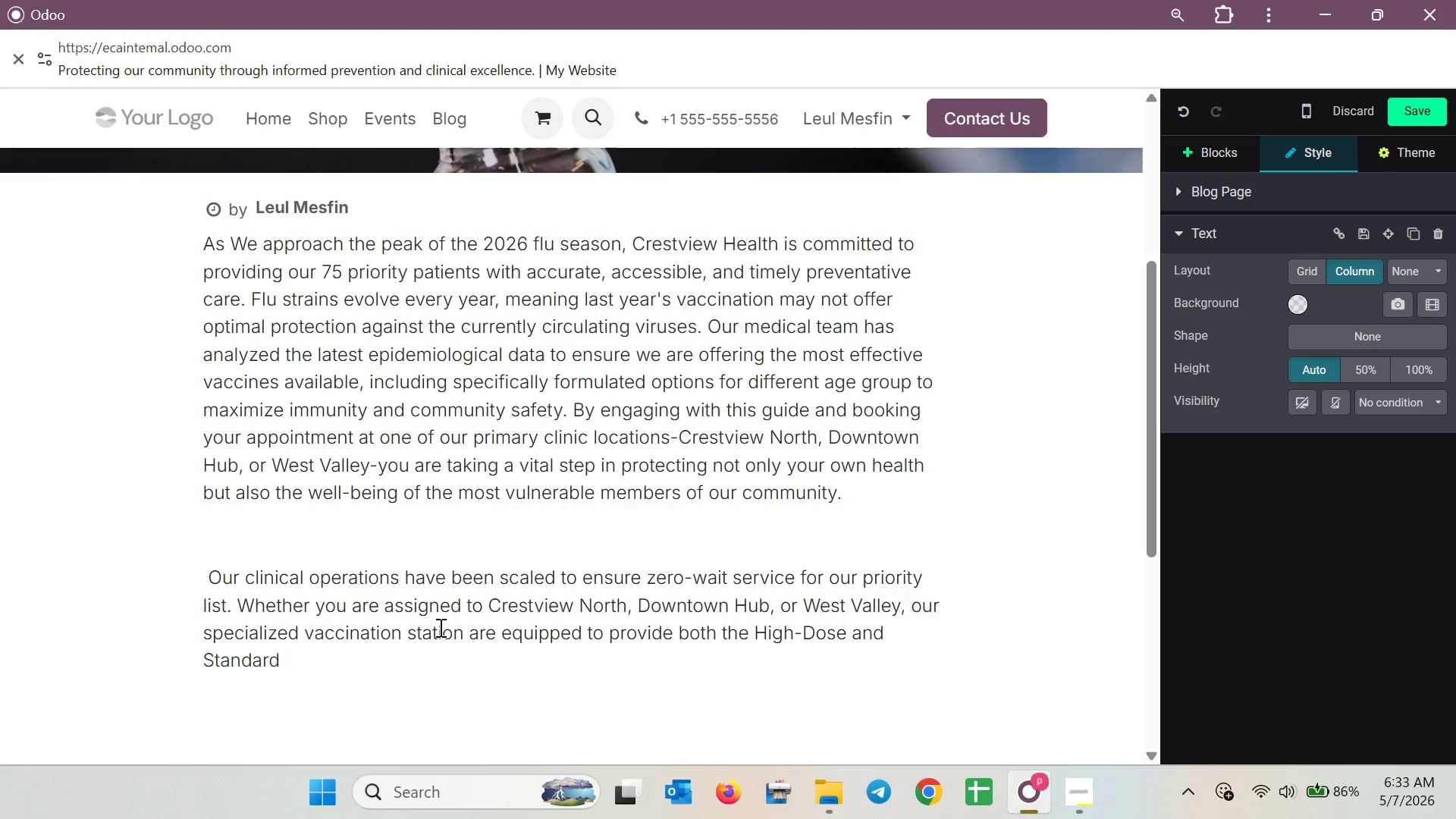 
key(Backspace)
 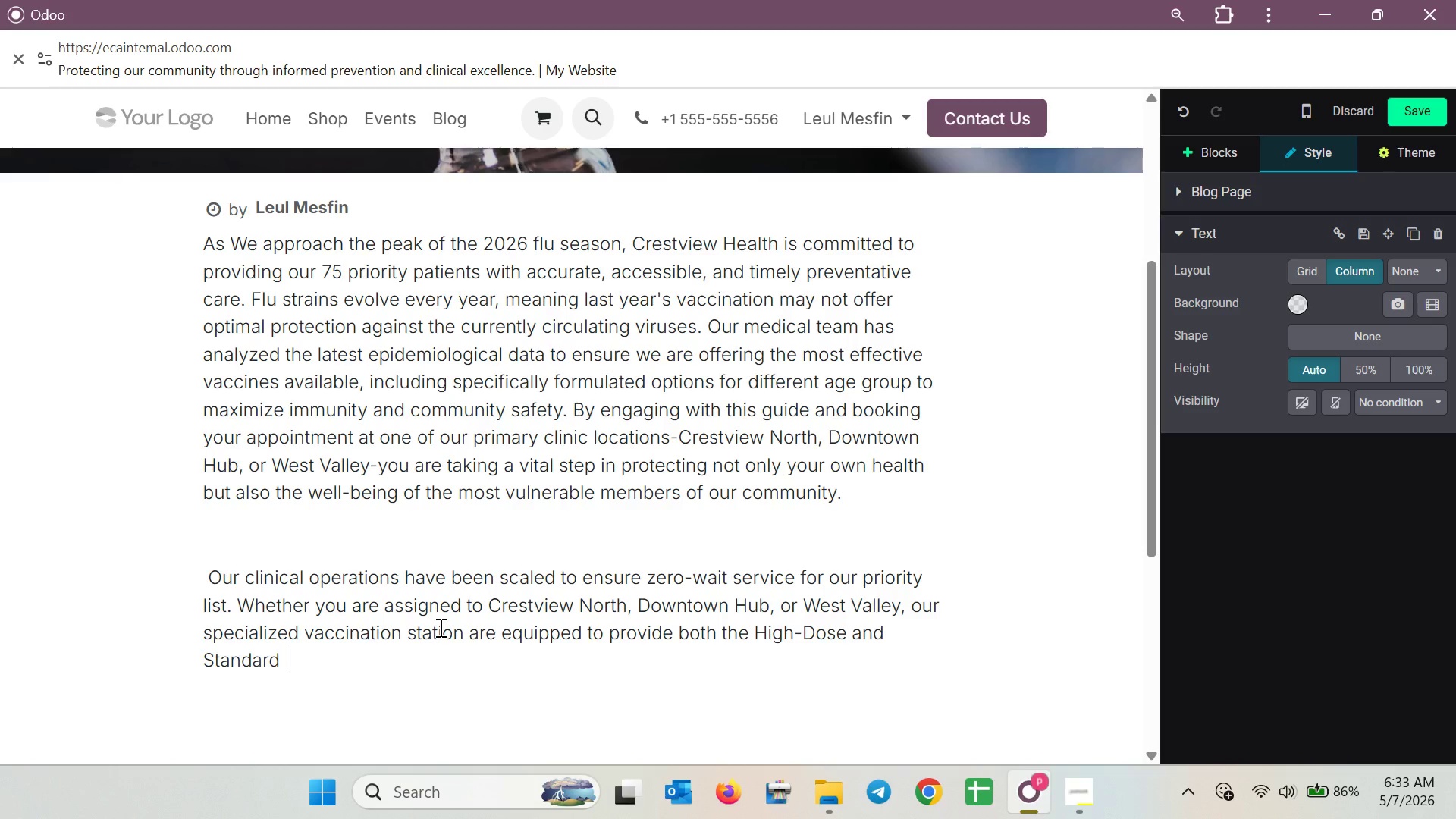 
wait(6.02)
 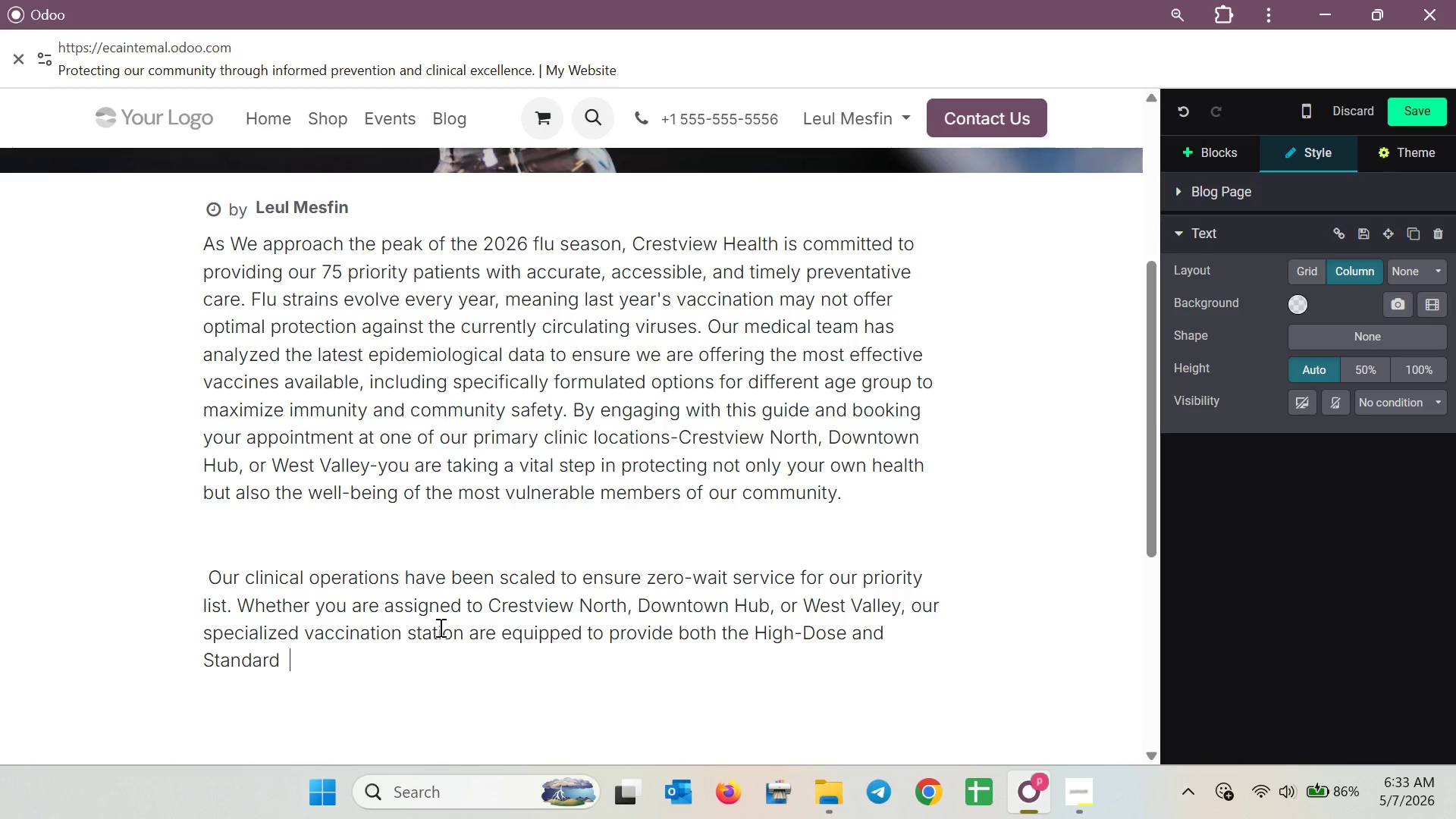 
type(Q)
key(Backspace)
key(Backspace)
type(Qu)
 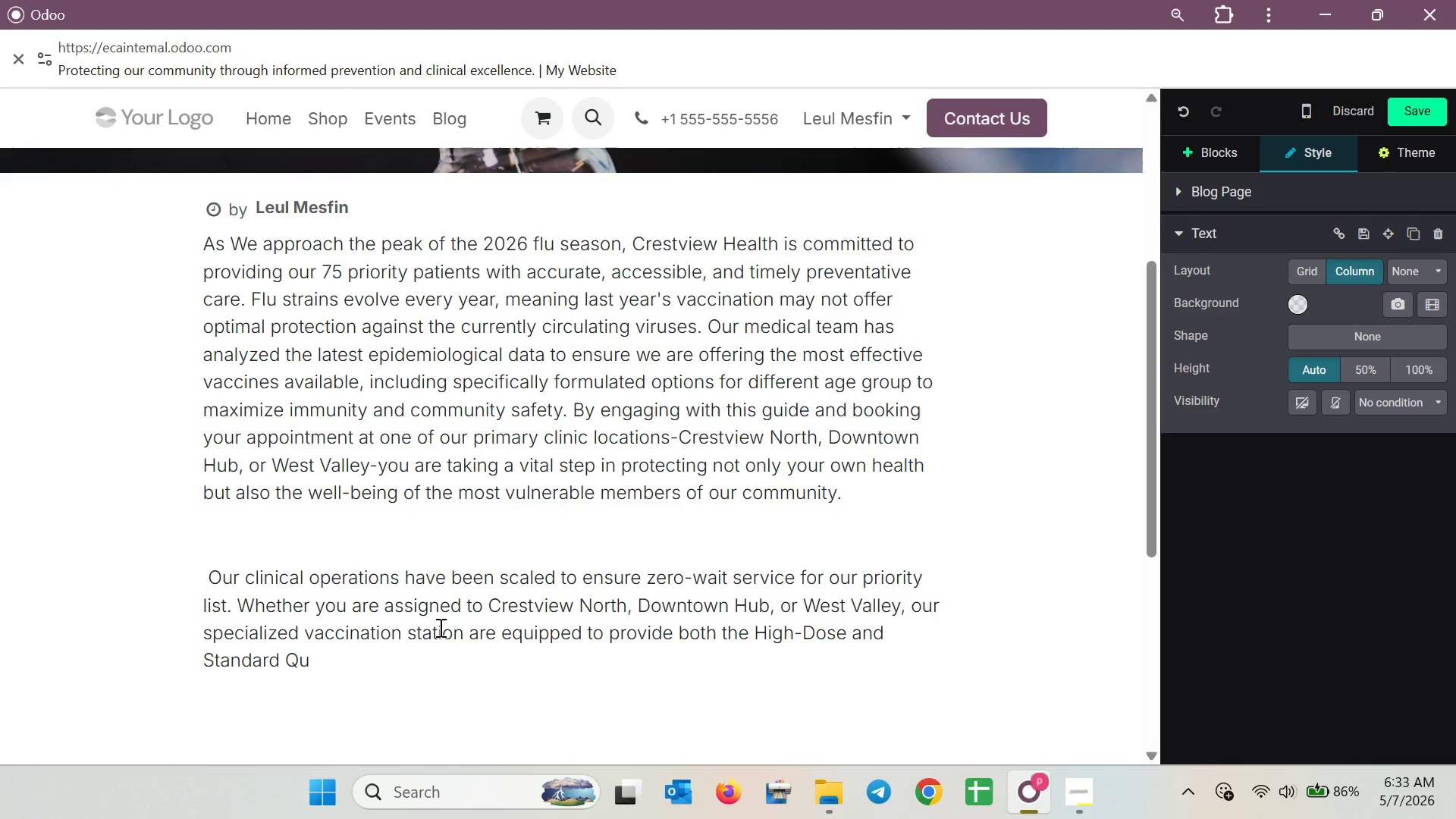 
type(adrivalent shots. Were)
key(Backspace)
key(Backspace)
type( recomend )
key(Backspace)
key(Backspace)
key(Backspace)
key(Backspace)
key(Backspace)
 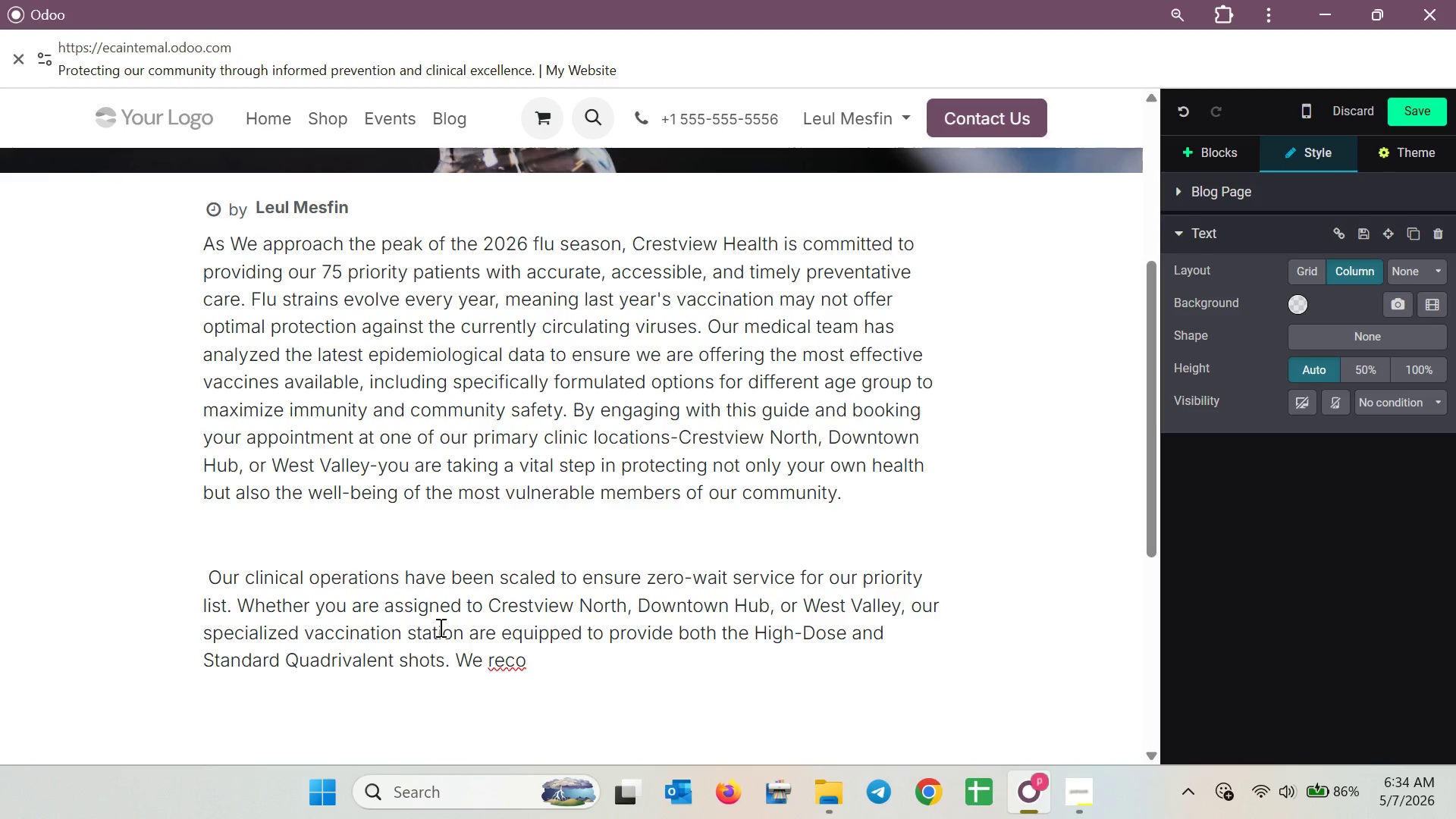 
wait(7.09)
 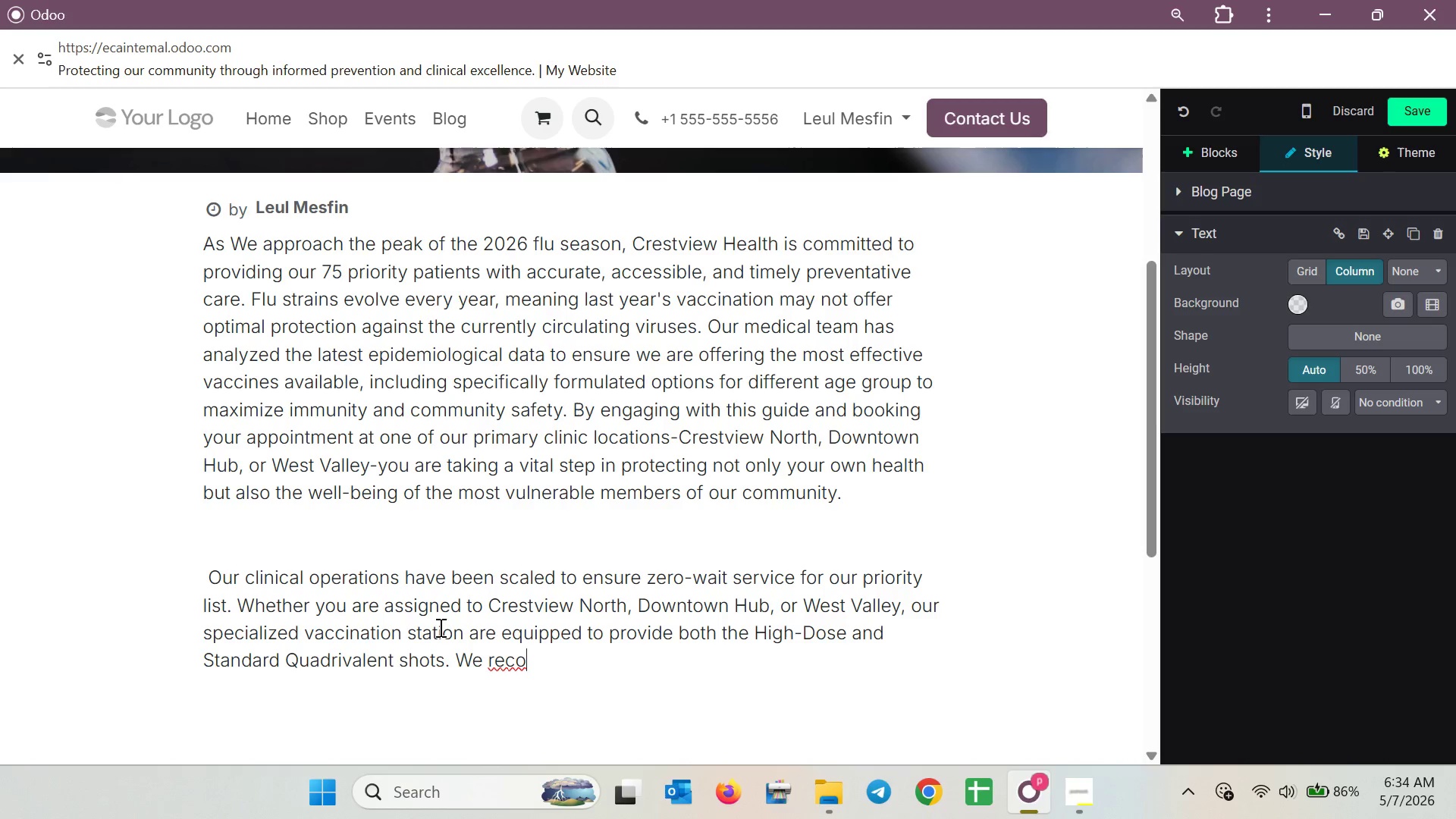 
type(mmend she)
key(Backspace)
key(Backspace)
type(cheduliing )
key(Backspace)
key(Backspace)
key(Backspace)
key(Backspace)
type(ng )
 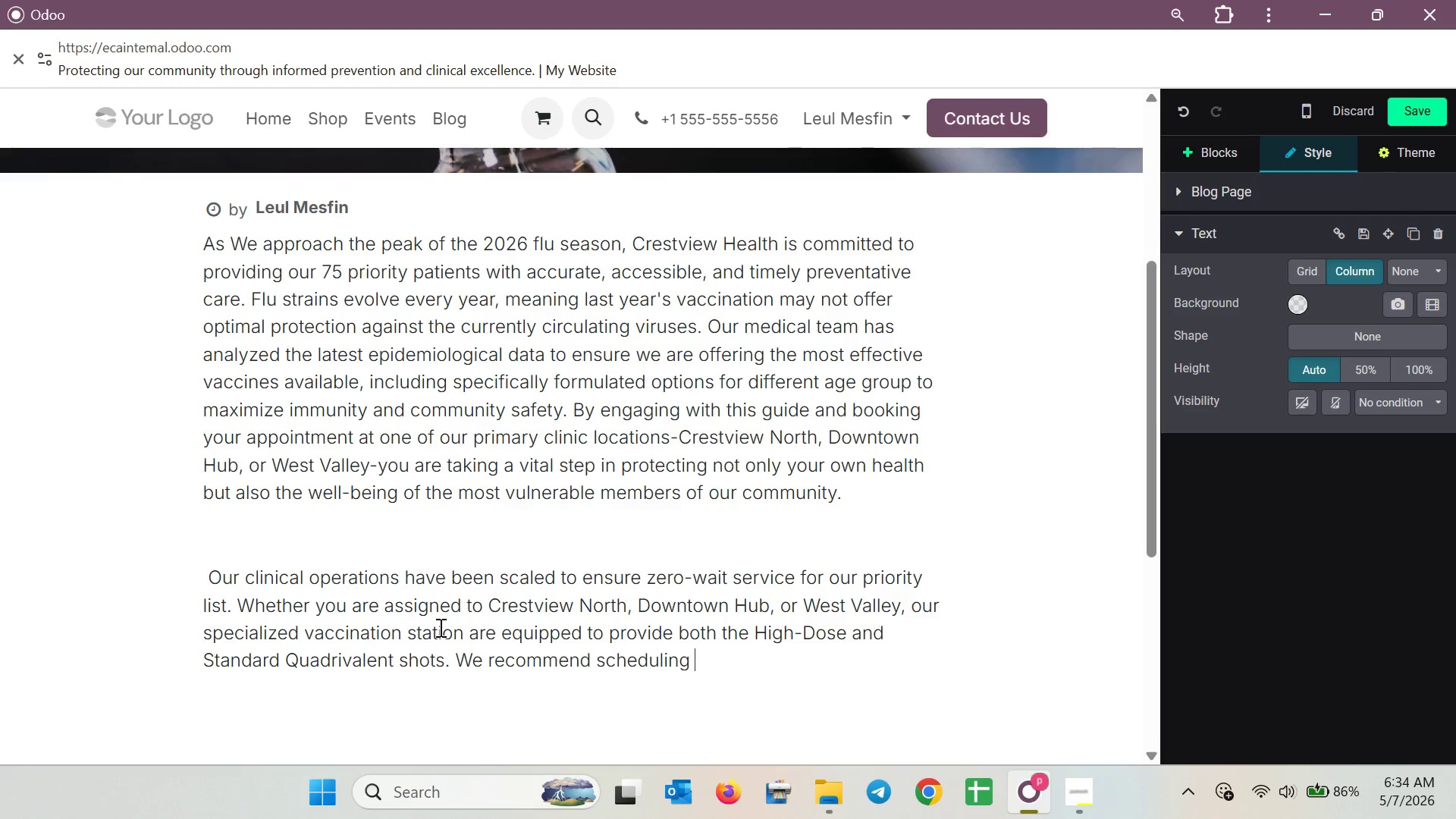 
wait(5.61)
 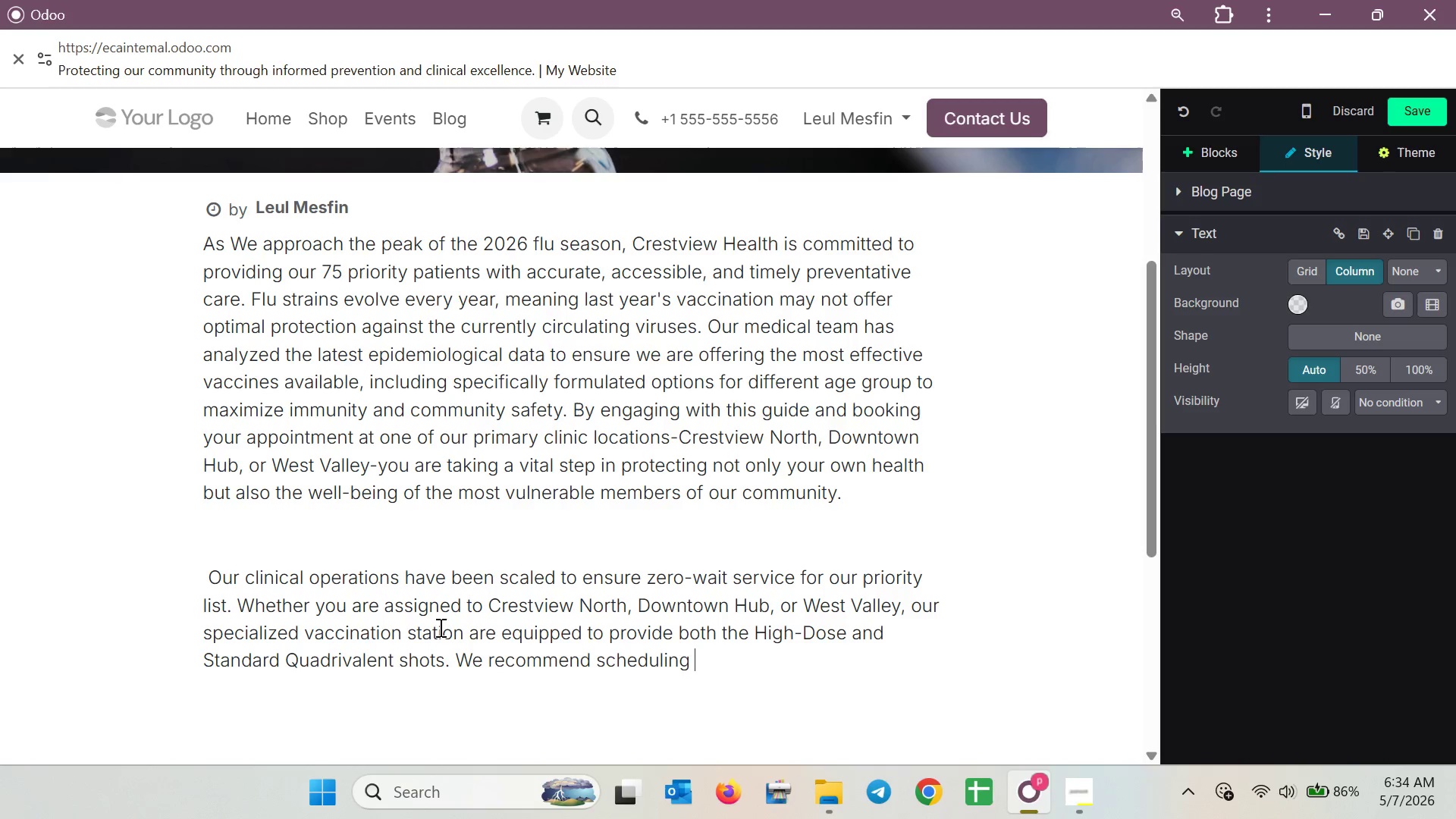 
type(your )
 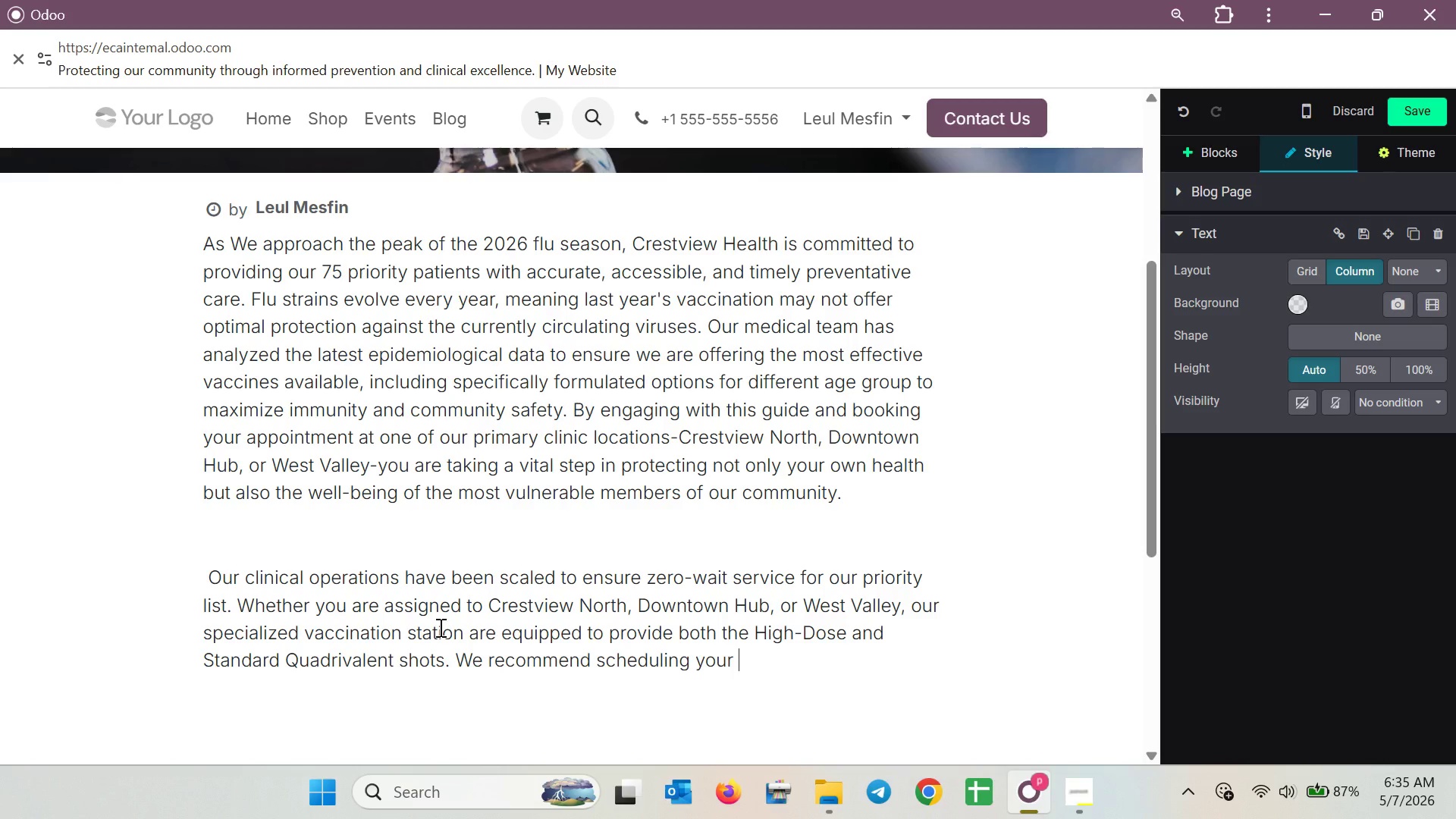 
wait(72.12)
 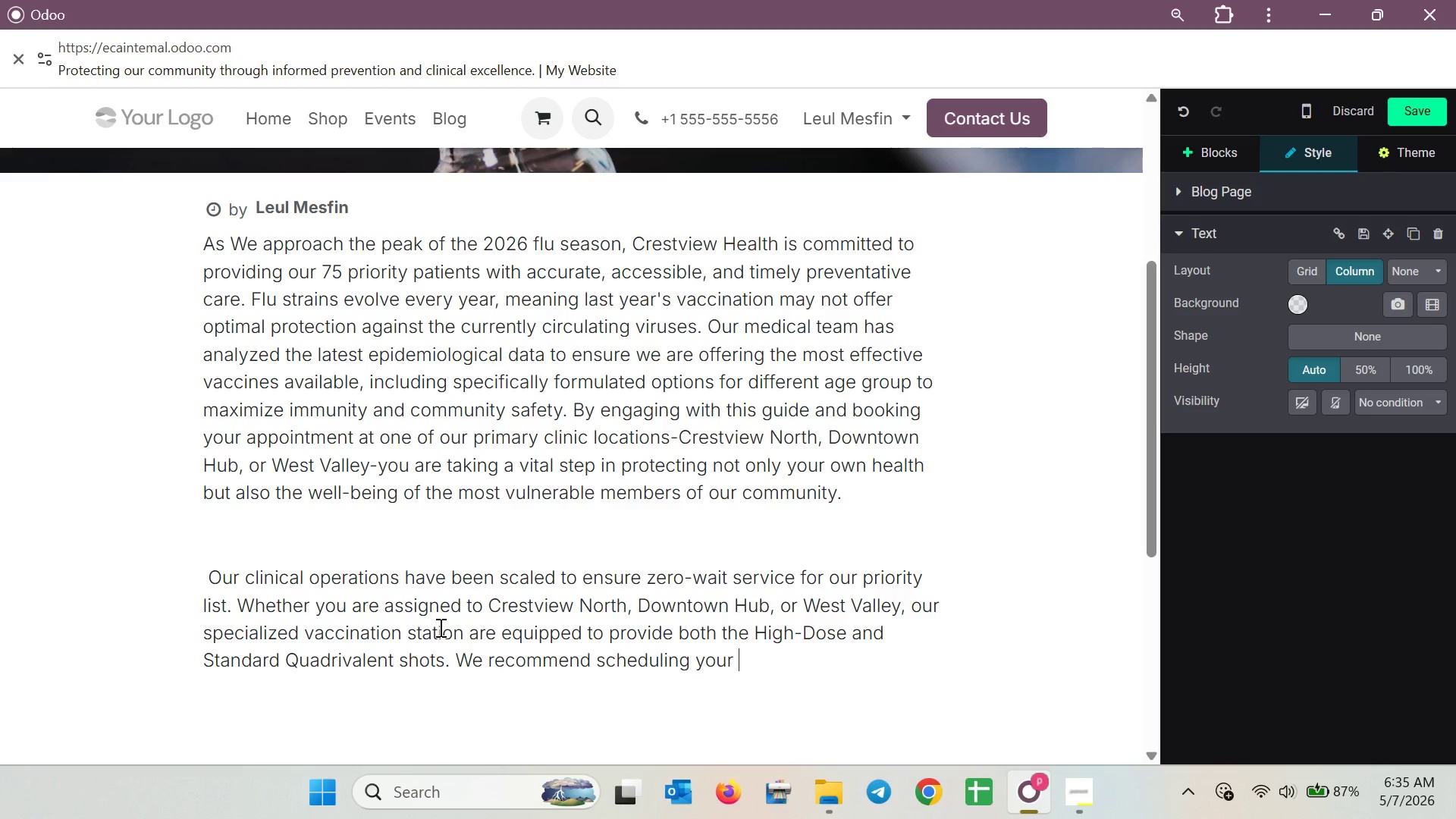 
type(through)
 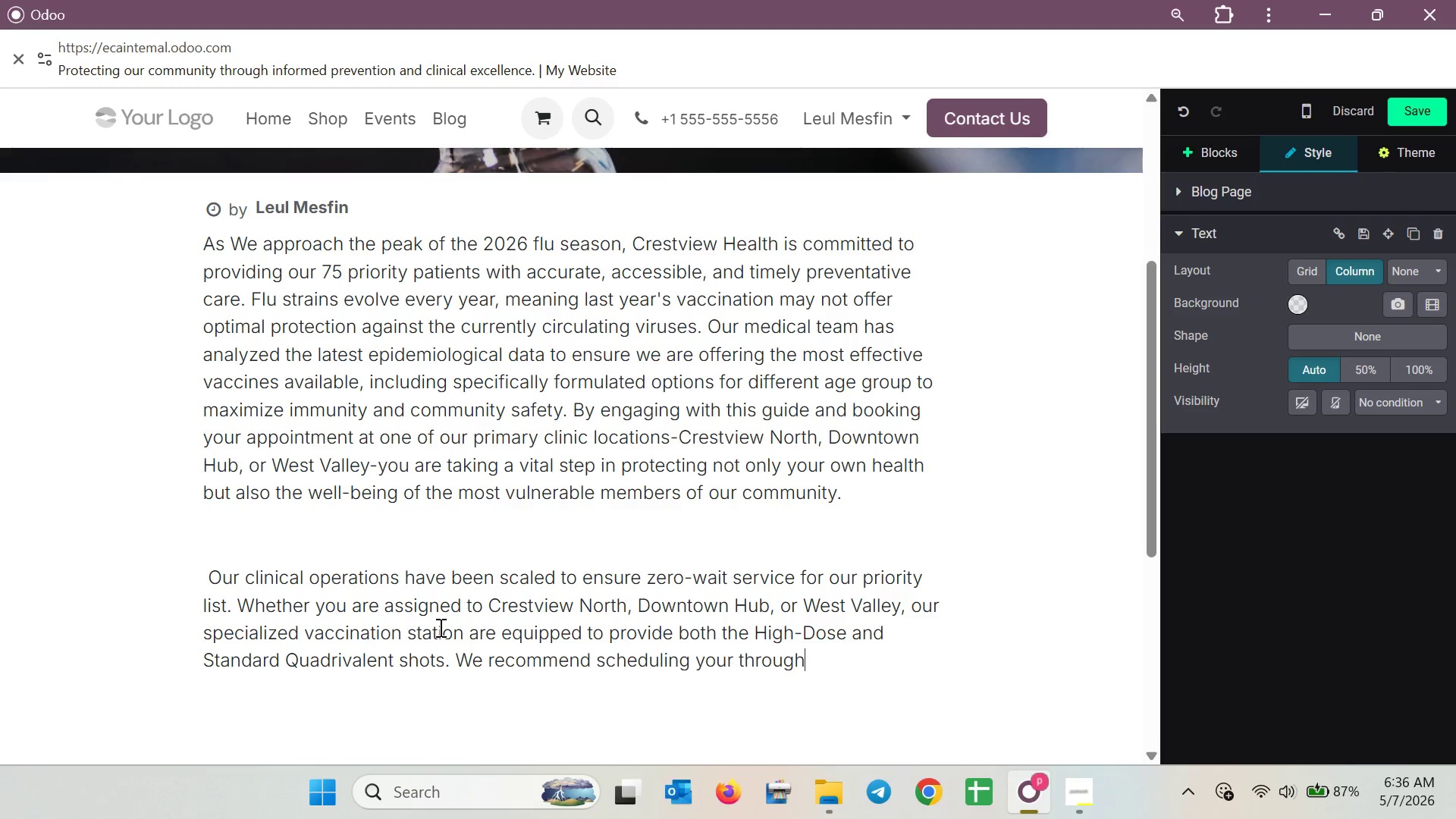 
key(Space)
 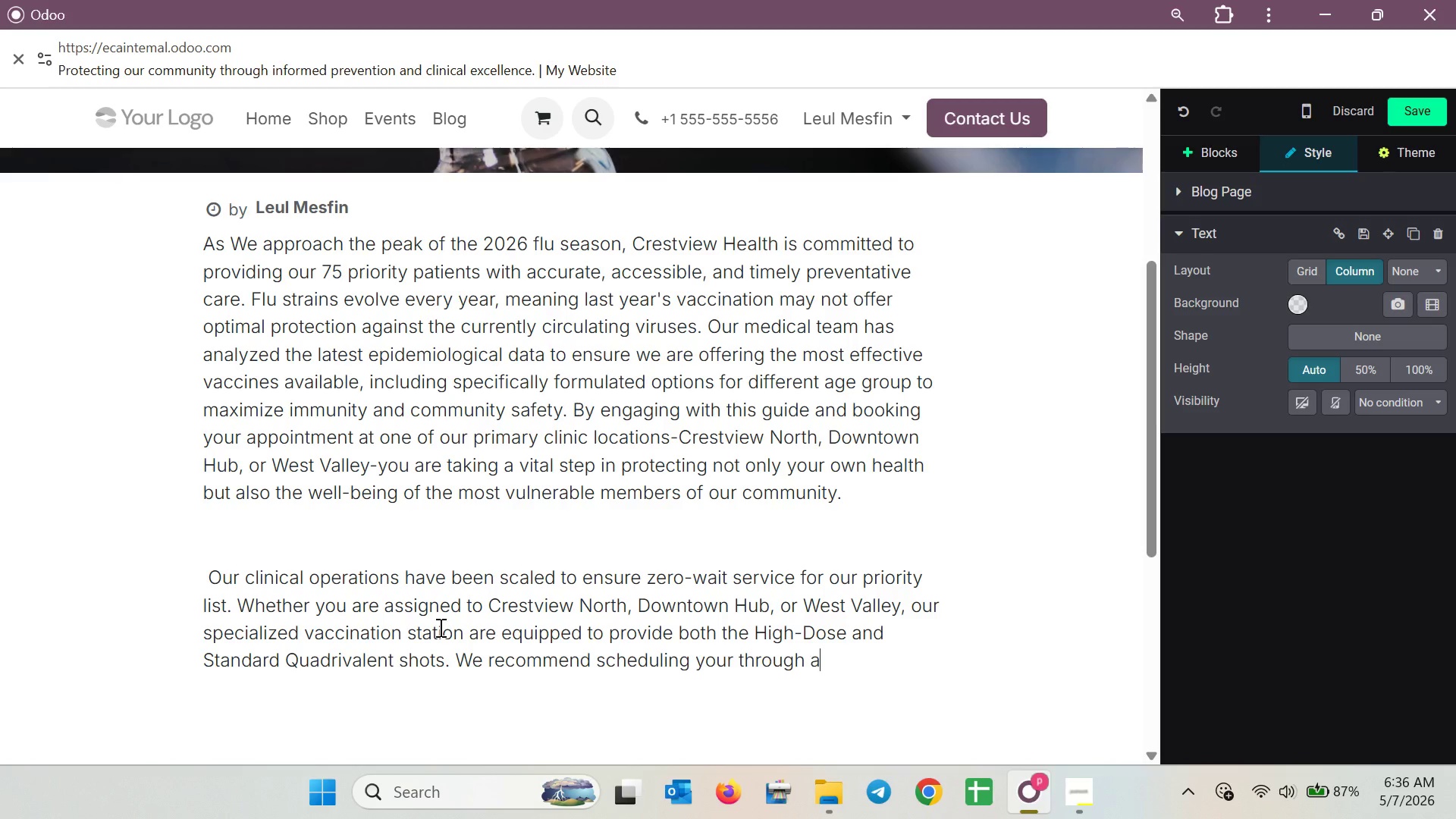 
key(A)
 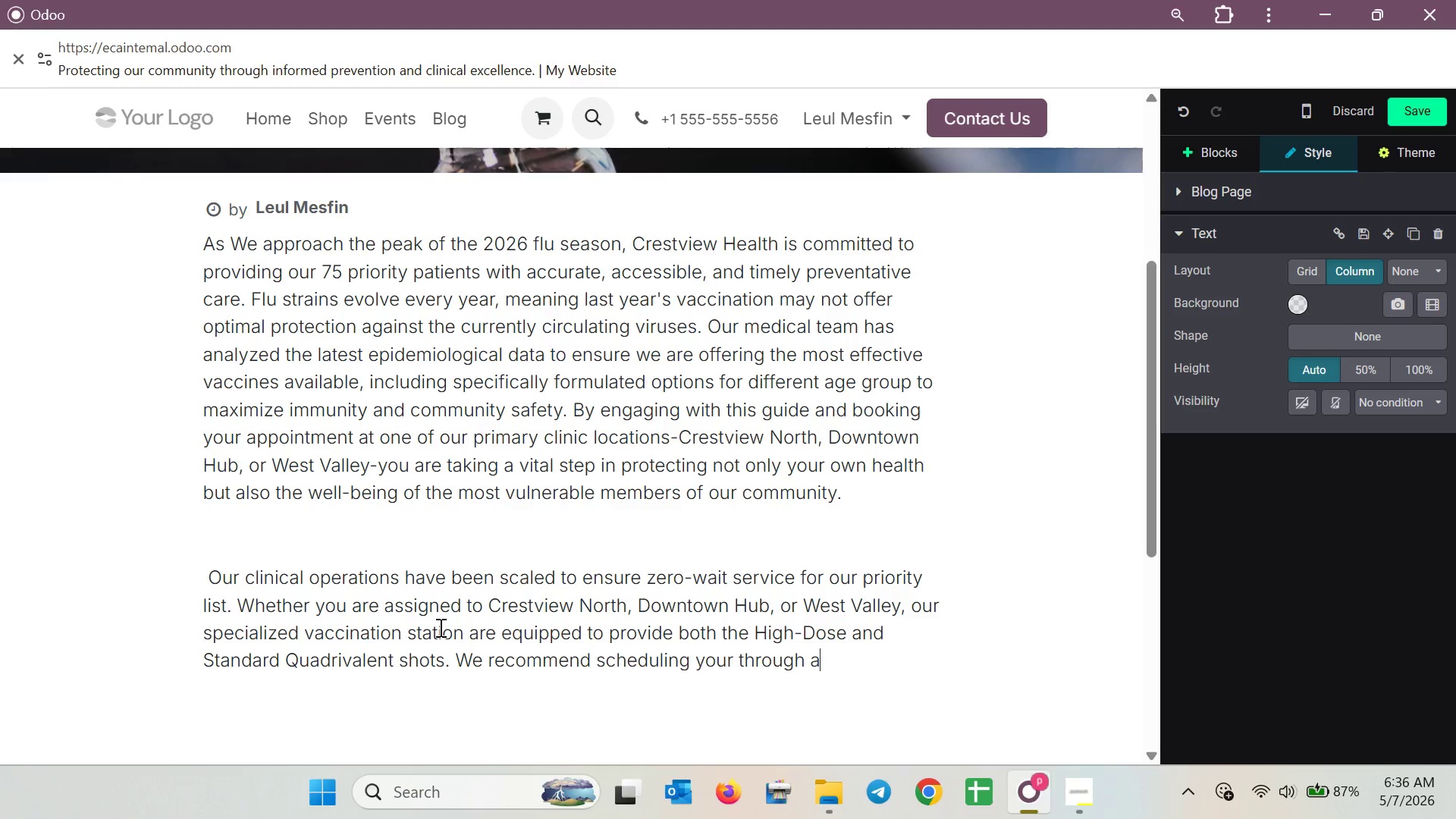 
type(ppointmnt ===)
key(Backspace)
key(Backspace)
key(Backspace)
key(Backspace)
key(Backspace)
key(Backspace)
type(ent )
 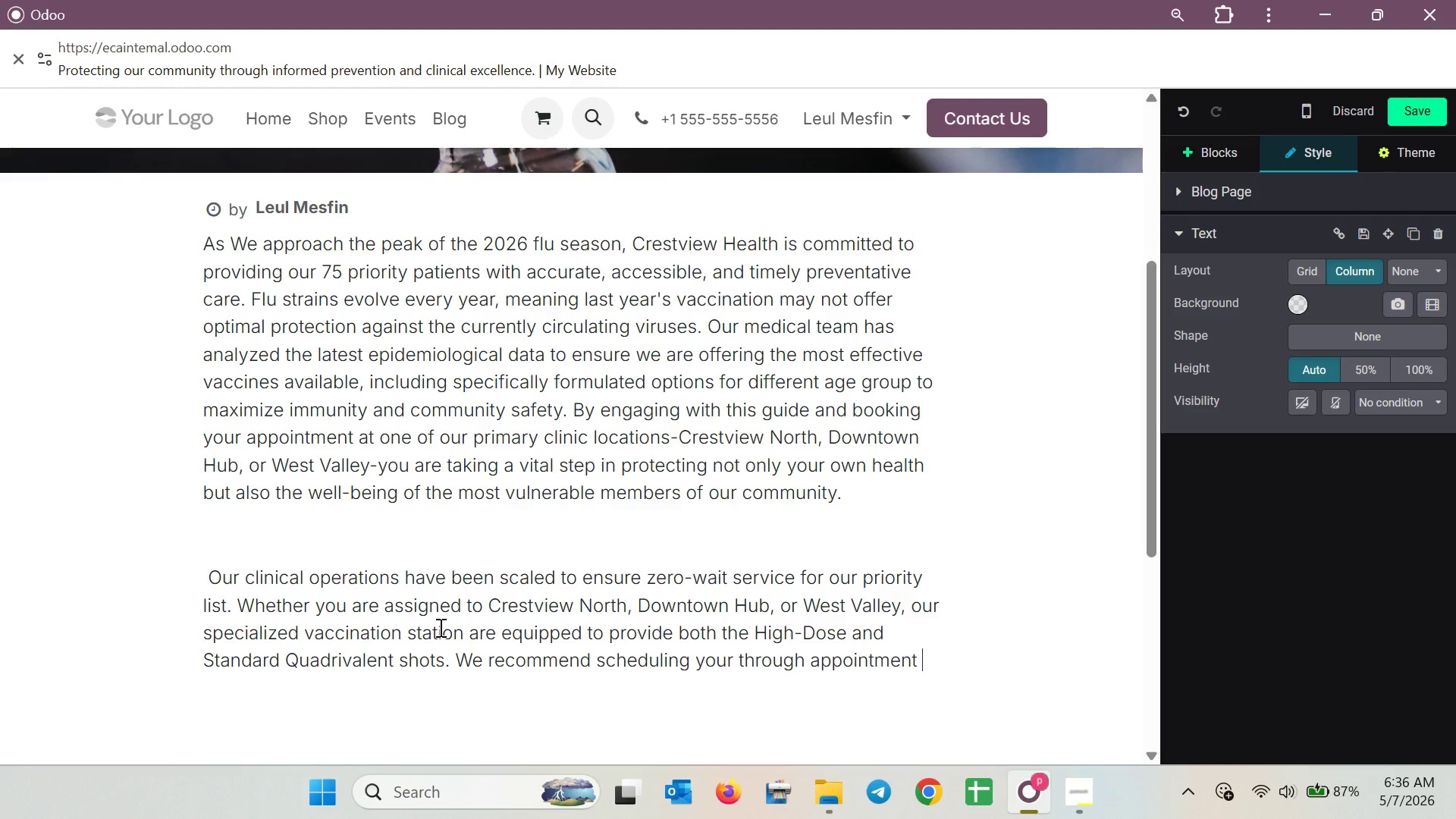 
hold_key(key=ArrowLeft, duration=0.81)
 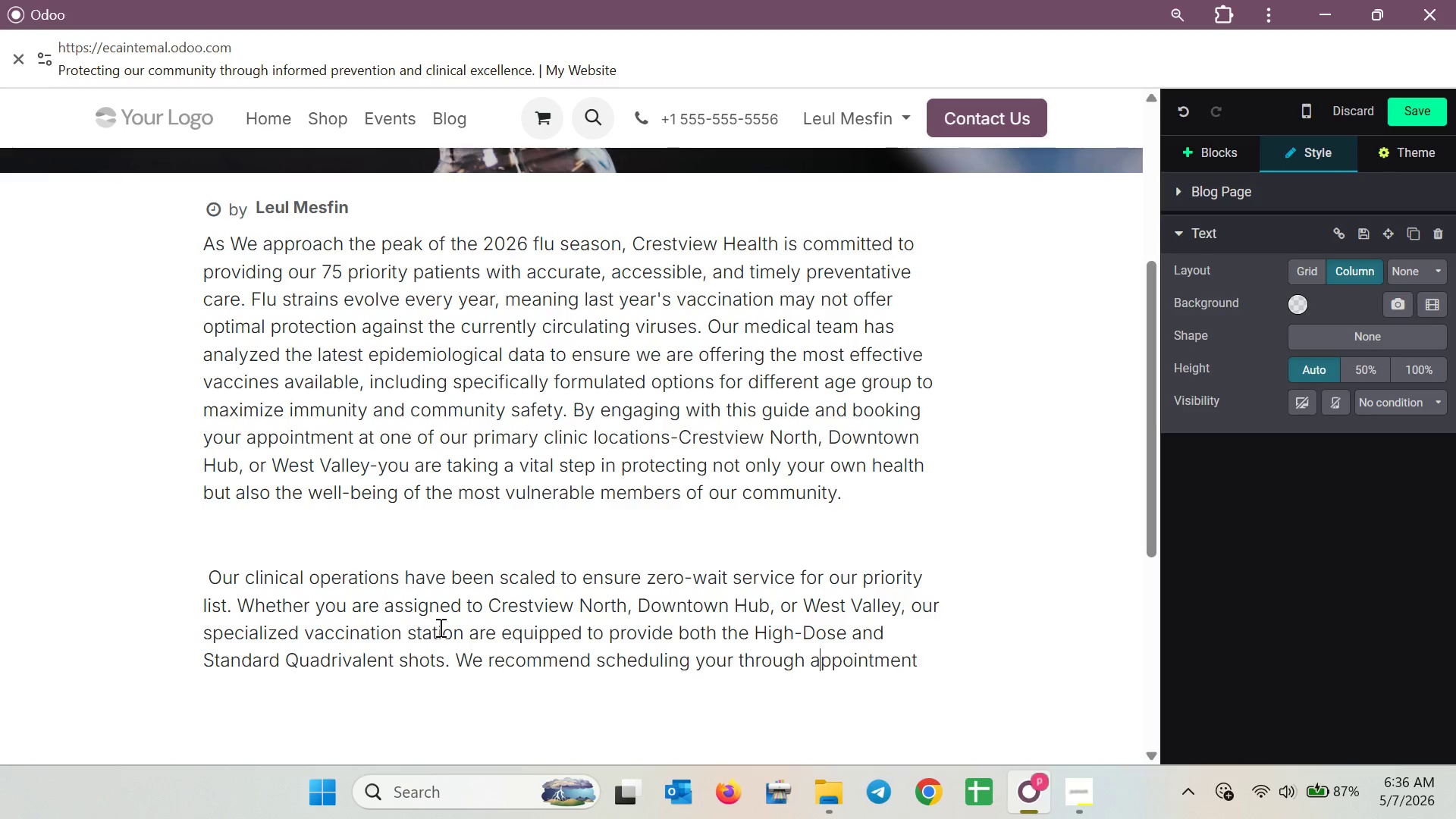 
key(ArrowLeft)
 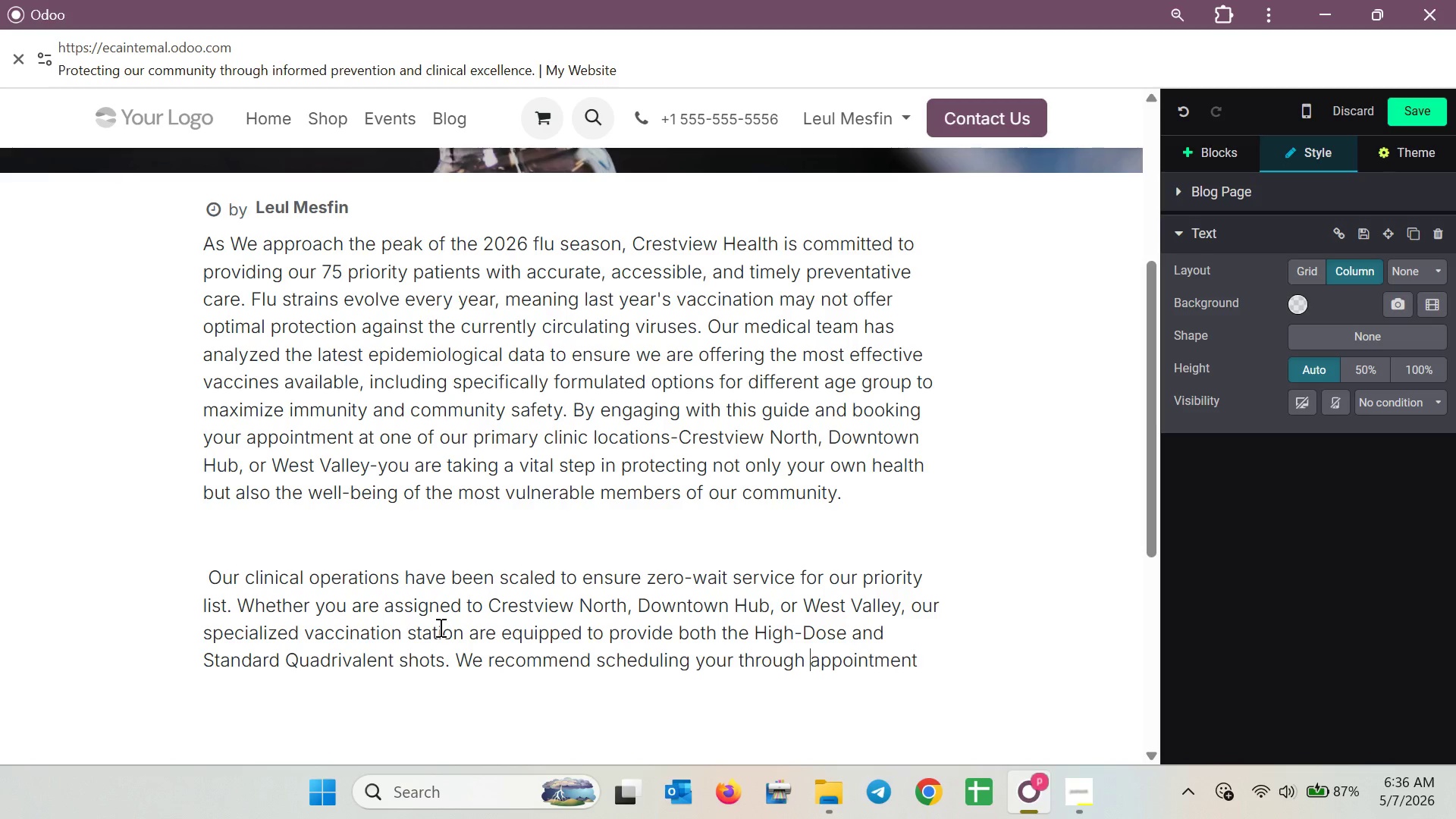 
type(the lin )
 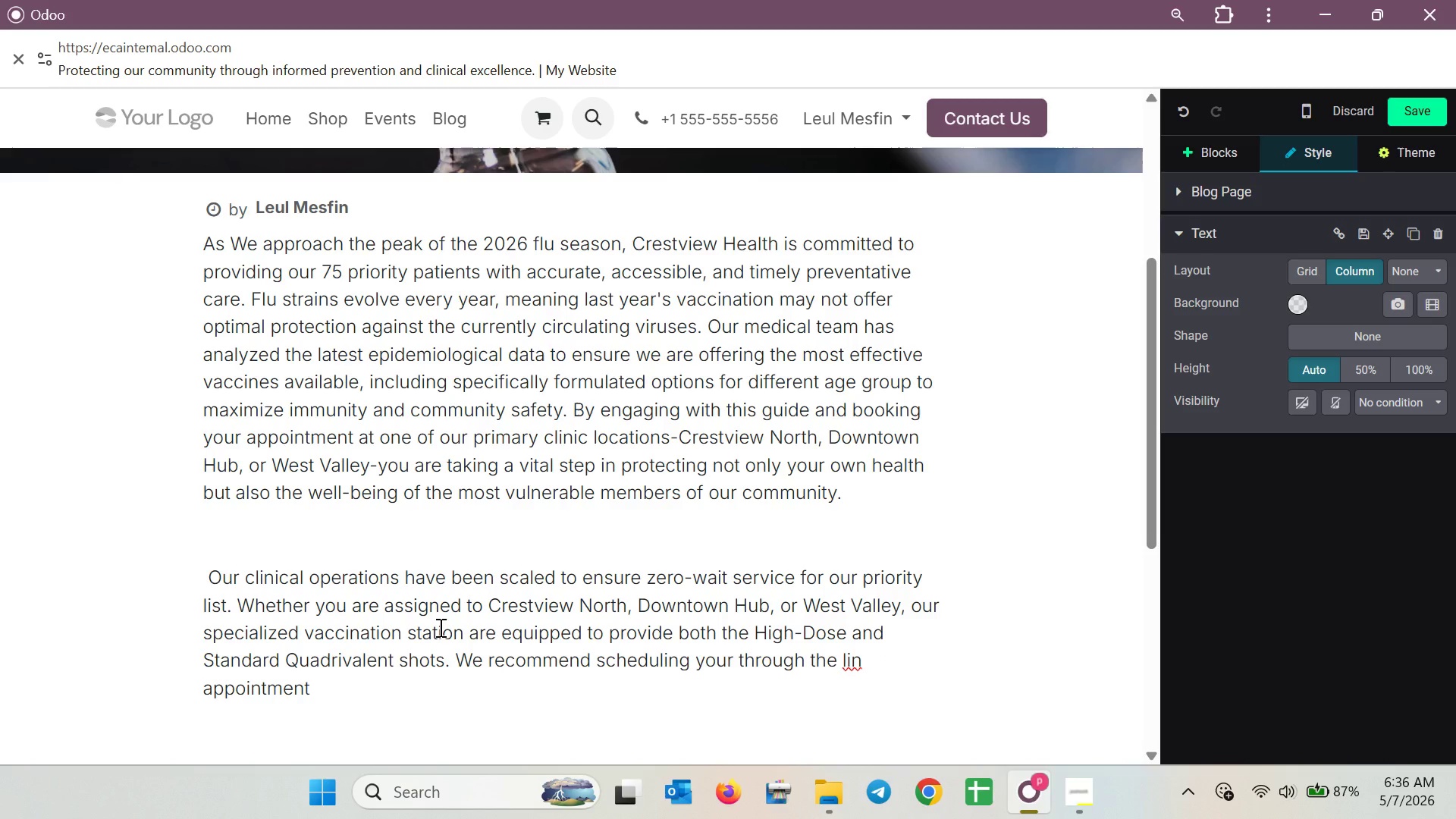 
hold_key(key=Backspace, duration=0.66)
 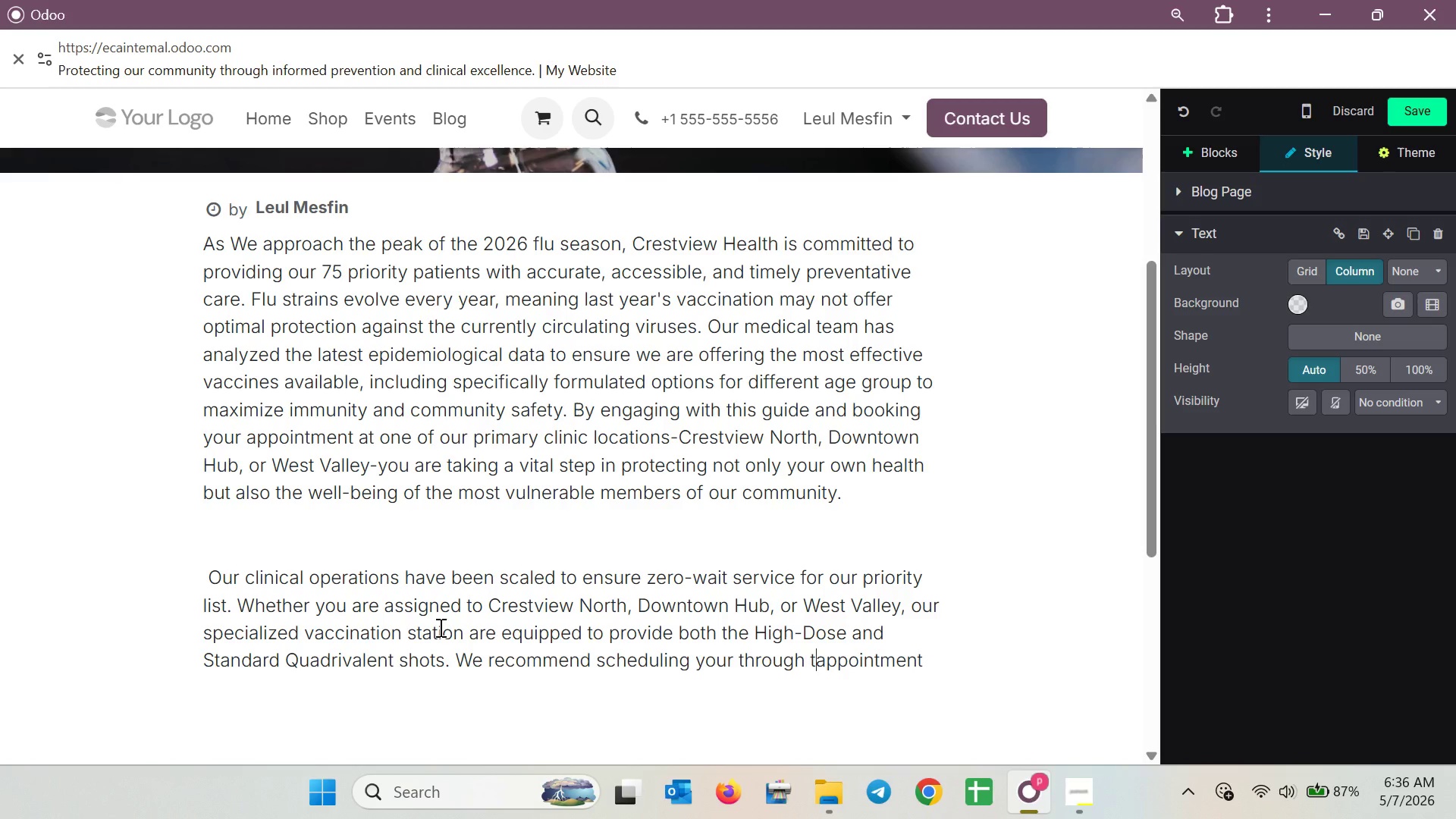 
hold_key(key=Backspace, duration=0.31)
 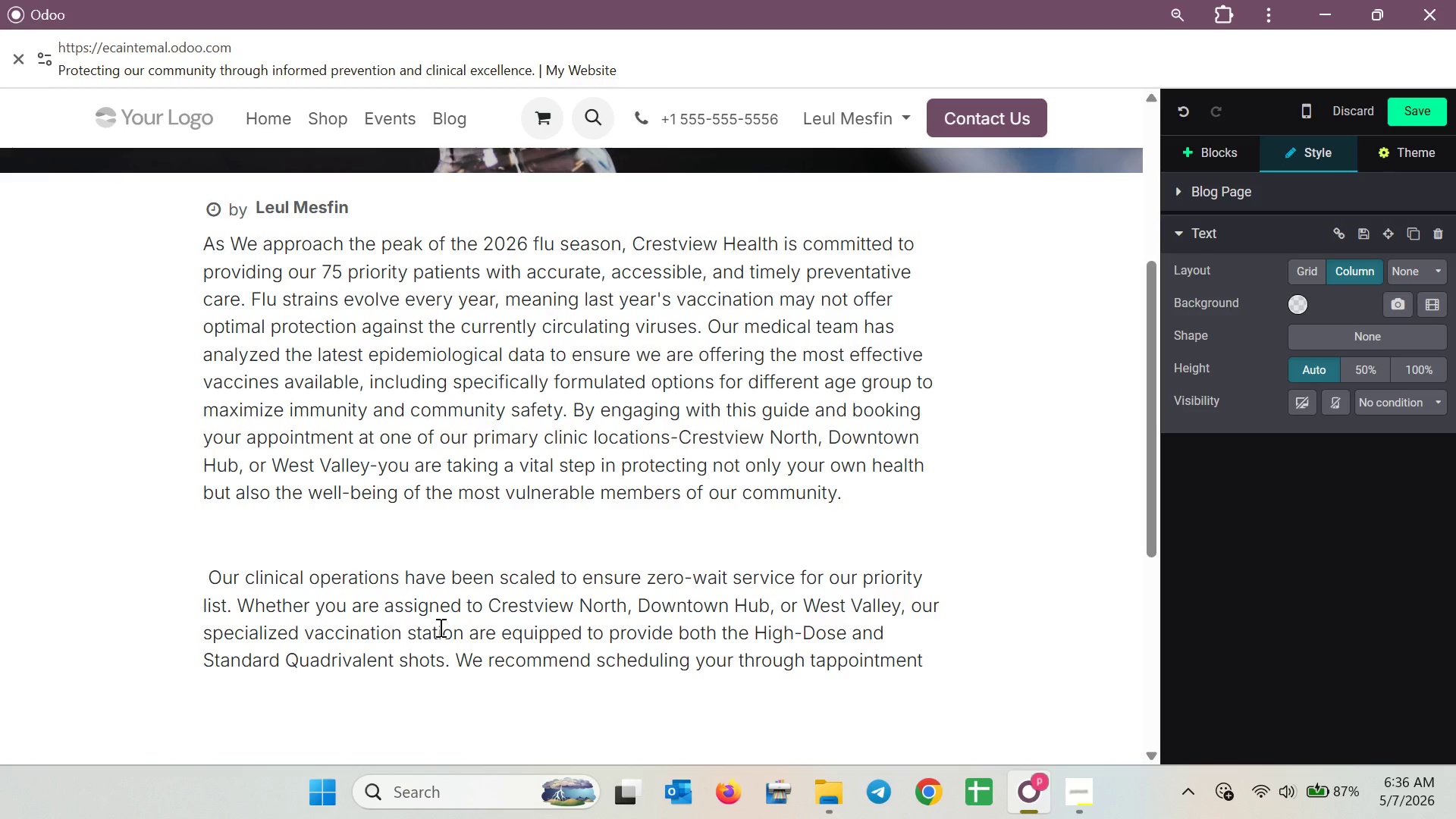 
hold_key(key=Backspace, duration=0.61)
 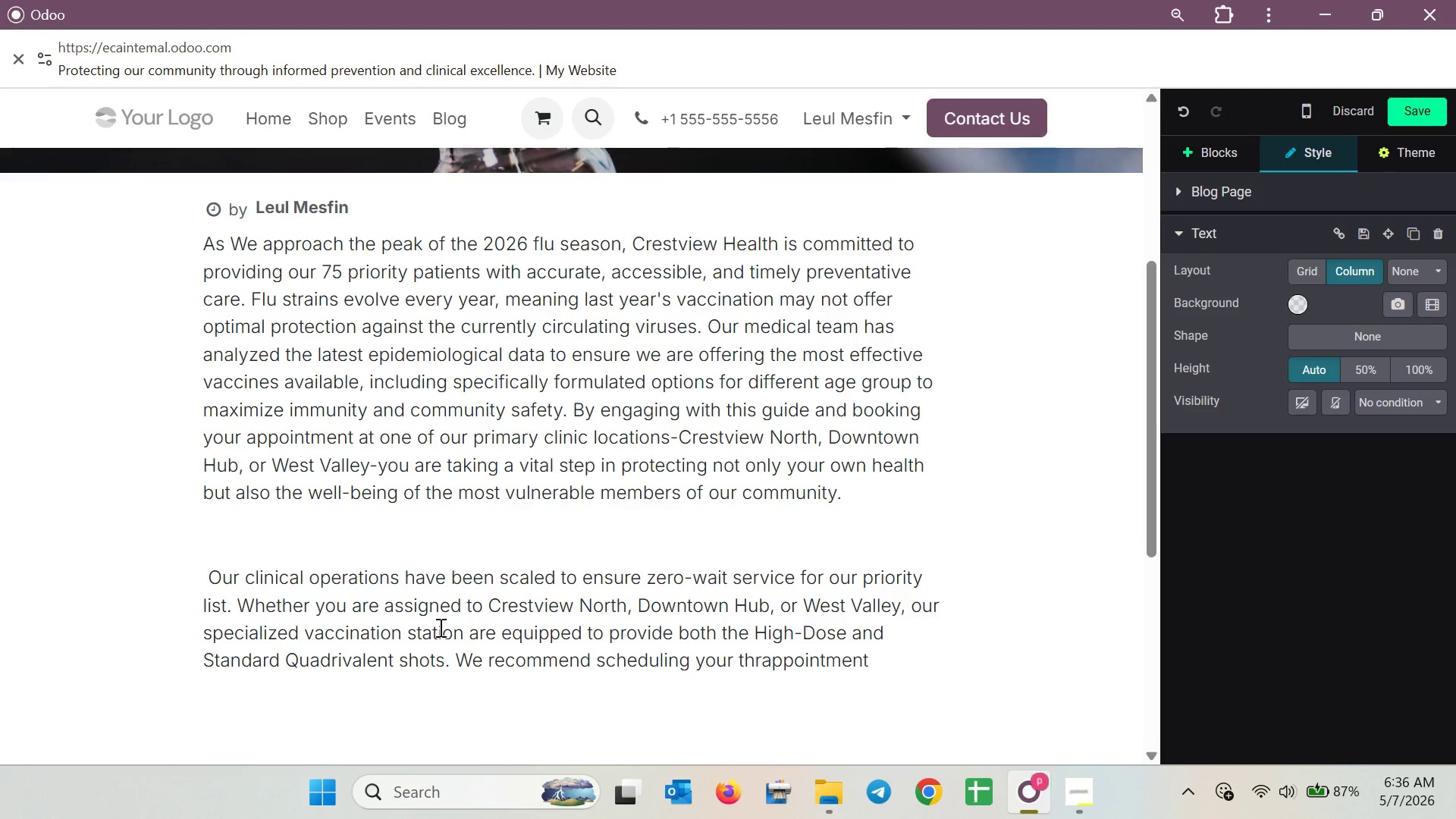 
hold_key(key=Backspace, duration=0.55)
 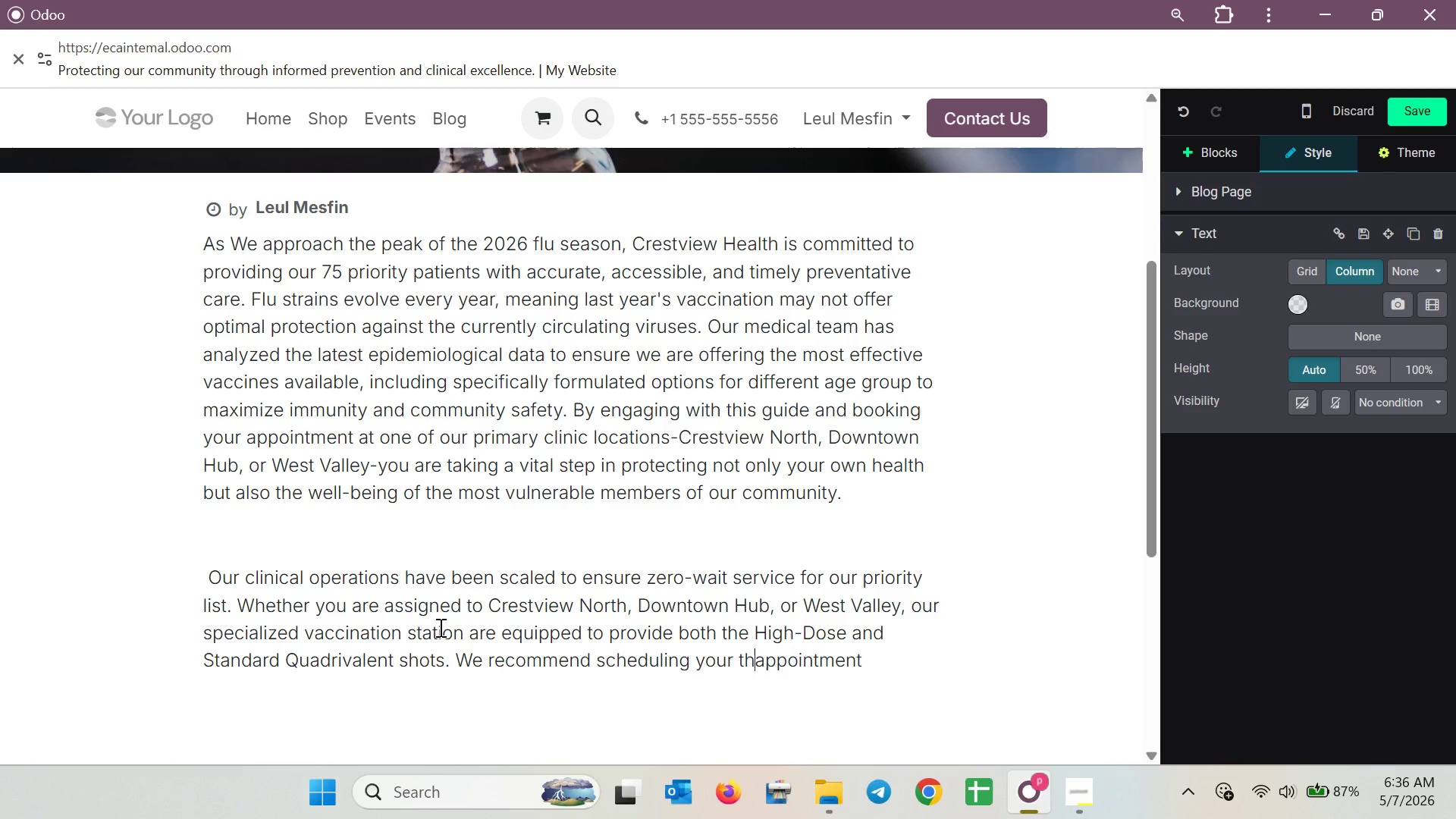 
key(Backspace)
 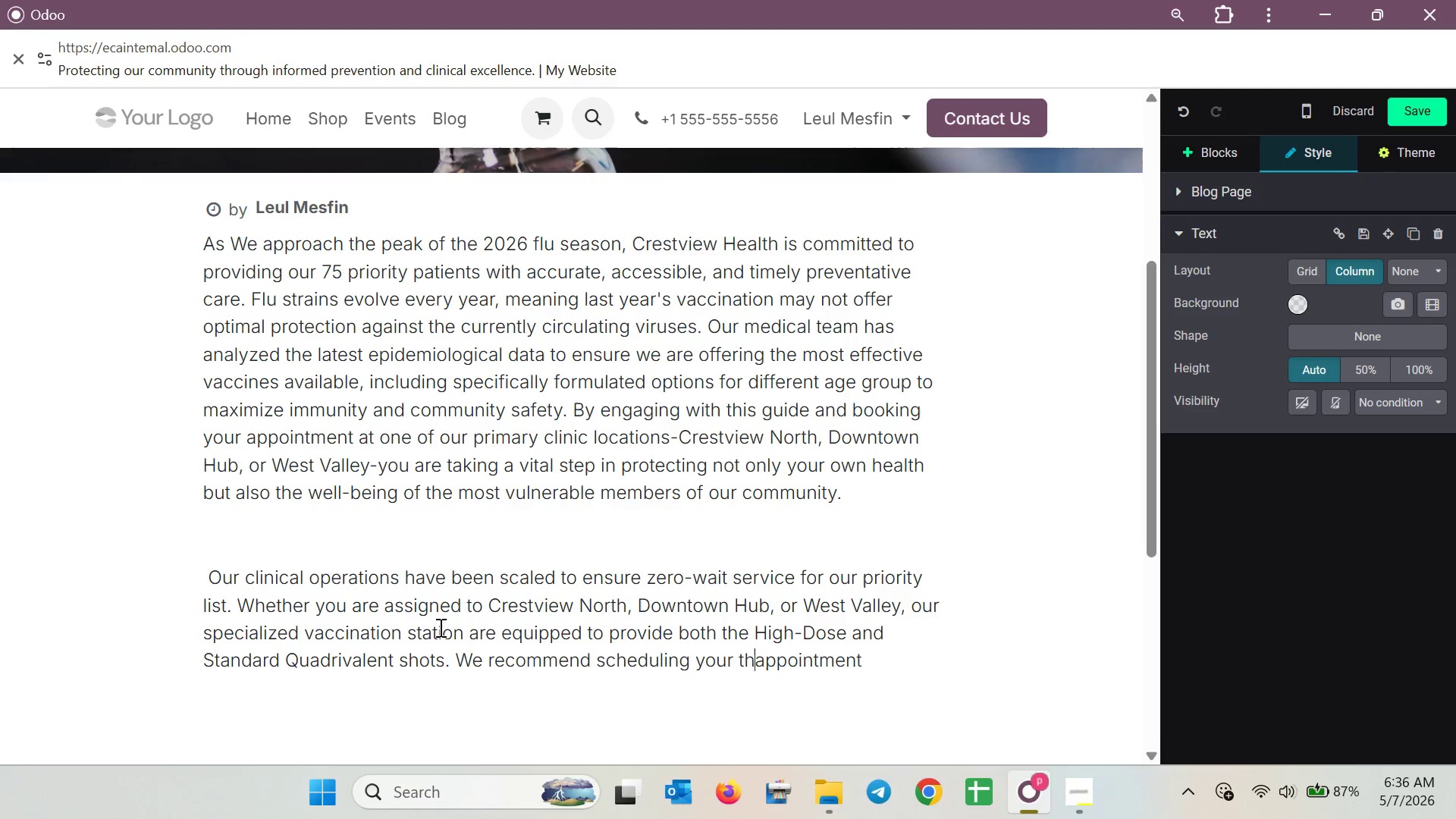 
key(Backspace)
 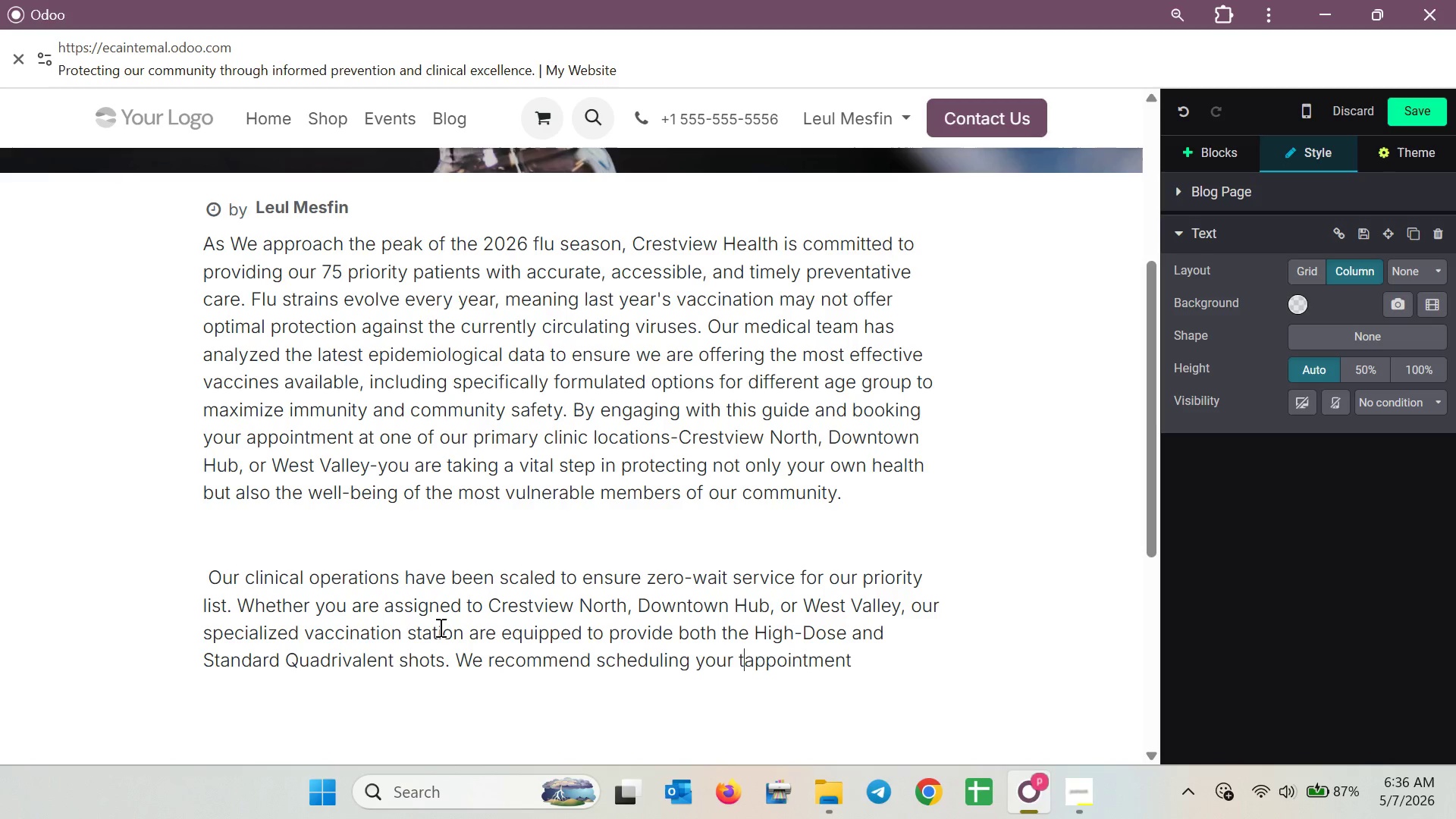 
key(Backspace)
 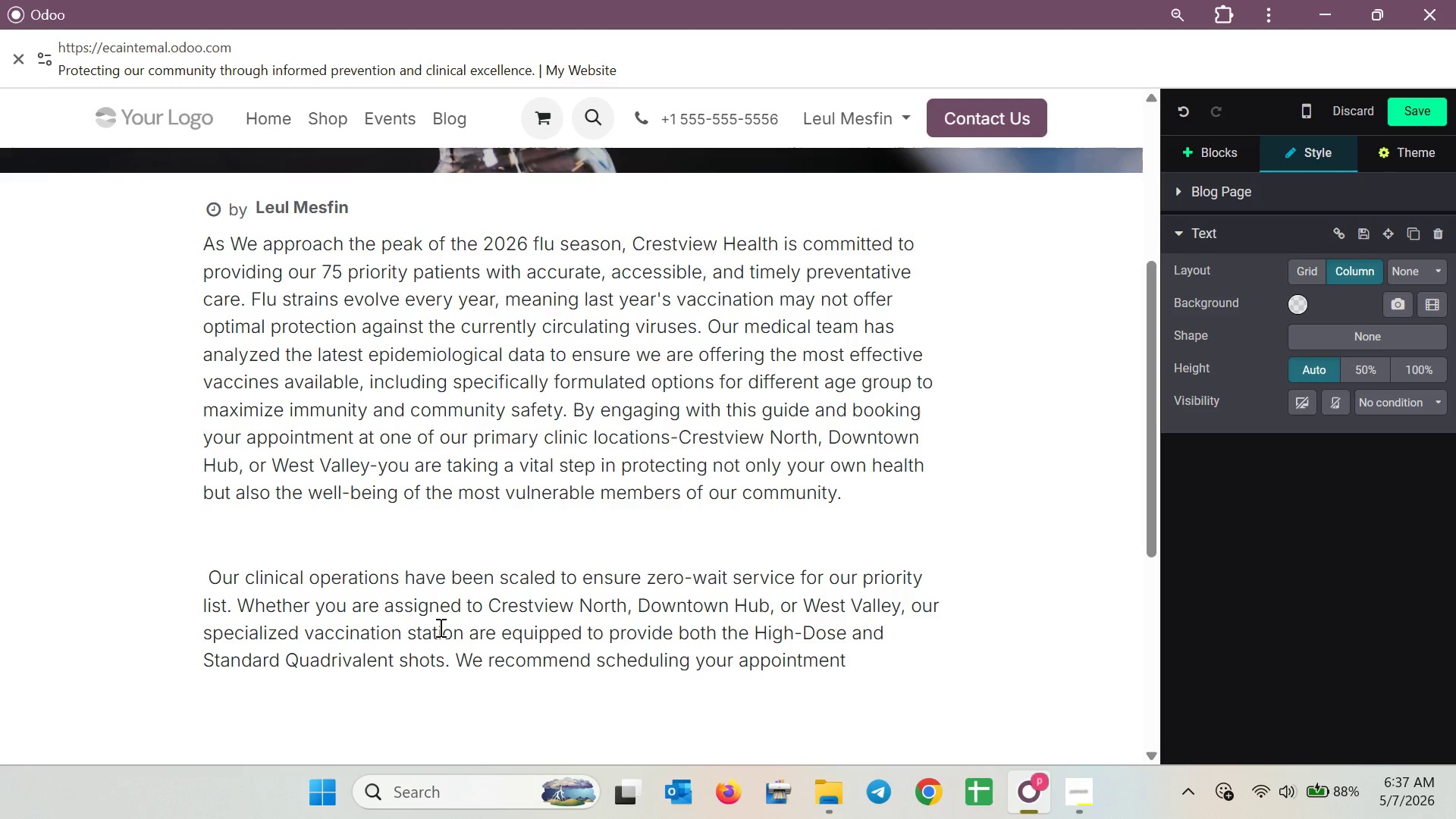 
wait(60.72)
 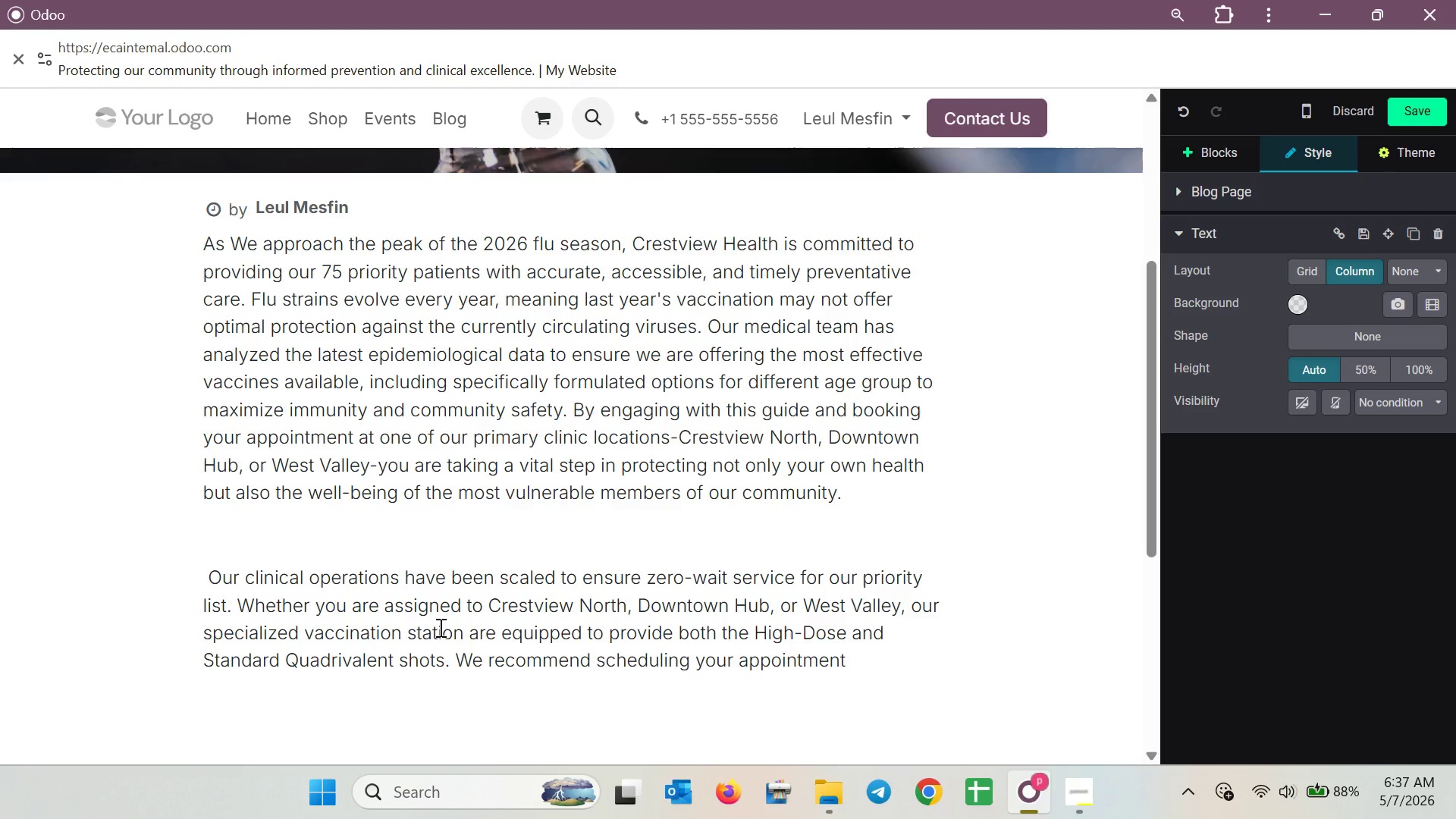 
key(Space)
 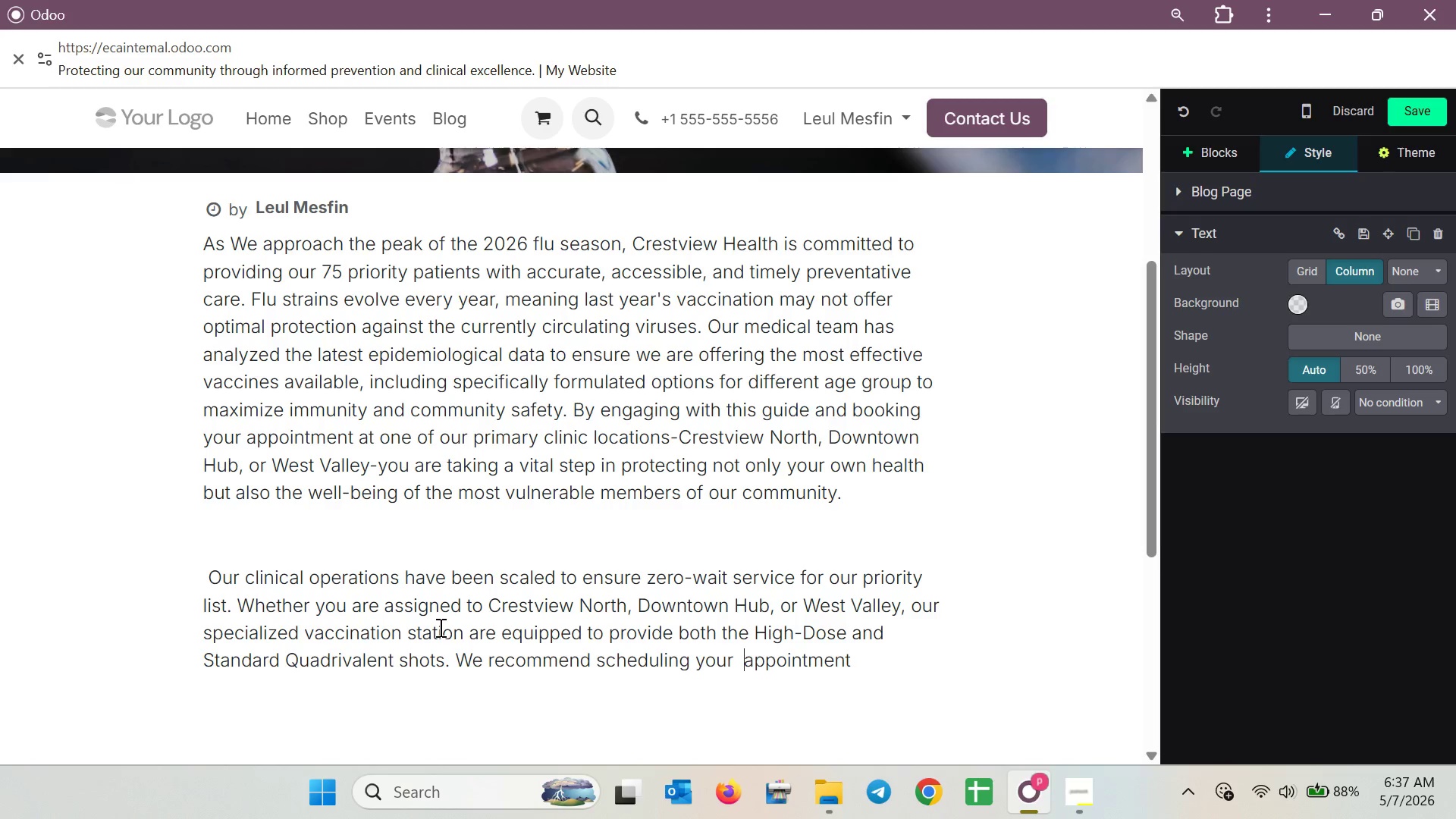 
key(Insert)
 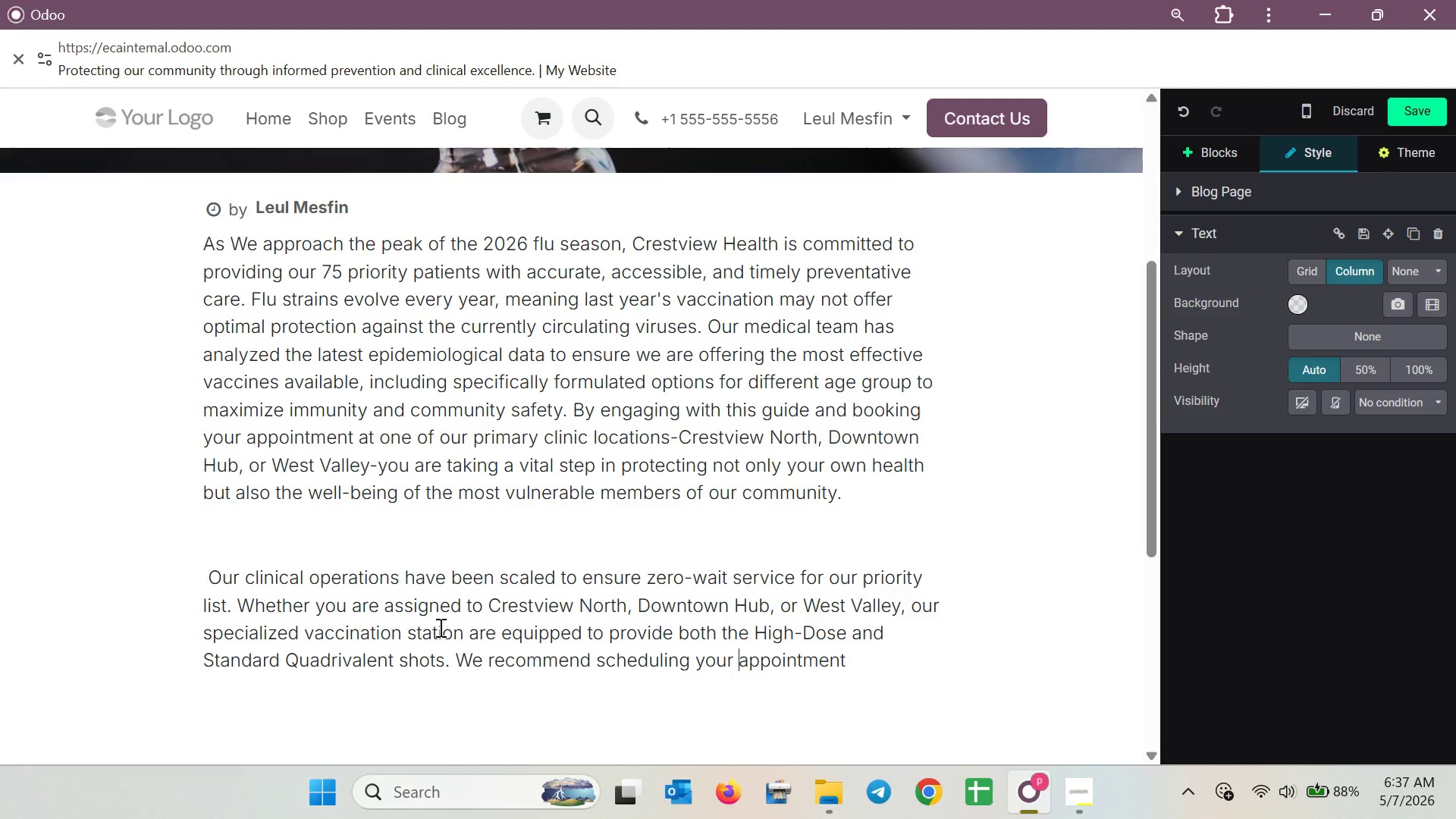 
key(Backspace)
 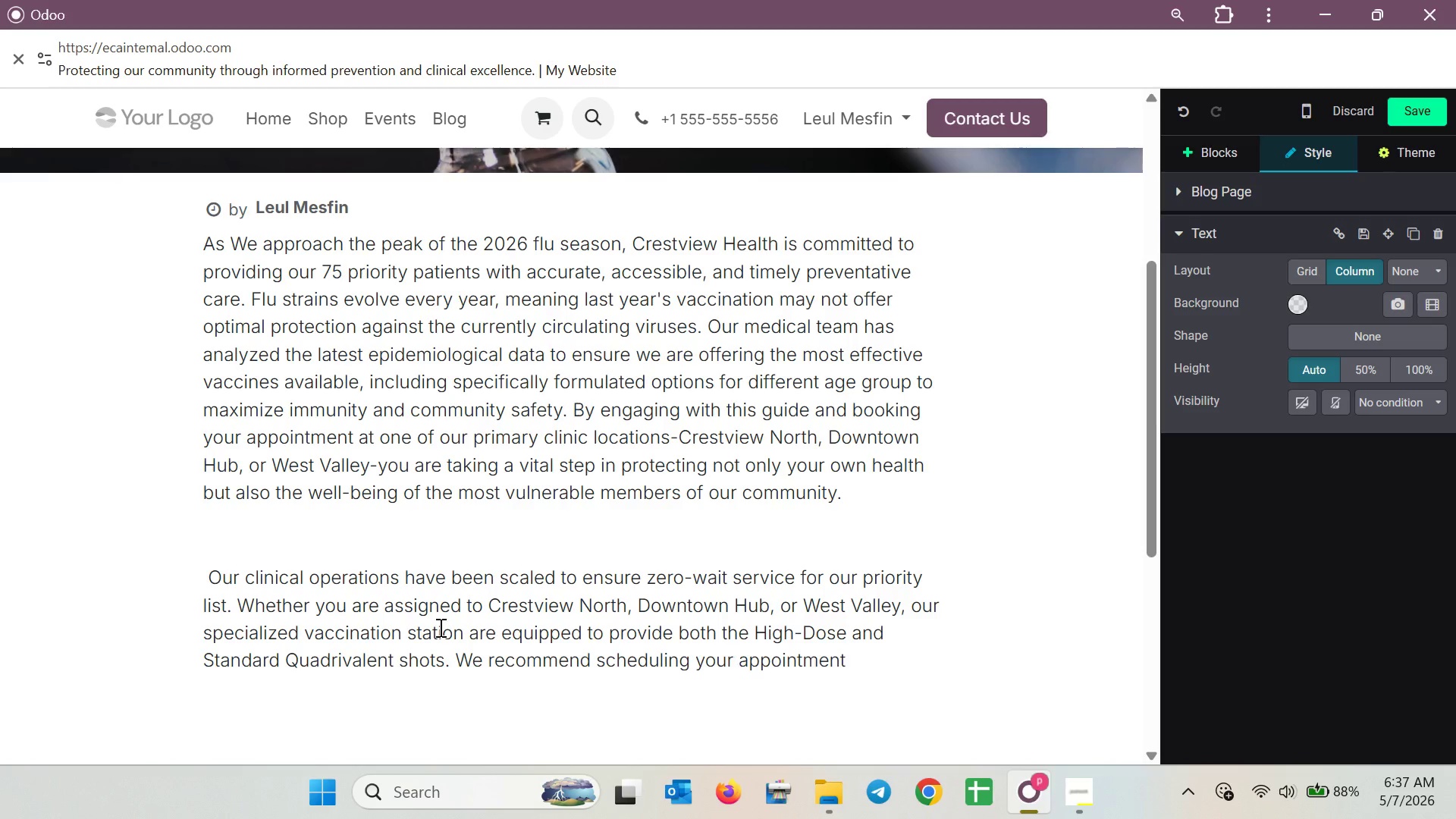 
key(ArrowRight)
 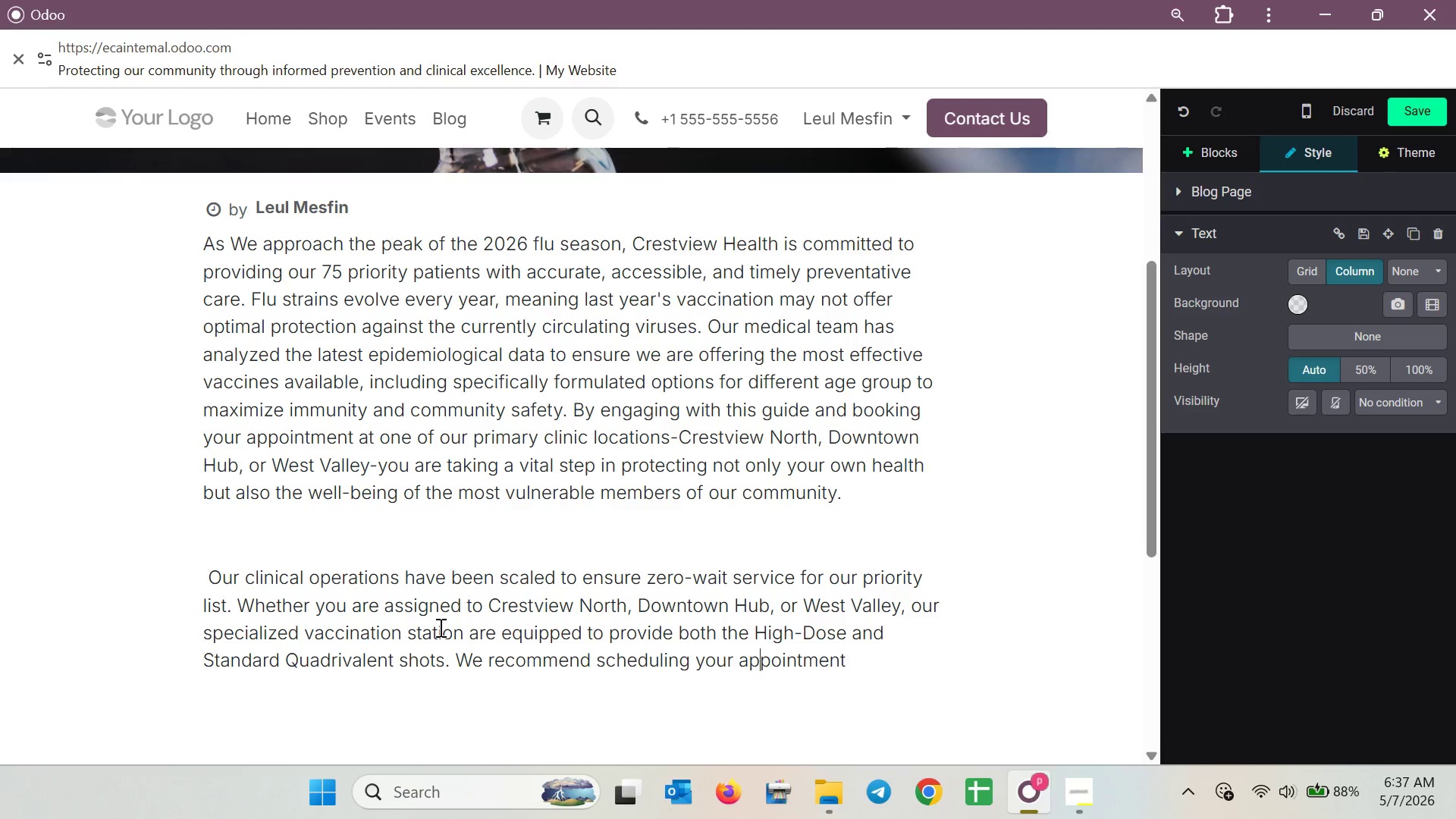 
key(ArrowRight)
 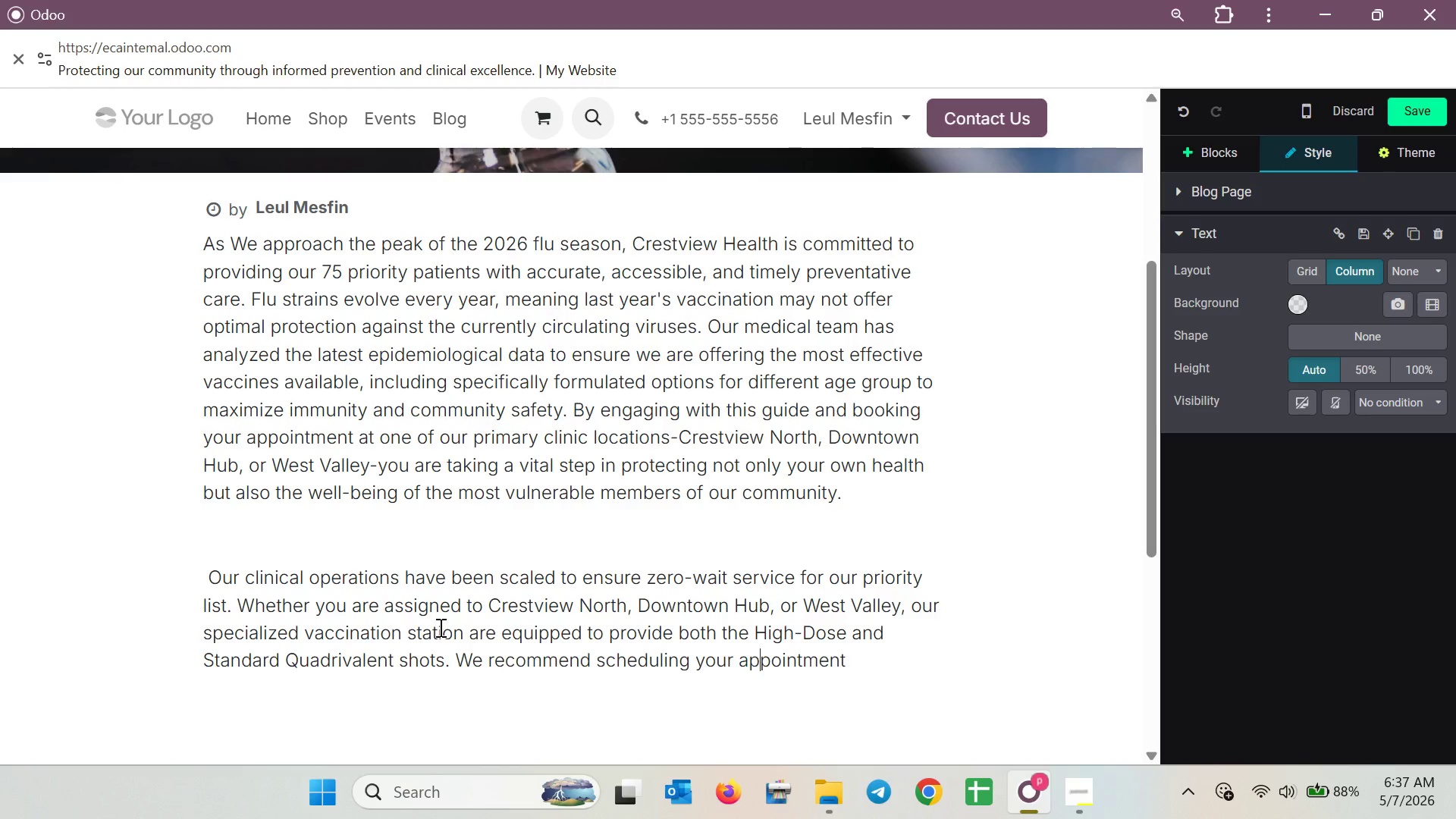 
hold_key(key=ArrowRight, duration=0.78)
 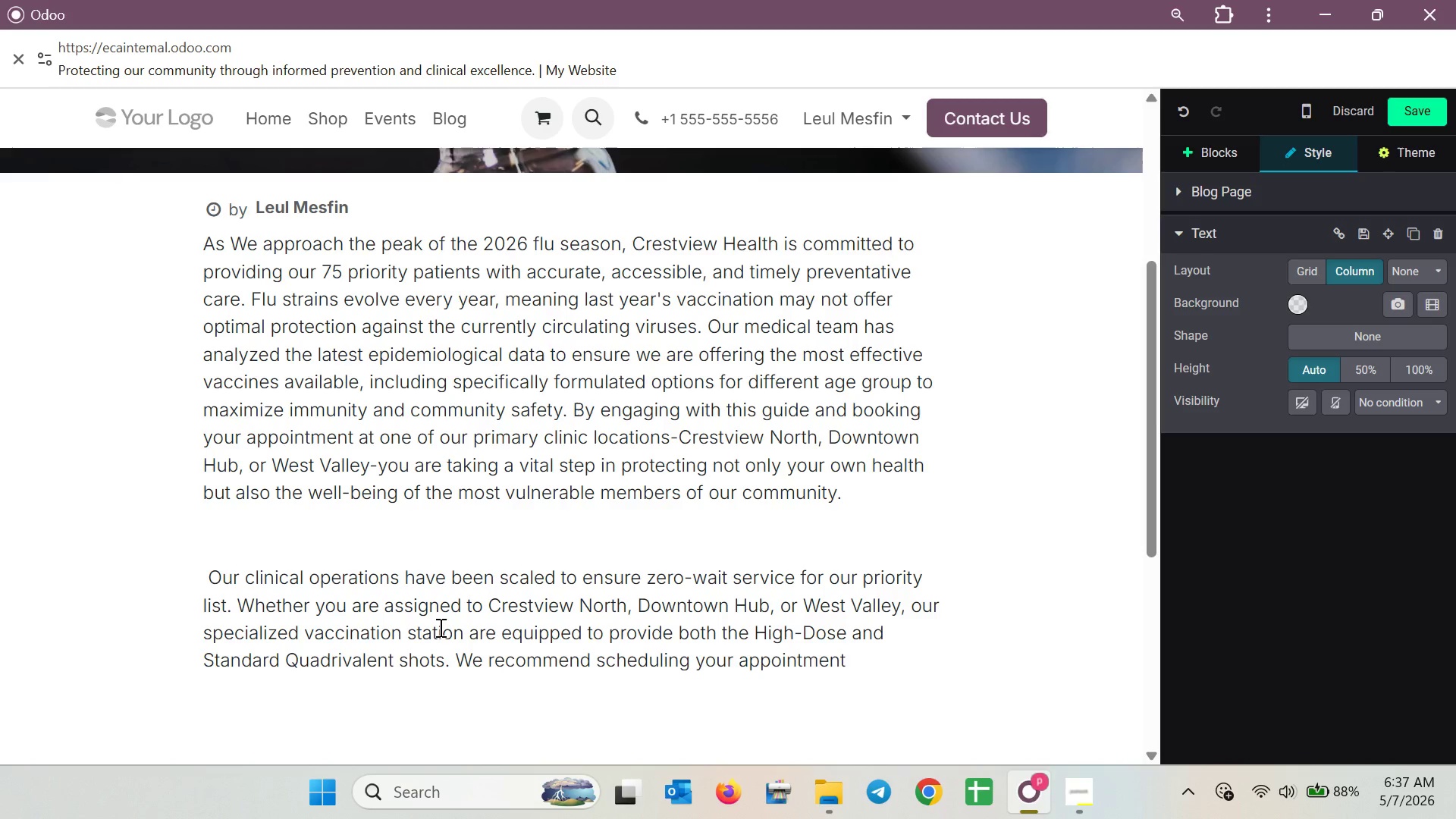 
hold_key(key=ArrowRight, duration=0.38)
 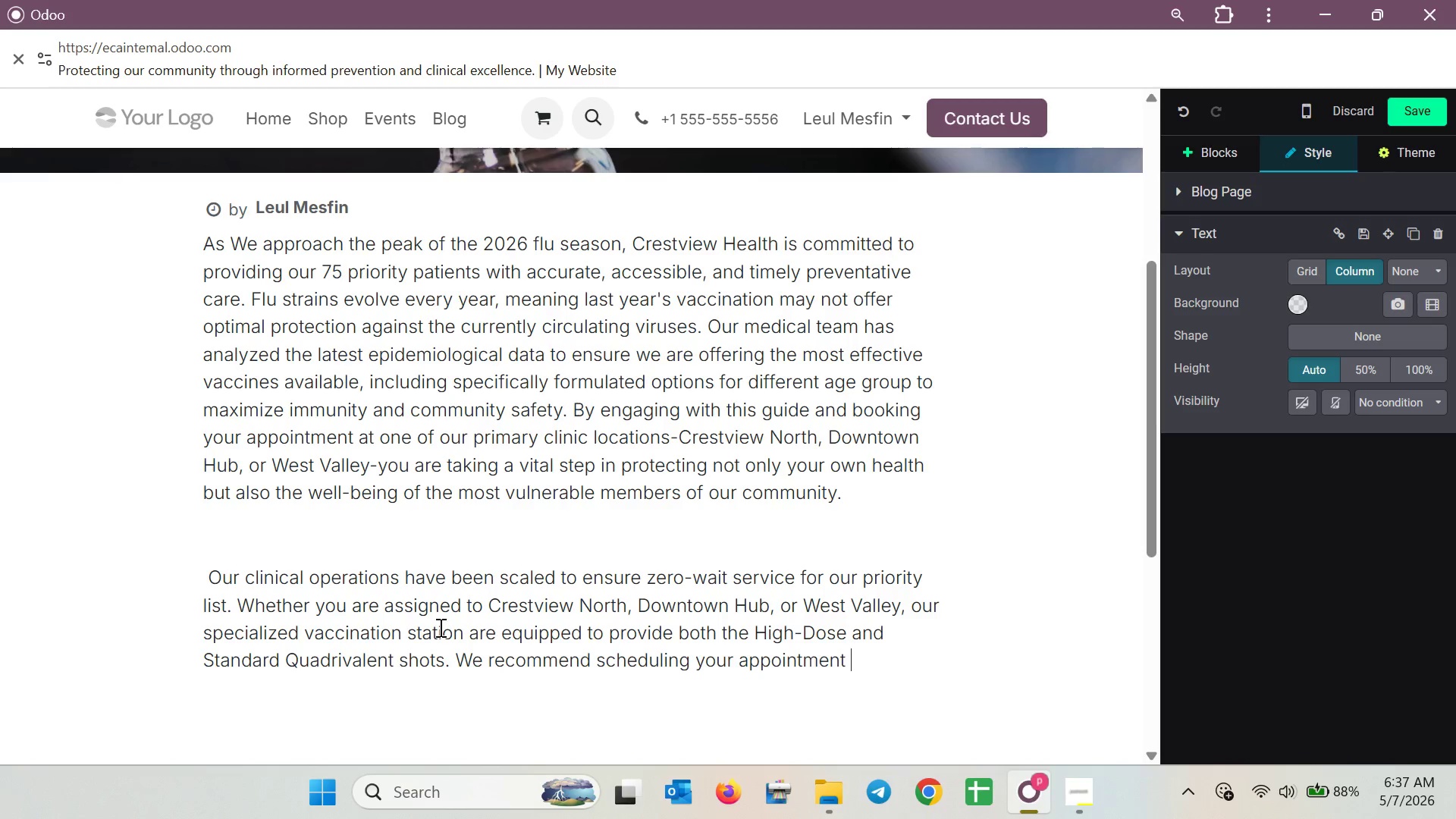 
type(thre)
key(Backspace)
type(ought )
key(Backspace)
key(Backspace)
type( )
 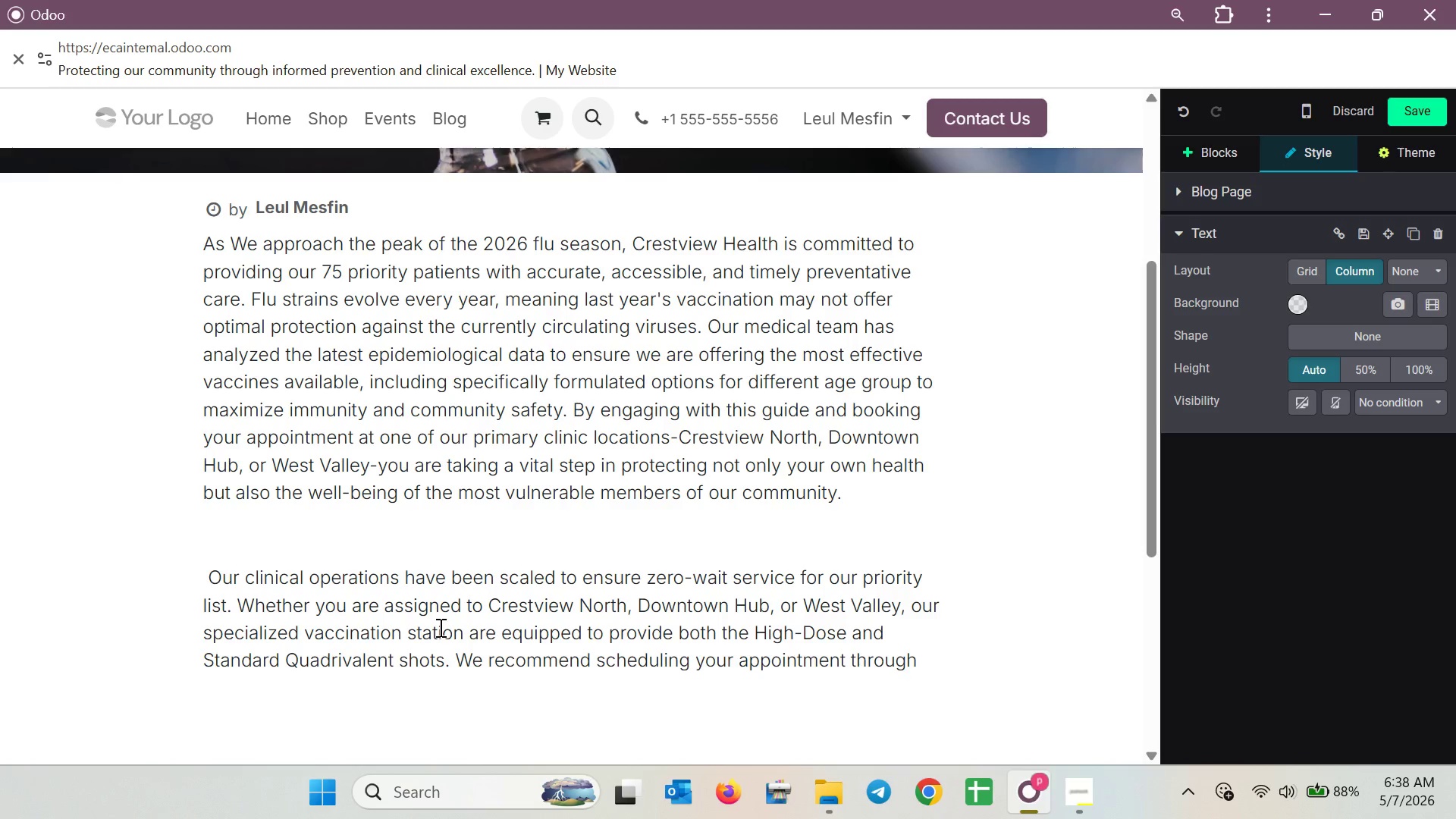 
wait(55.36)
 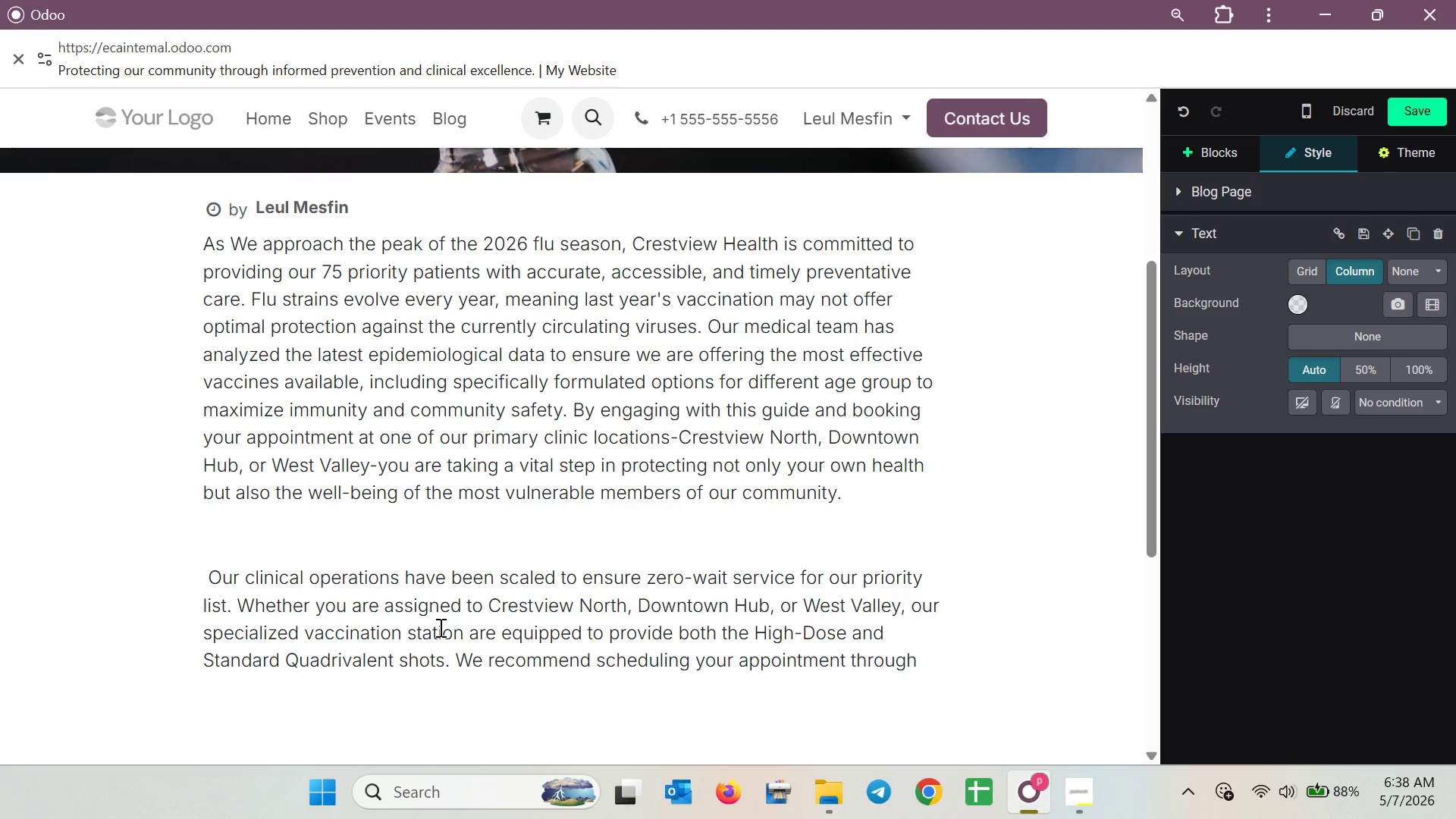 
type(the link on your email )
 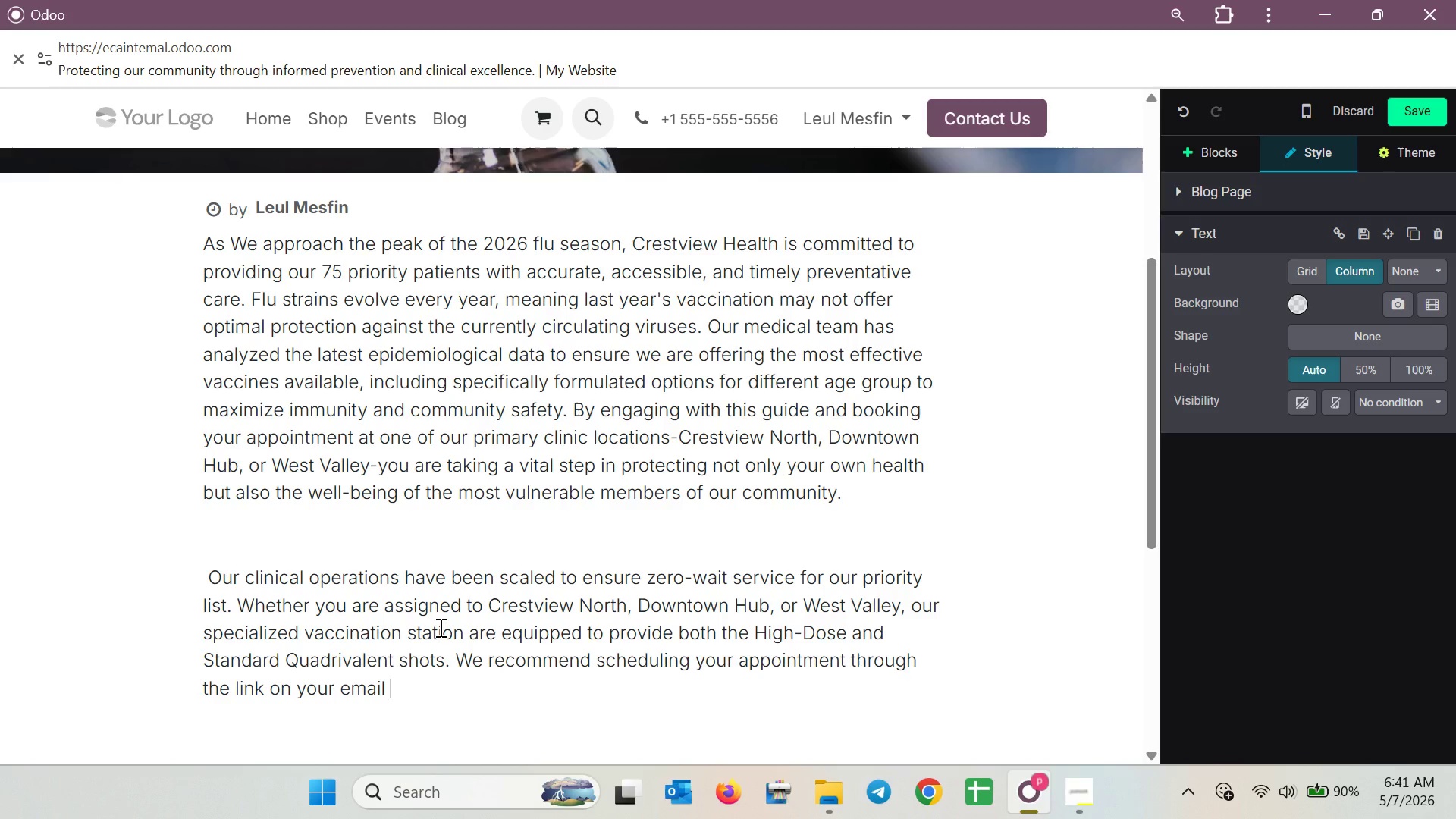 
wait(152.2)
 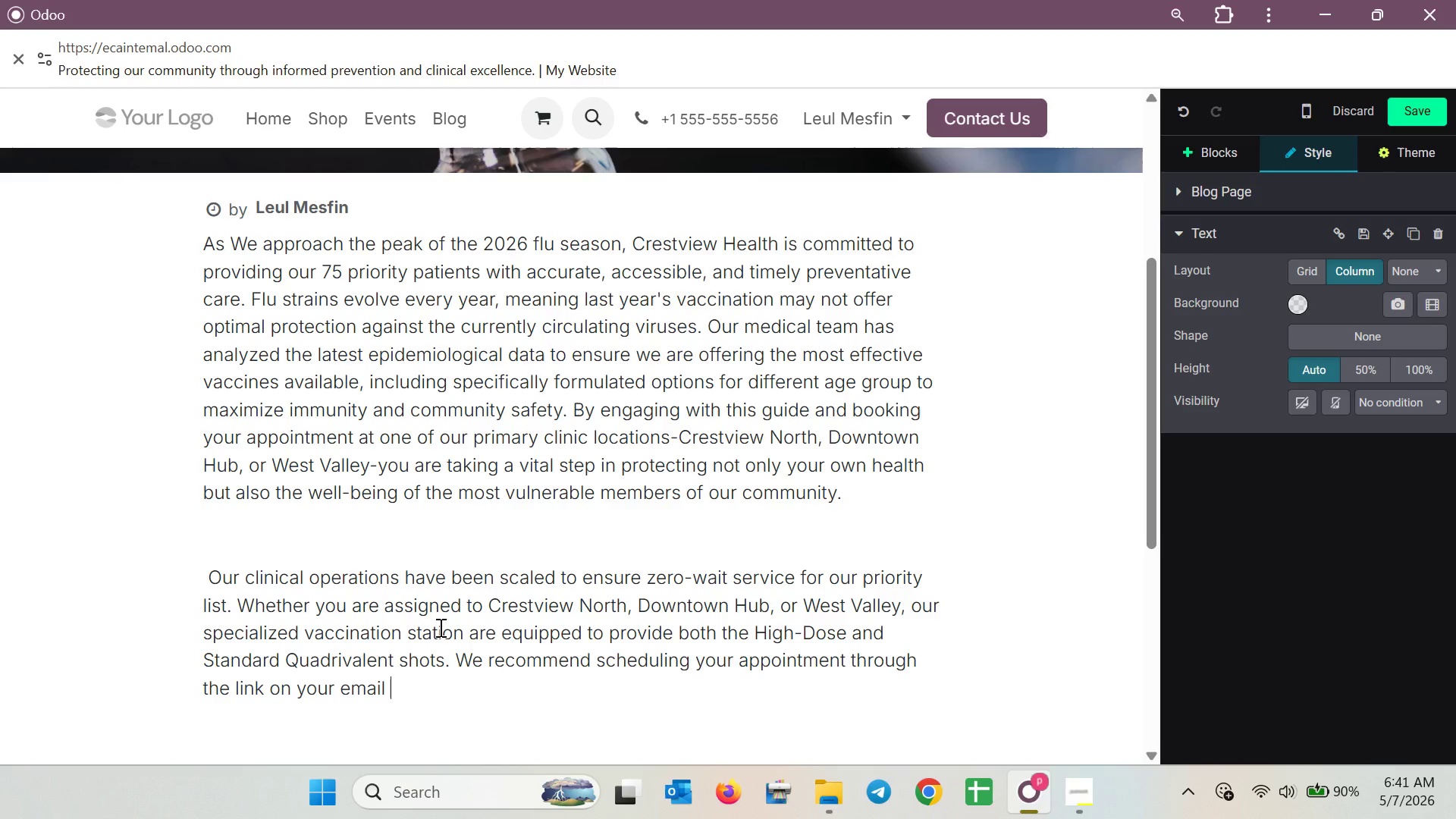 
type(to )
 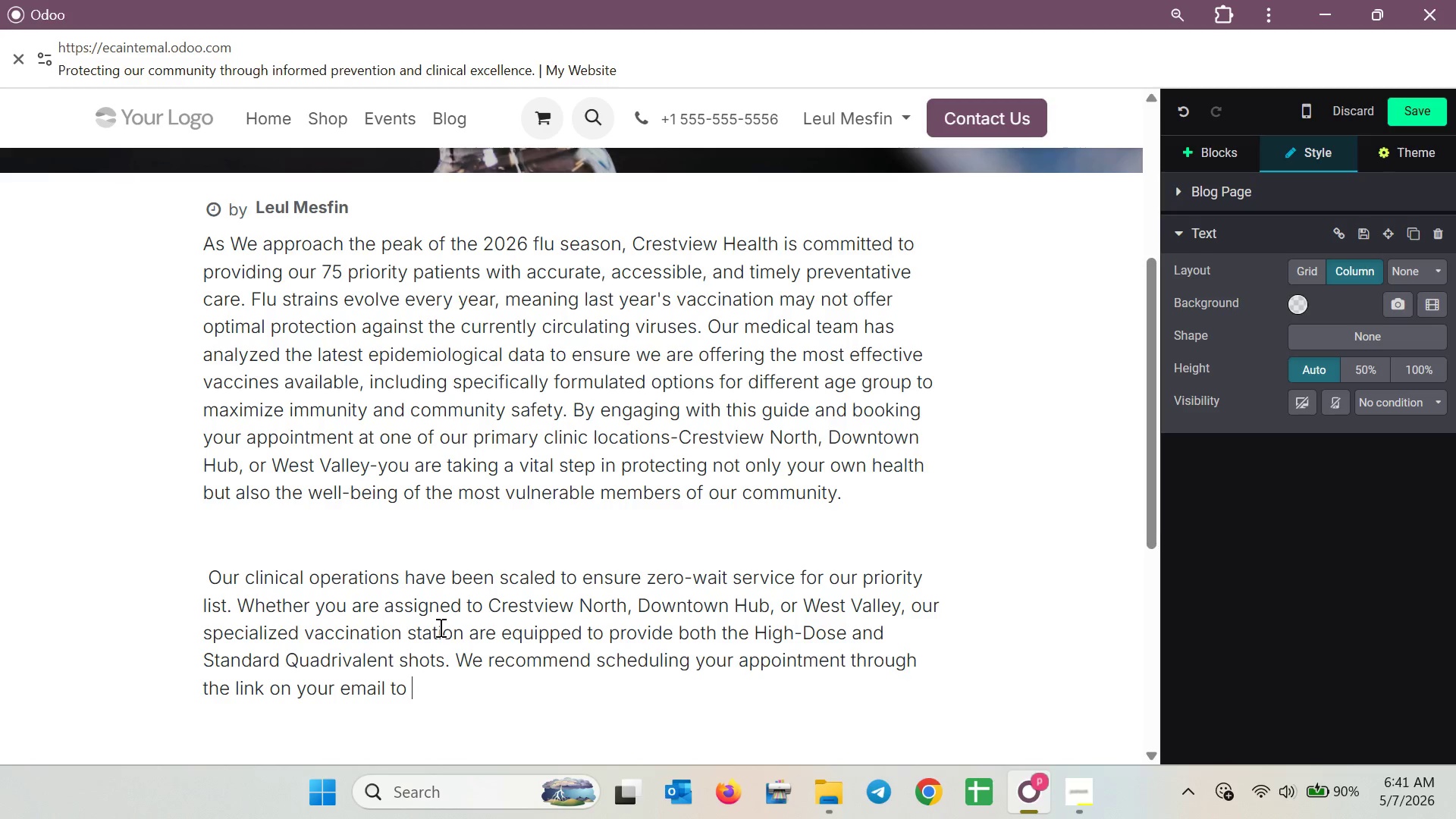 
hold_key(key=Backspace, duration=0.75)
 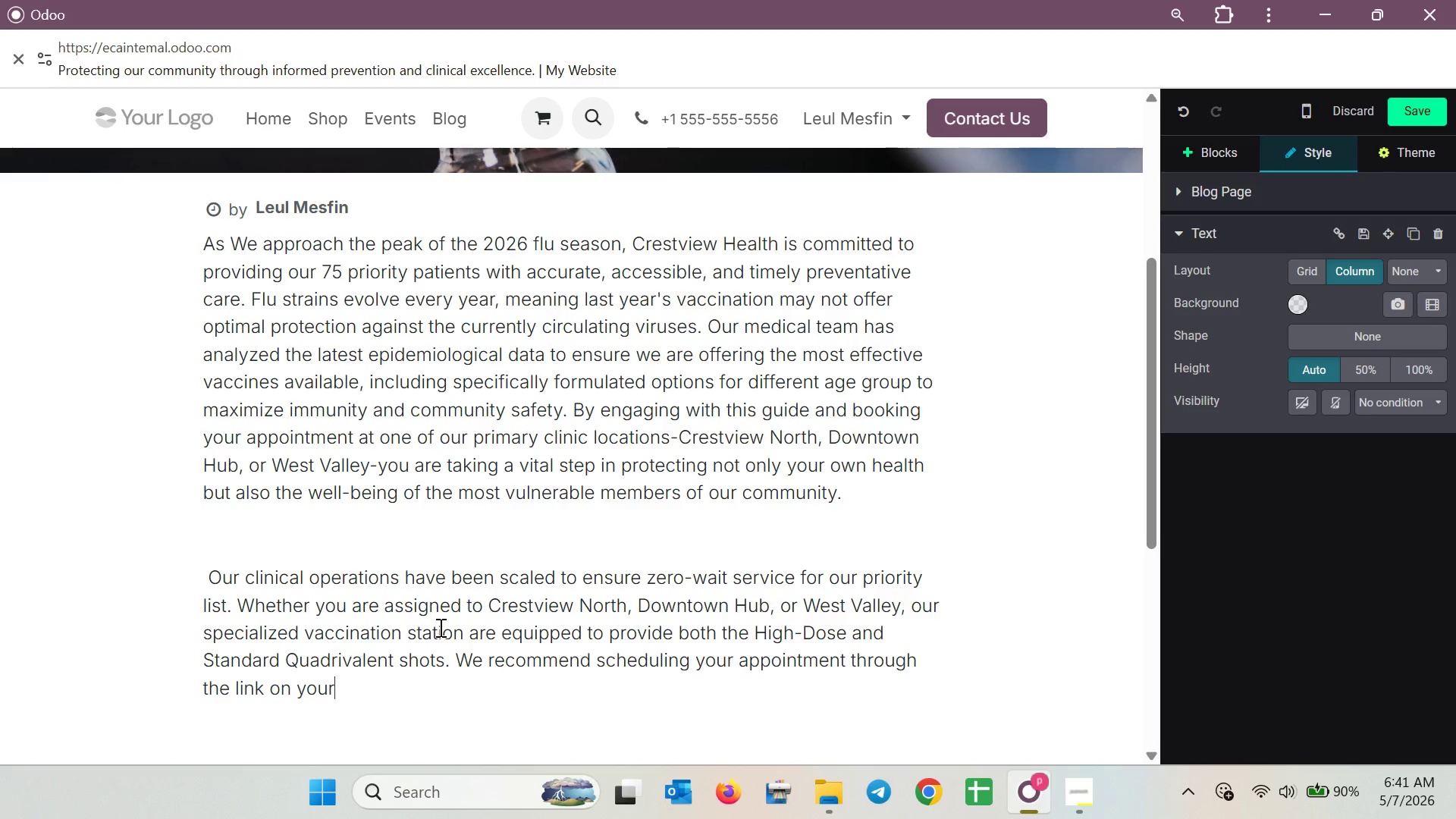 
hold_key(key=Backspace, duration=0.77)
 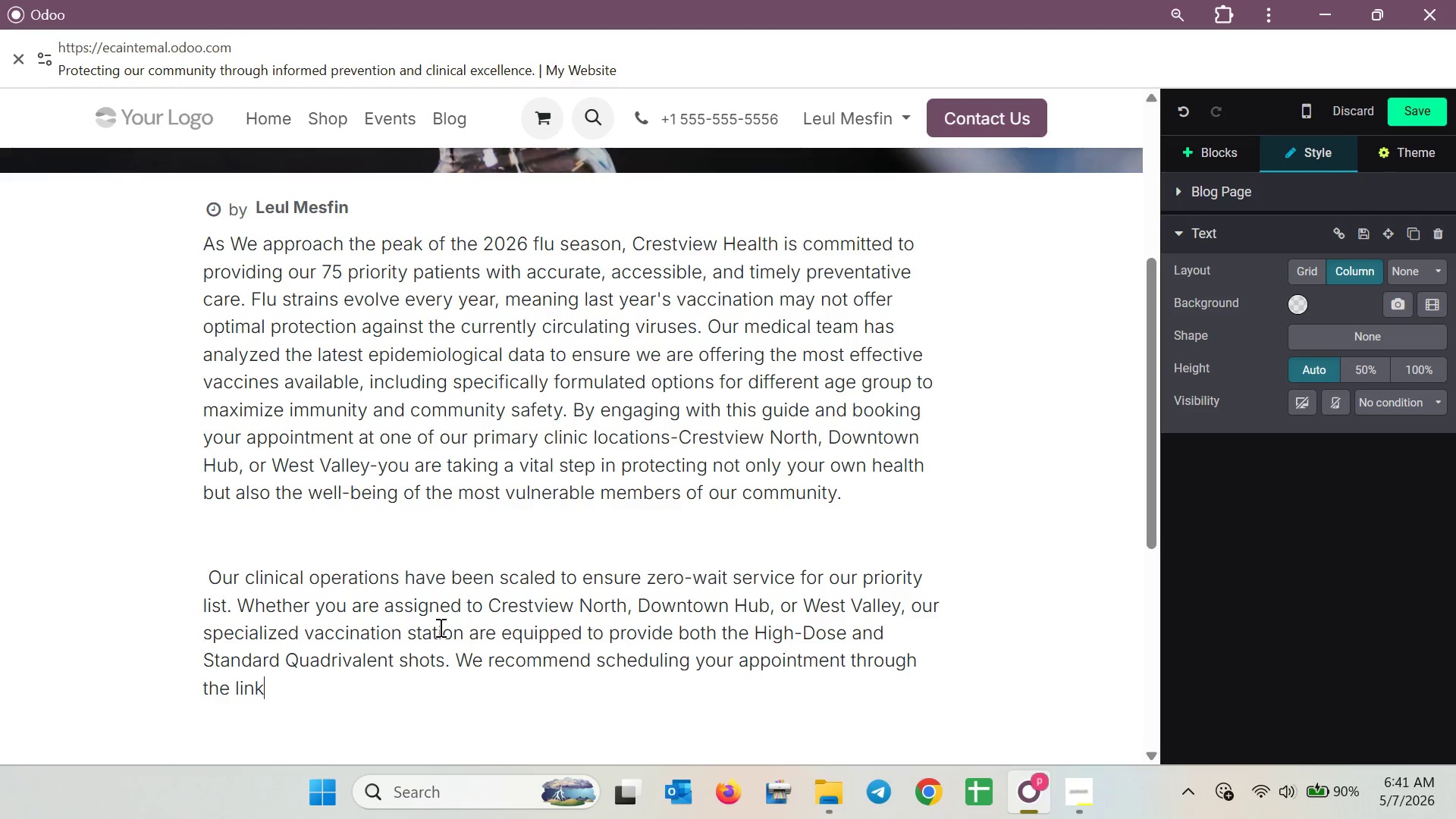 
key(Backspace)
 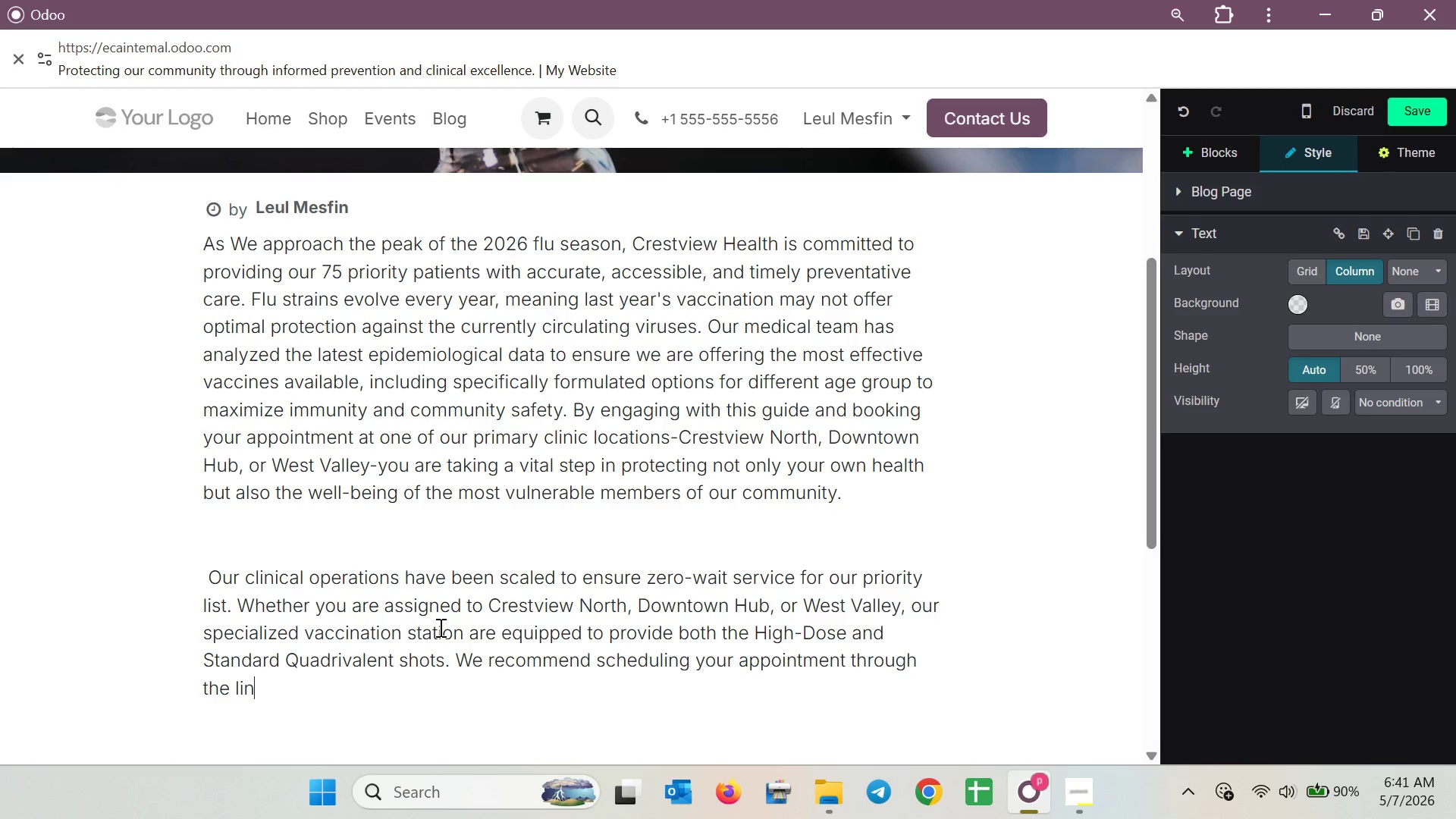 
key(Backspace)
 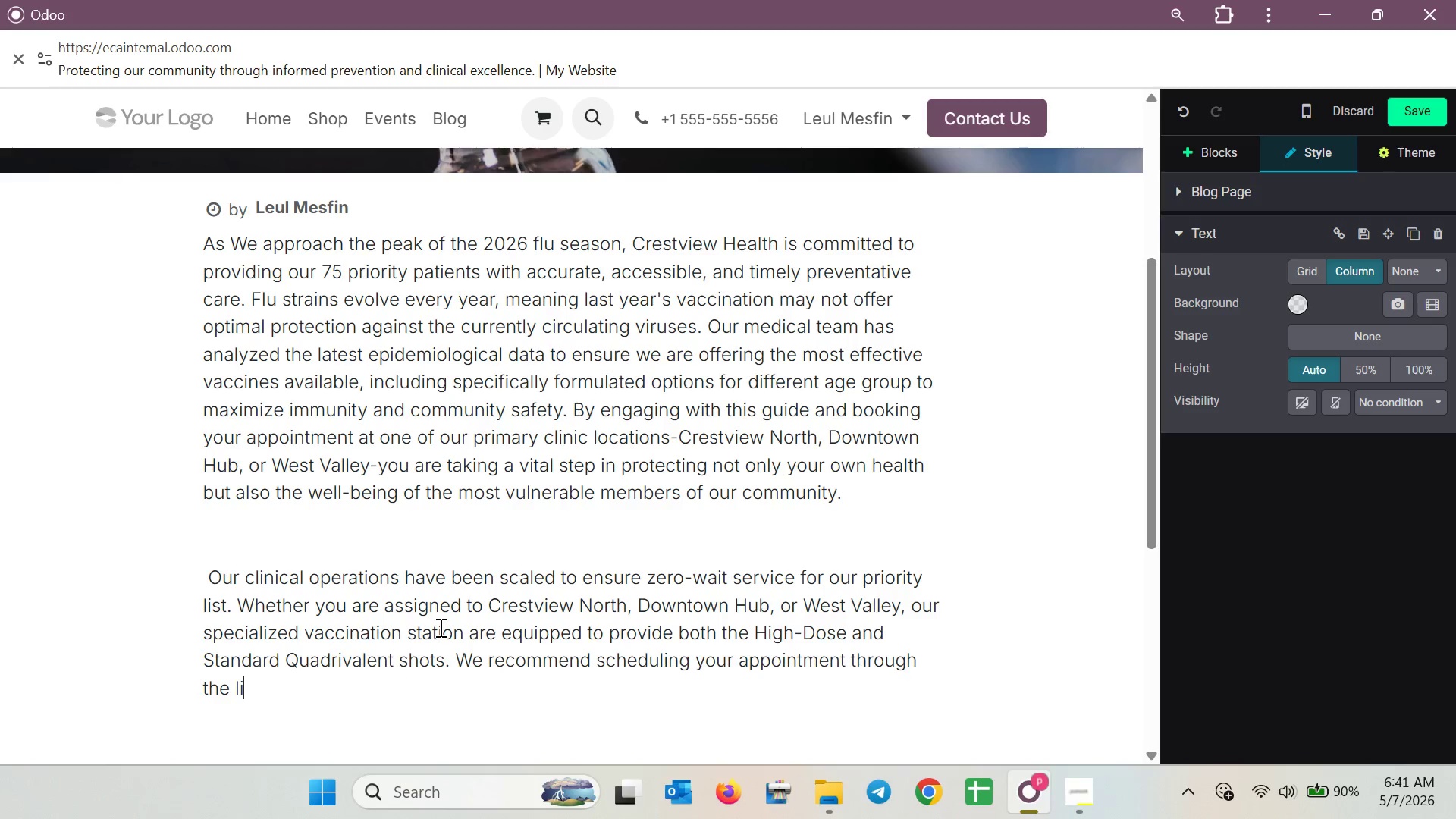 
key(Backspace)
 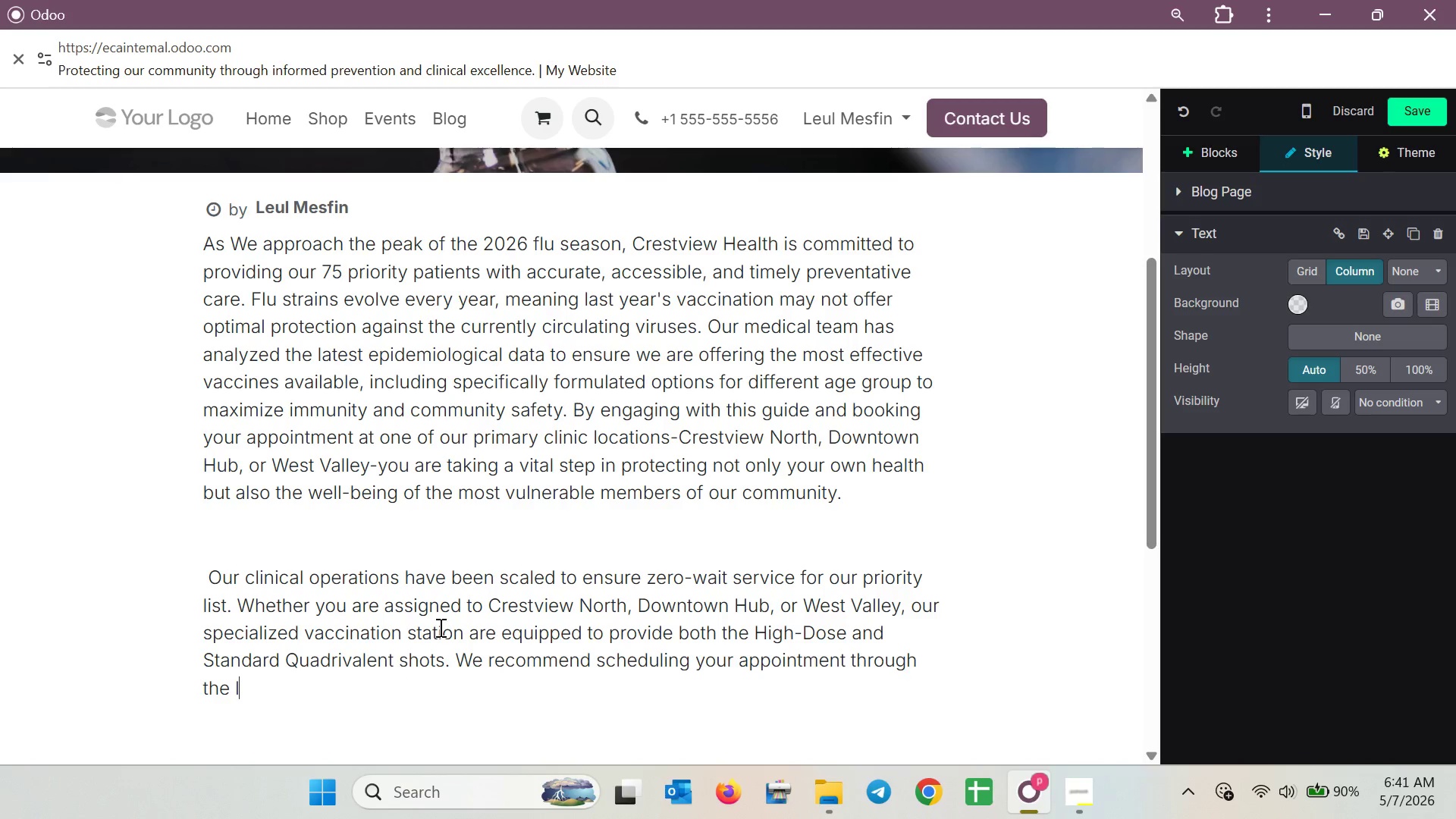 
key(Backspace)
 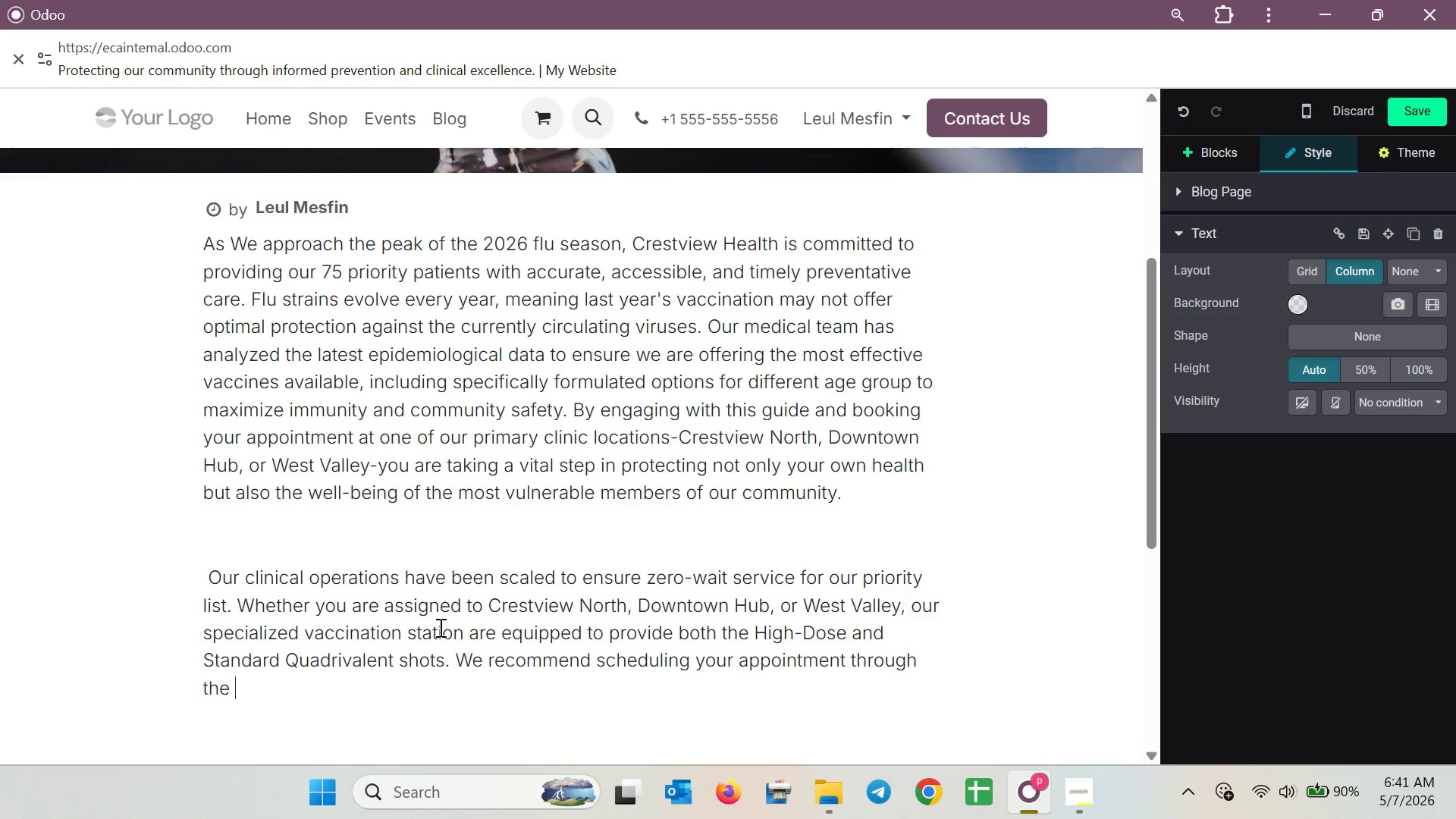 
hold_key(key=Backspace, duration=0.83)
 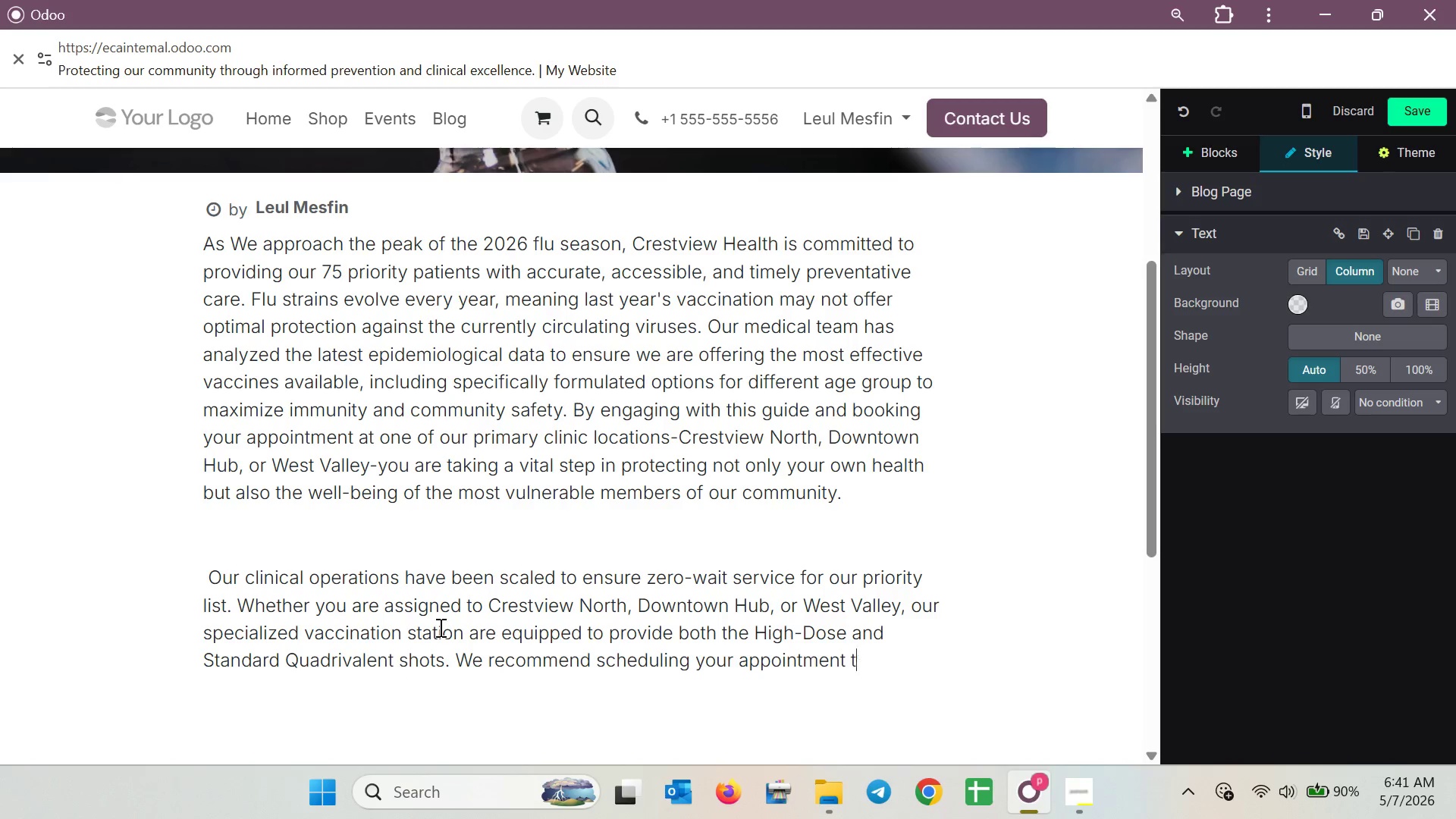 
hold_key(key=Backspace, duration=0.77)
 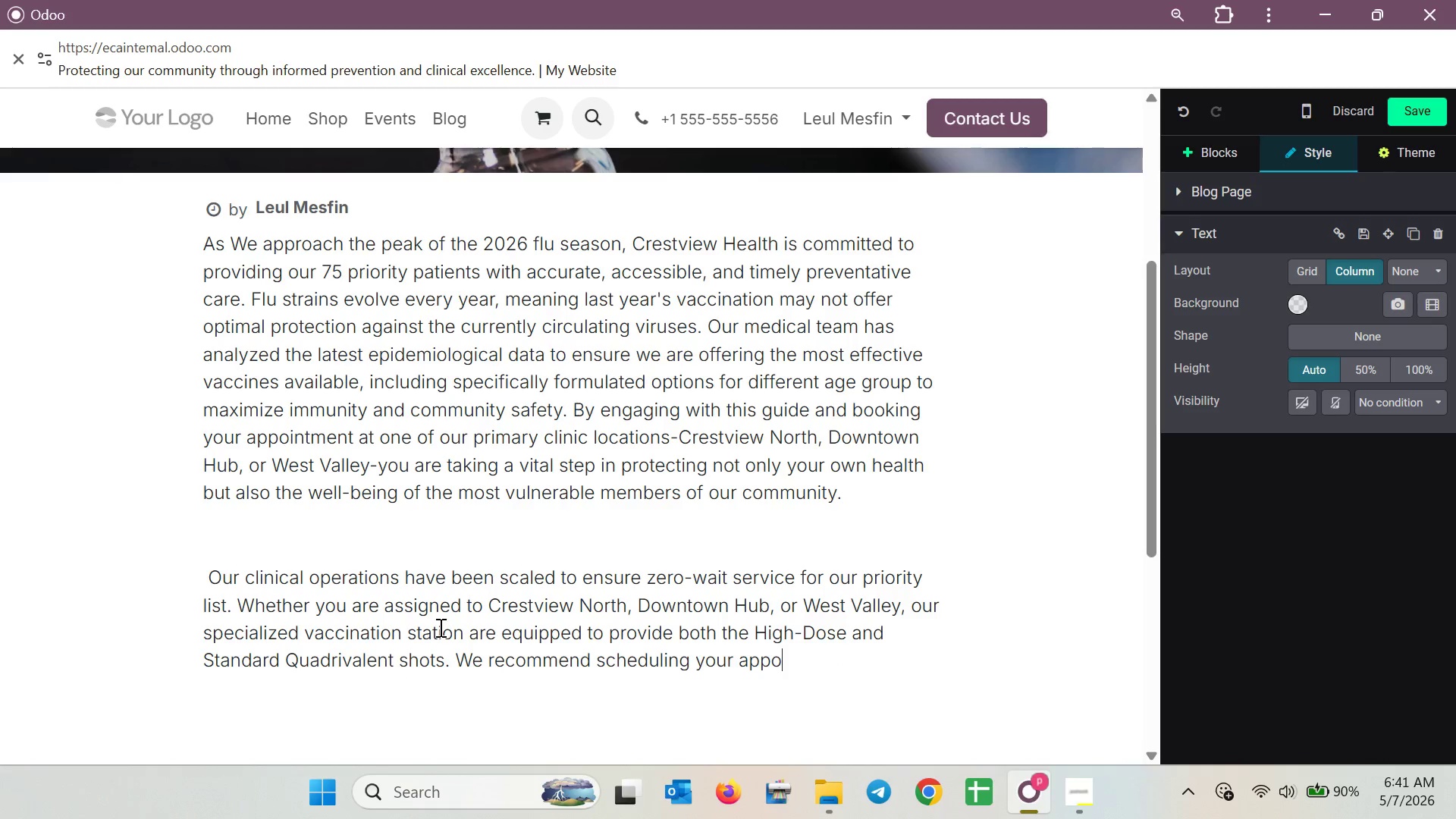 
key(Backspace)
 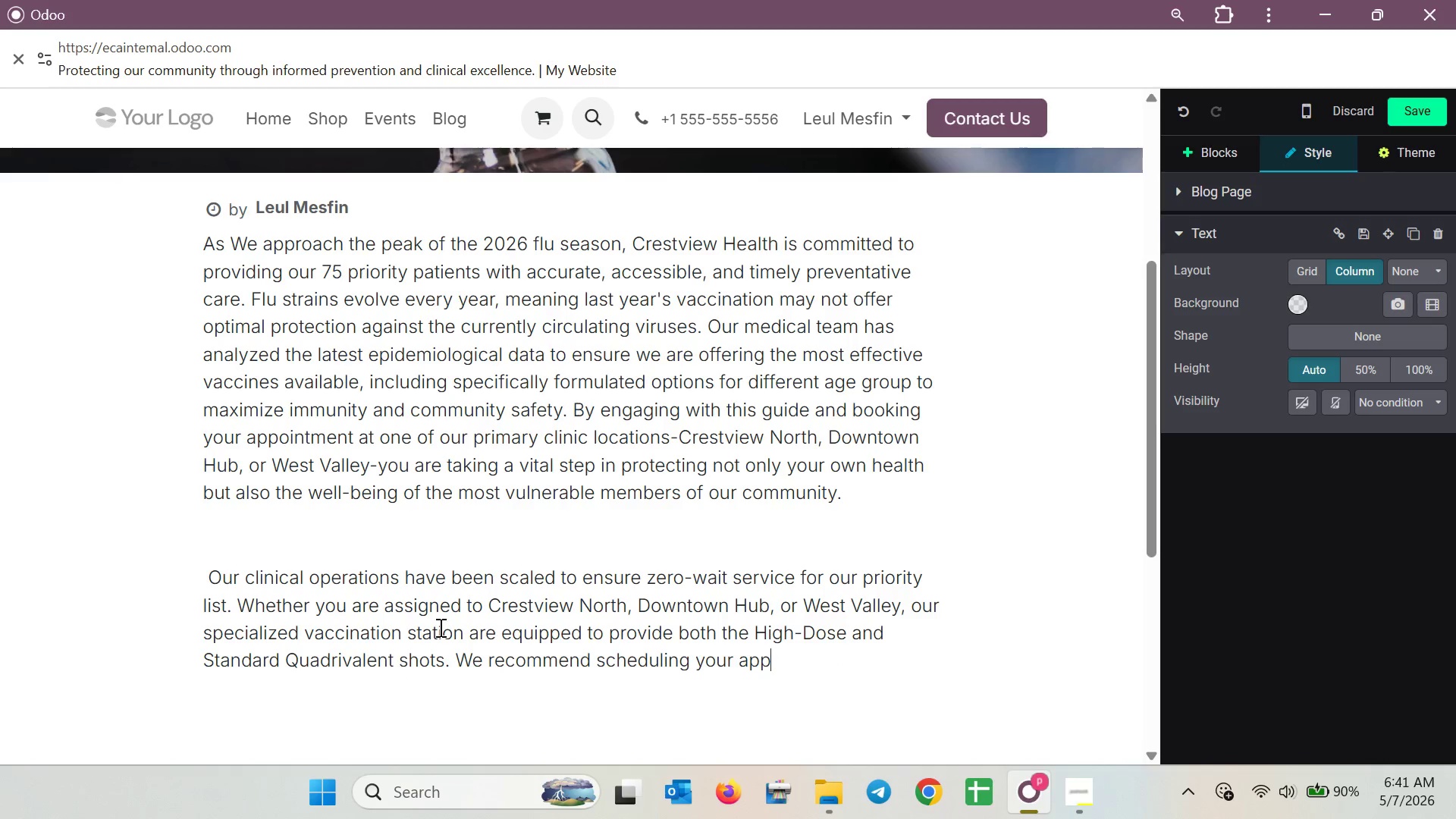 
key(Backspace)
 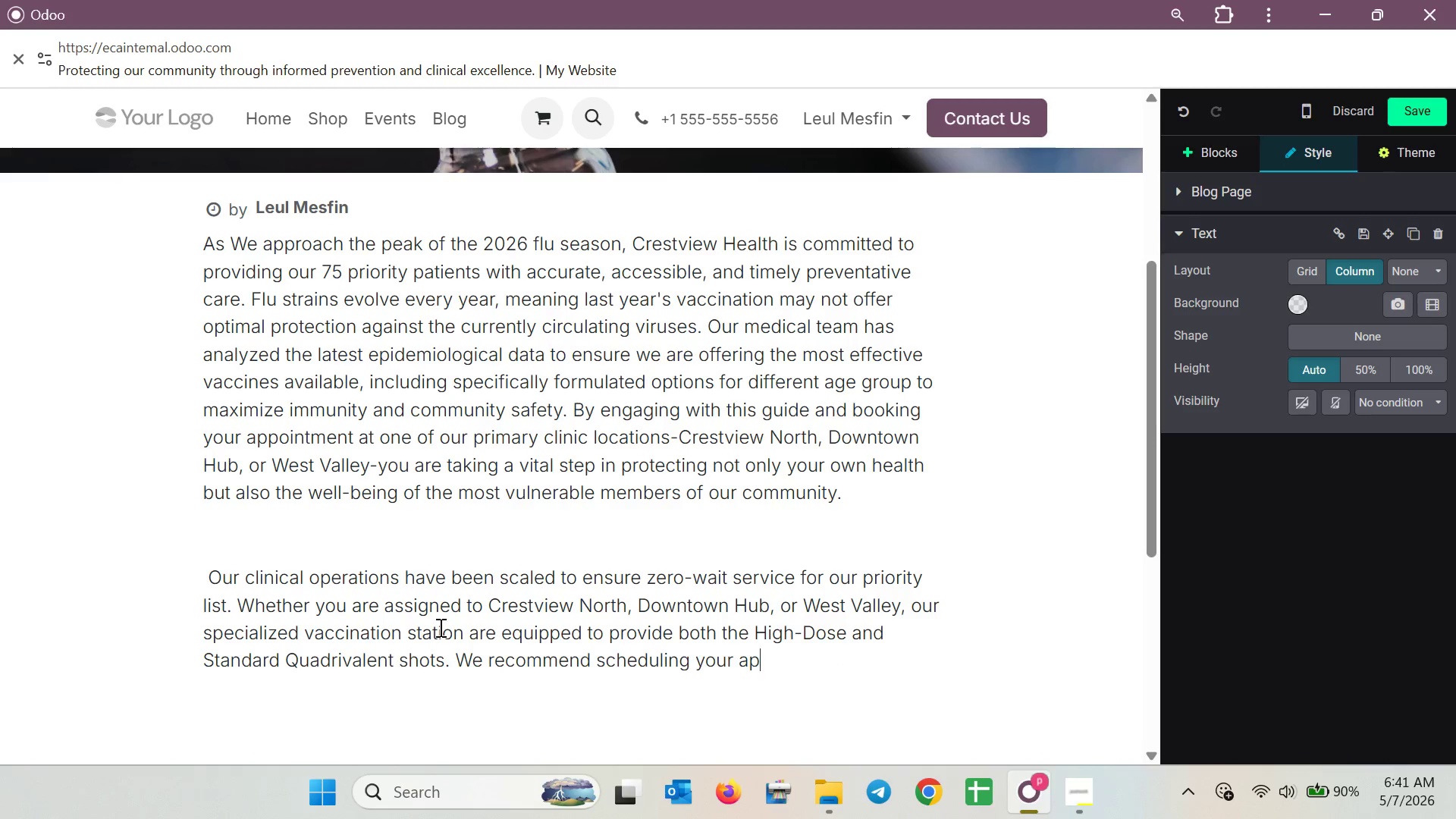 
key(Backspace)
 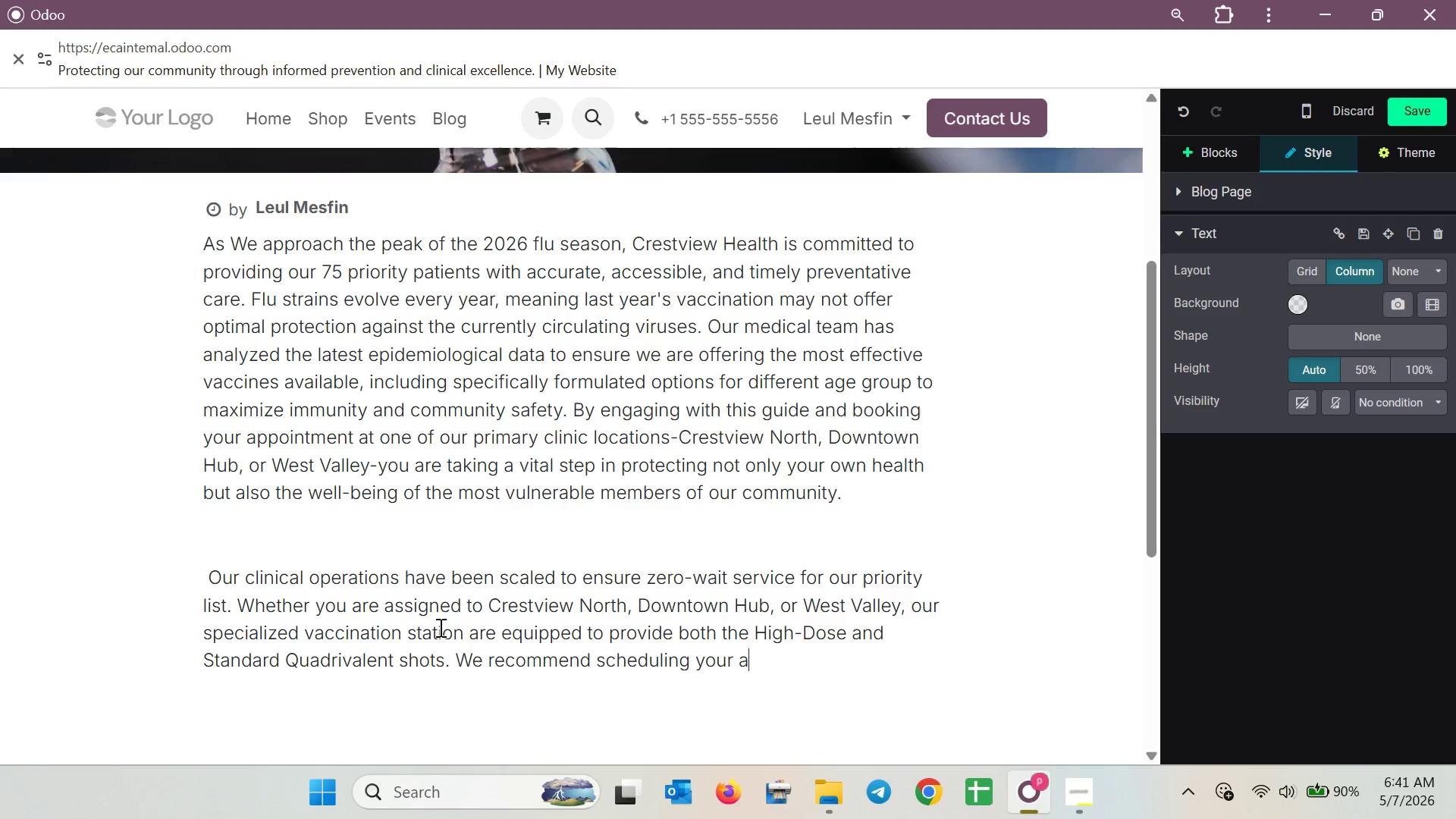 
key(Backspace)
 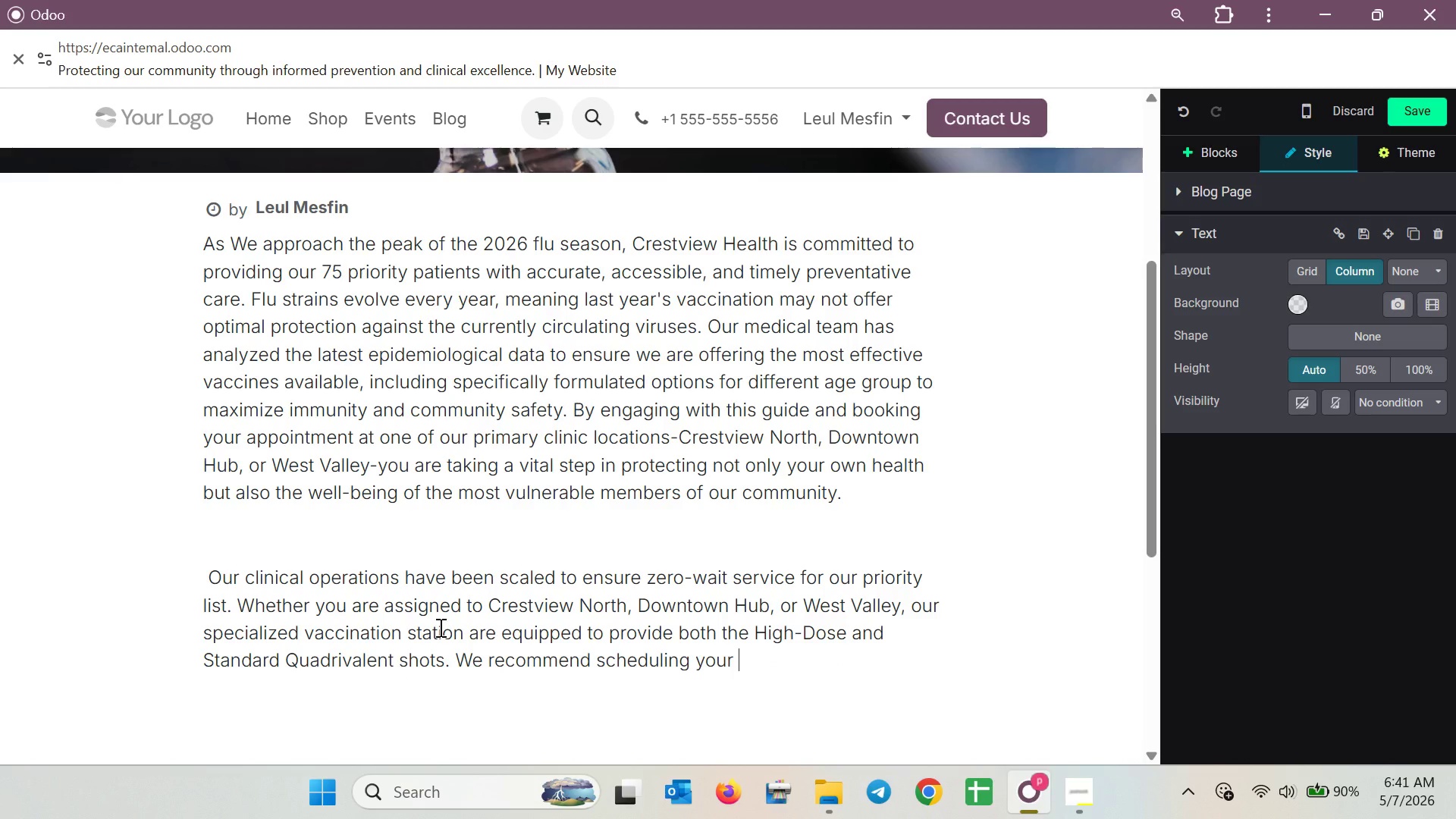 
wait(5.83)
 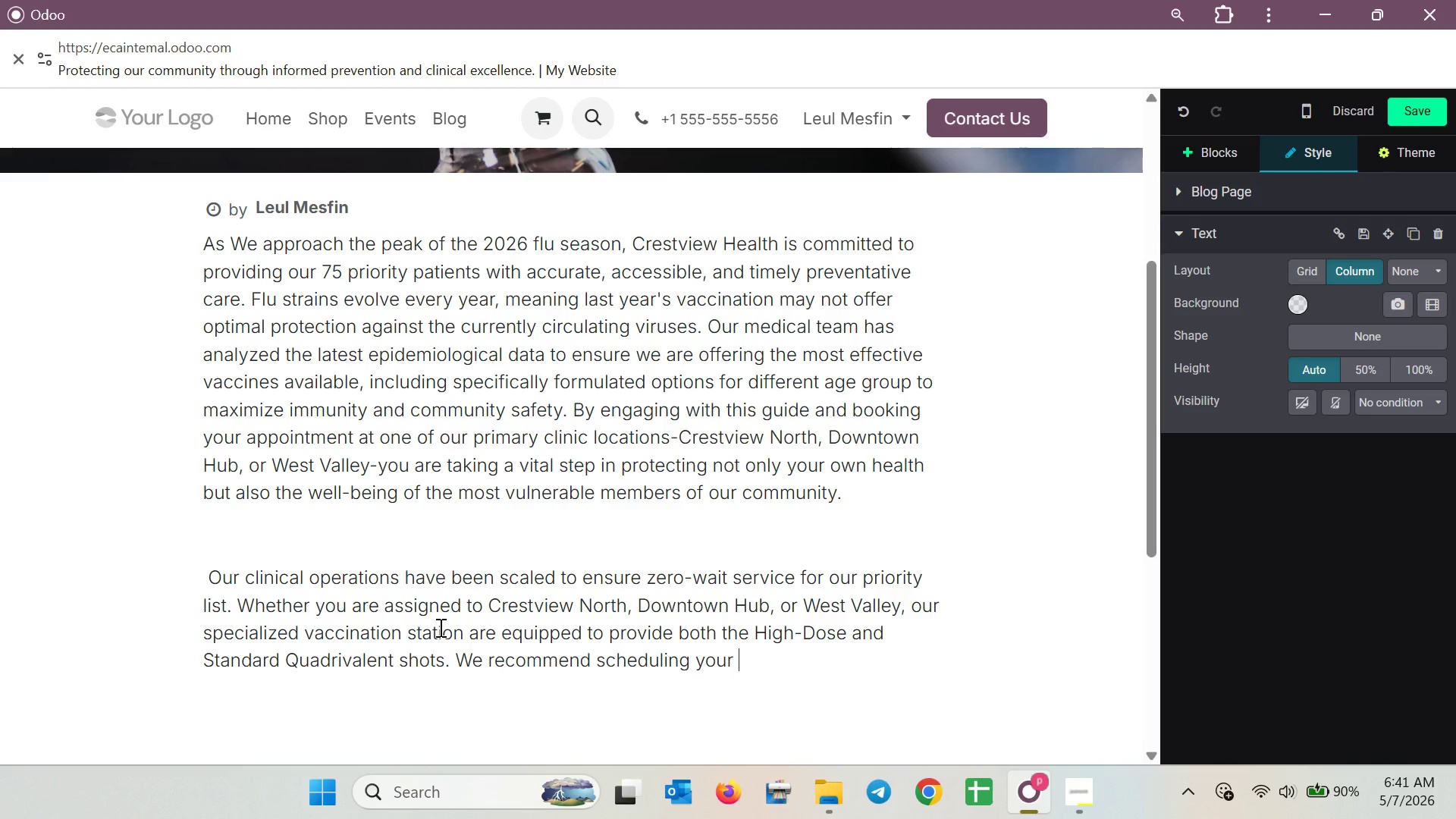 
type(appointment th)
 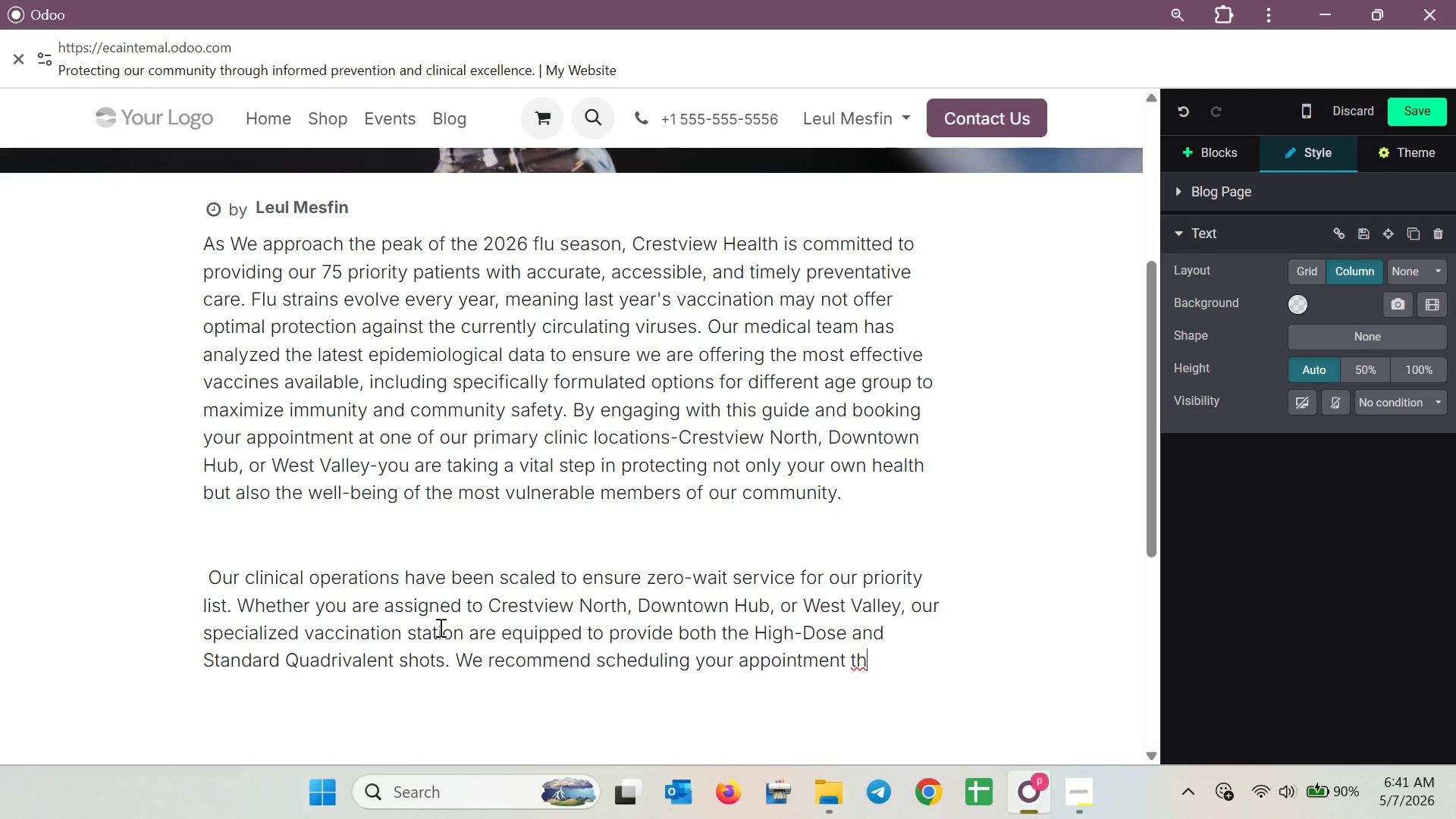 
type(rough the link in t)
key(Backspace)
type(your em)
key(Backspace)
type(email )
key(Backspace)
type(mail )
 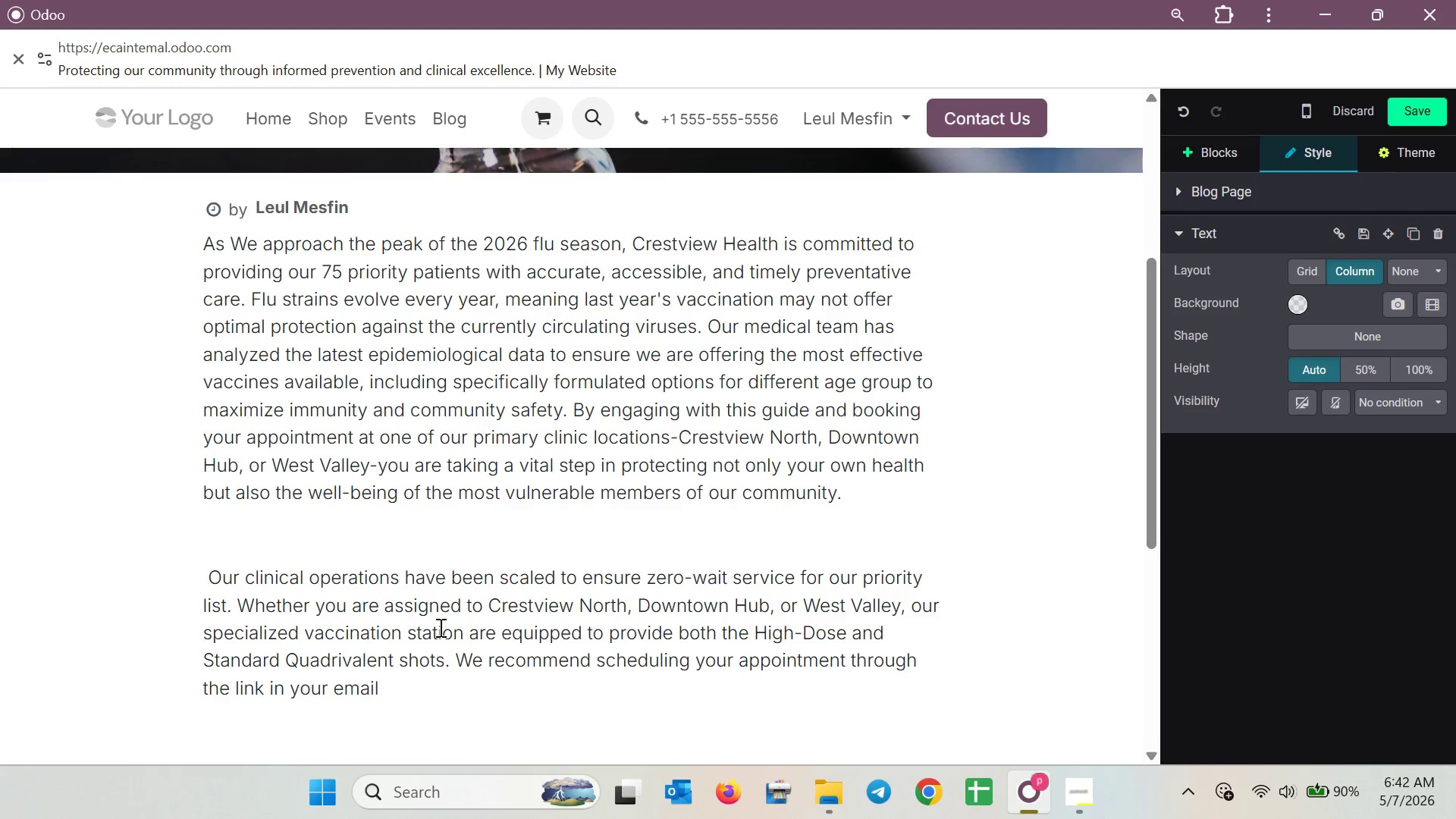 
wait(6.62)
 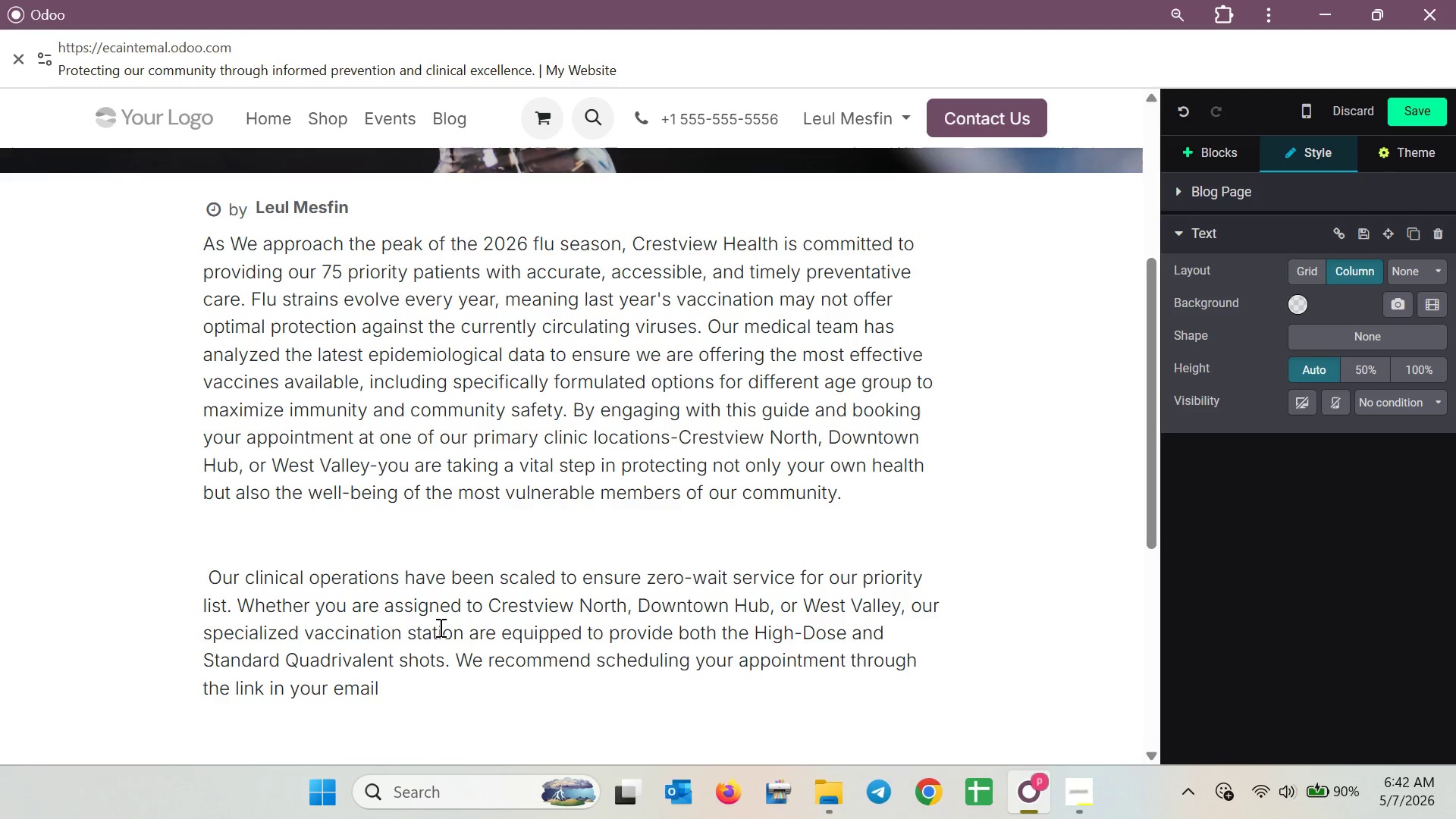 
key(Backspace)
 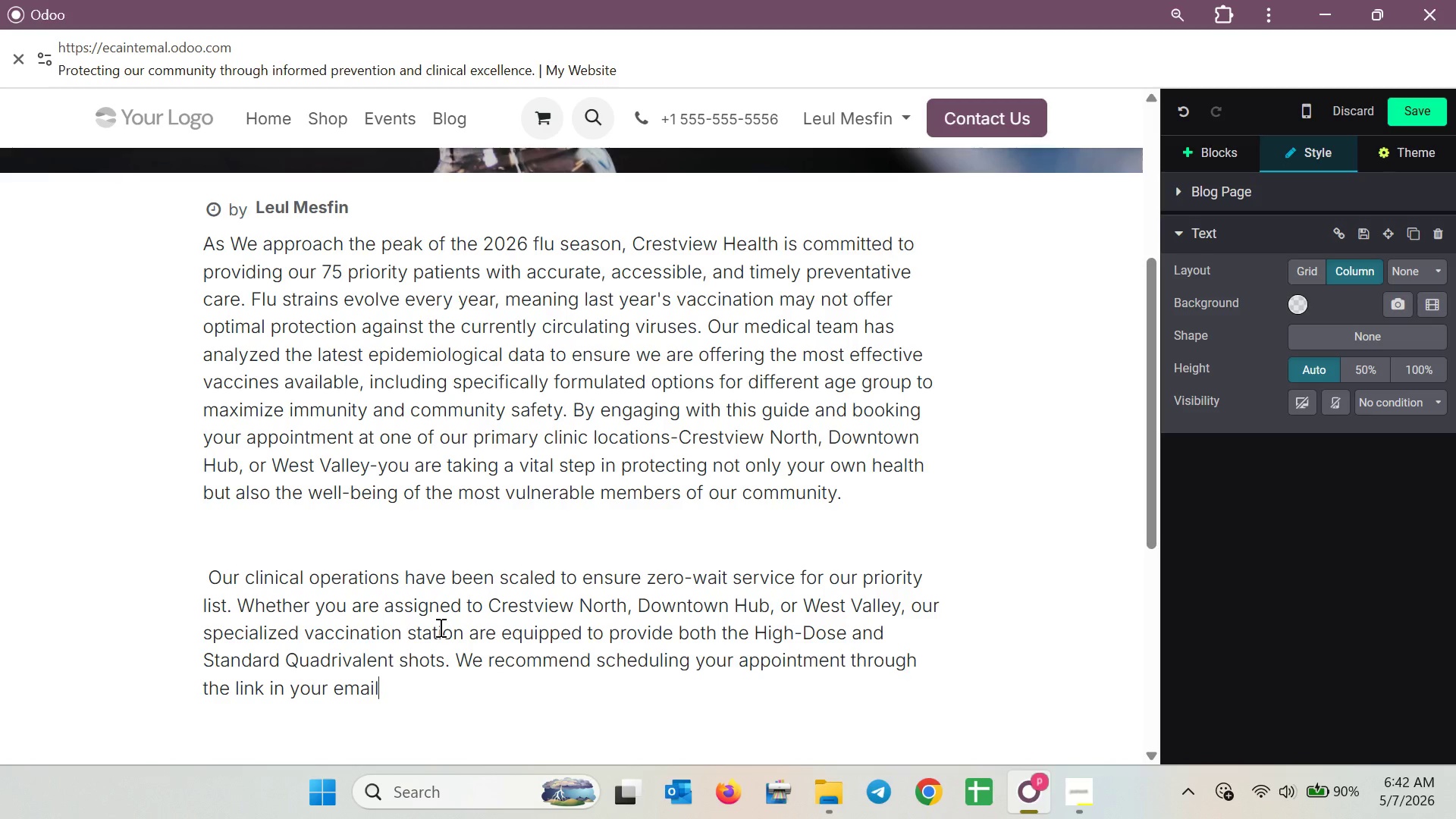 
key(Backspace)
 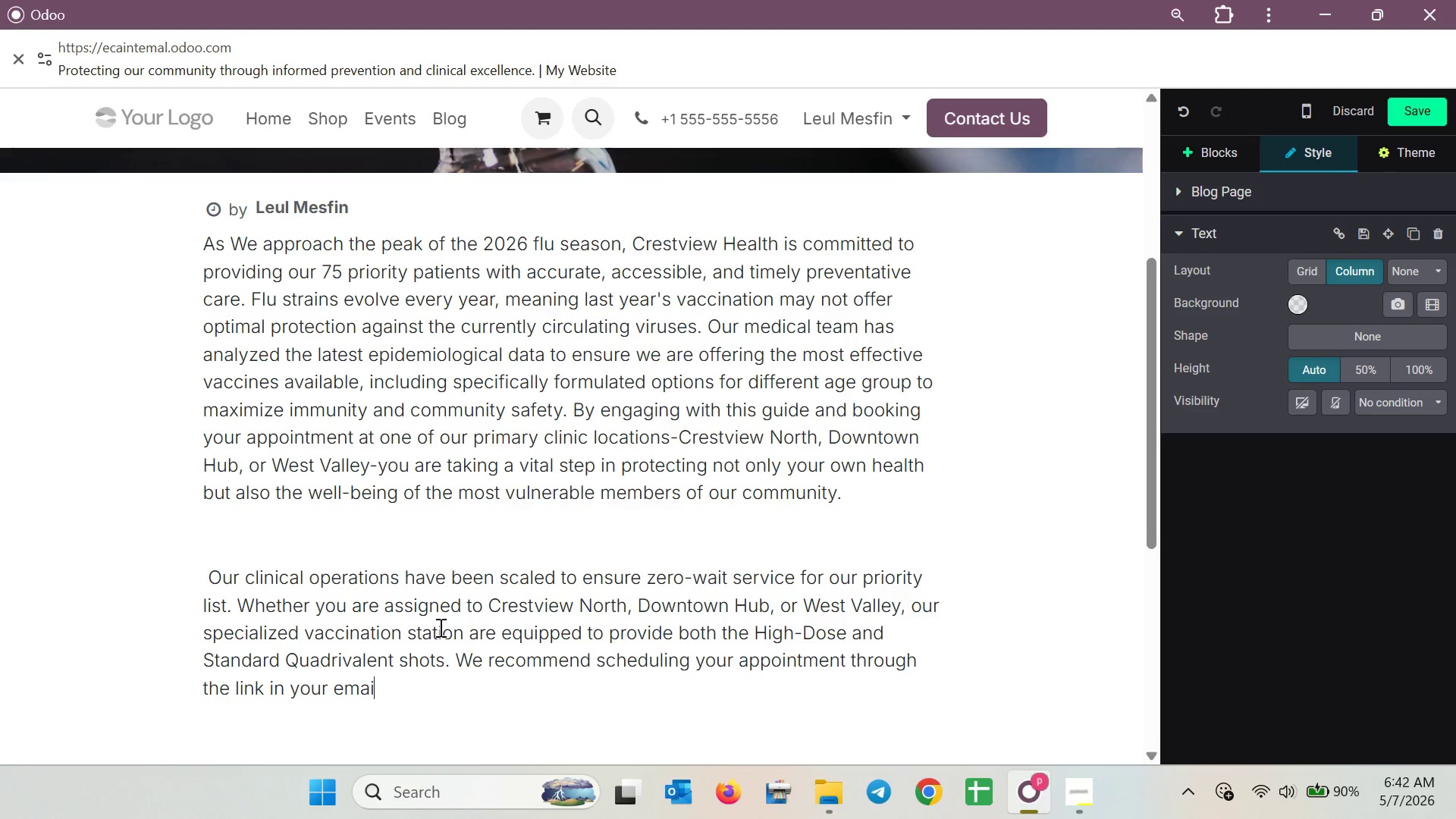 
key(Backspace)
 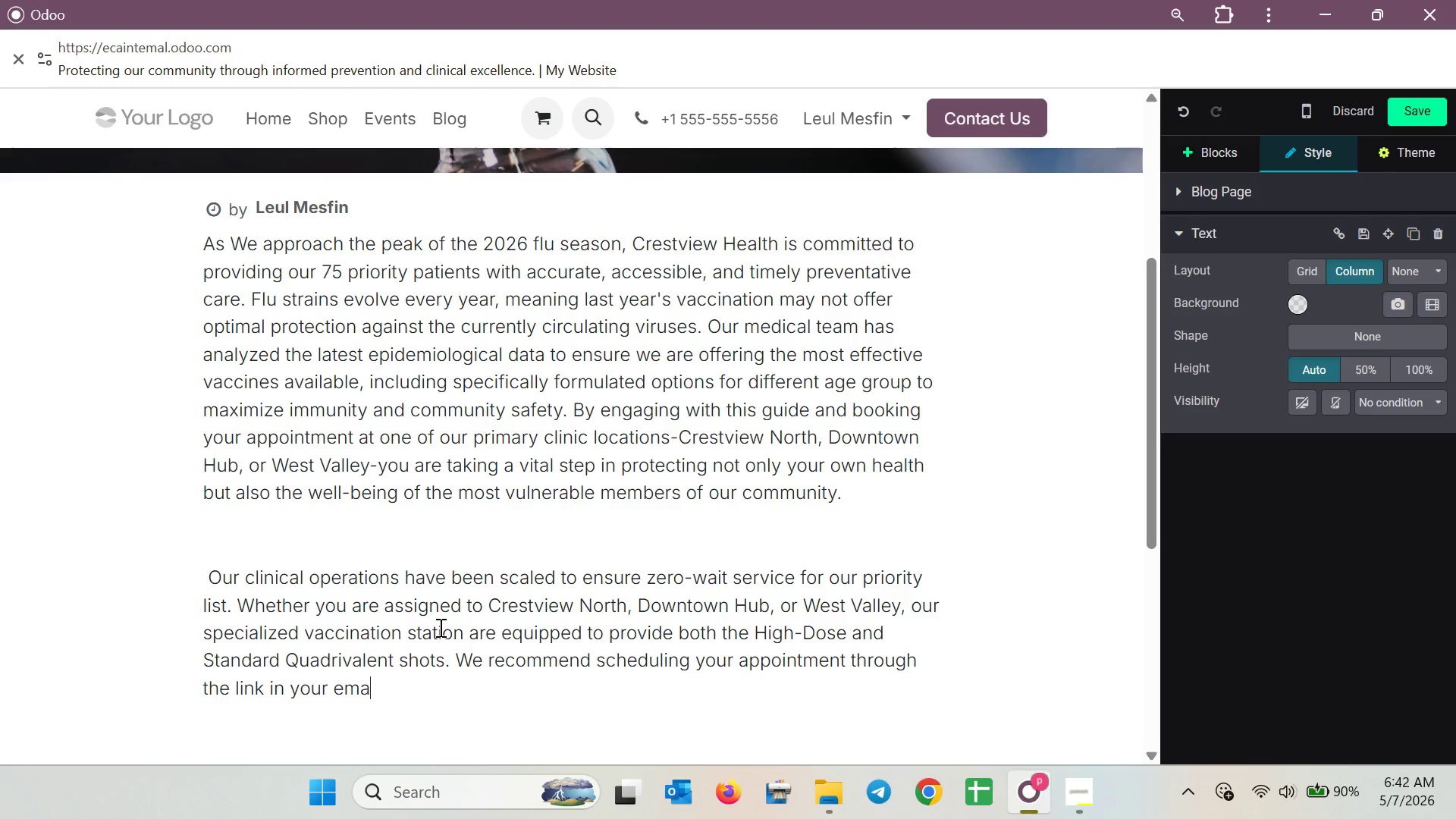 
key(Backspace)
 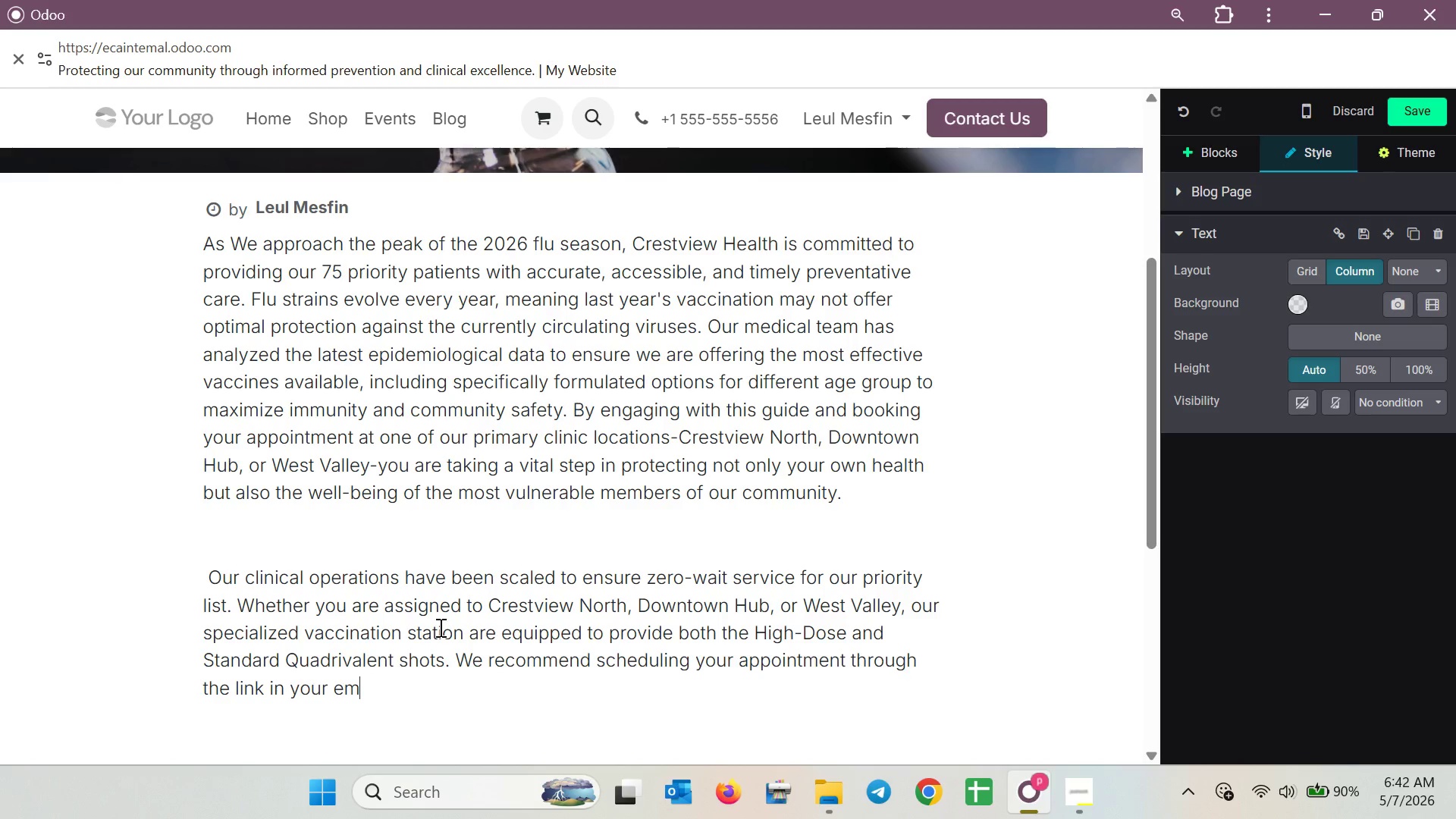 
key(Backspace)
 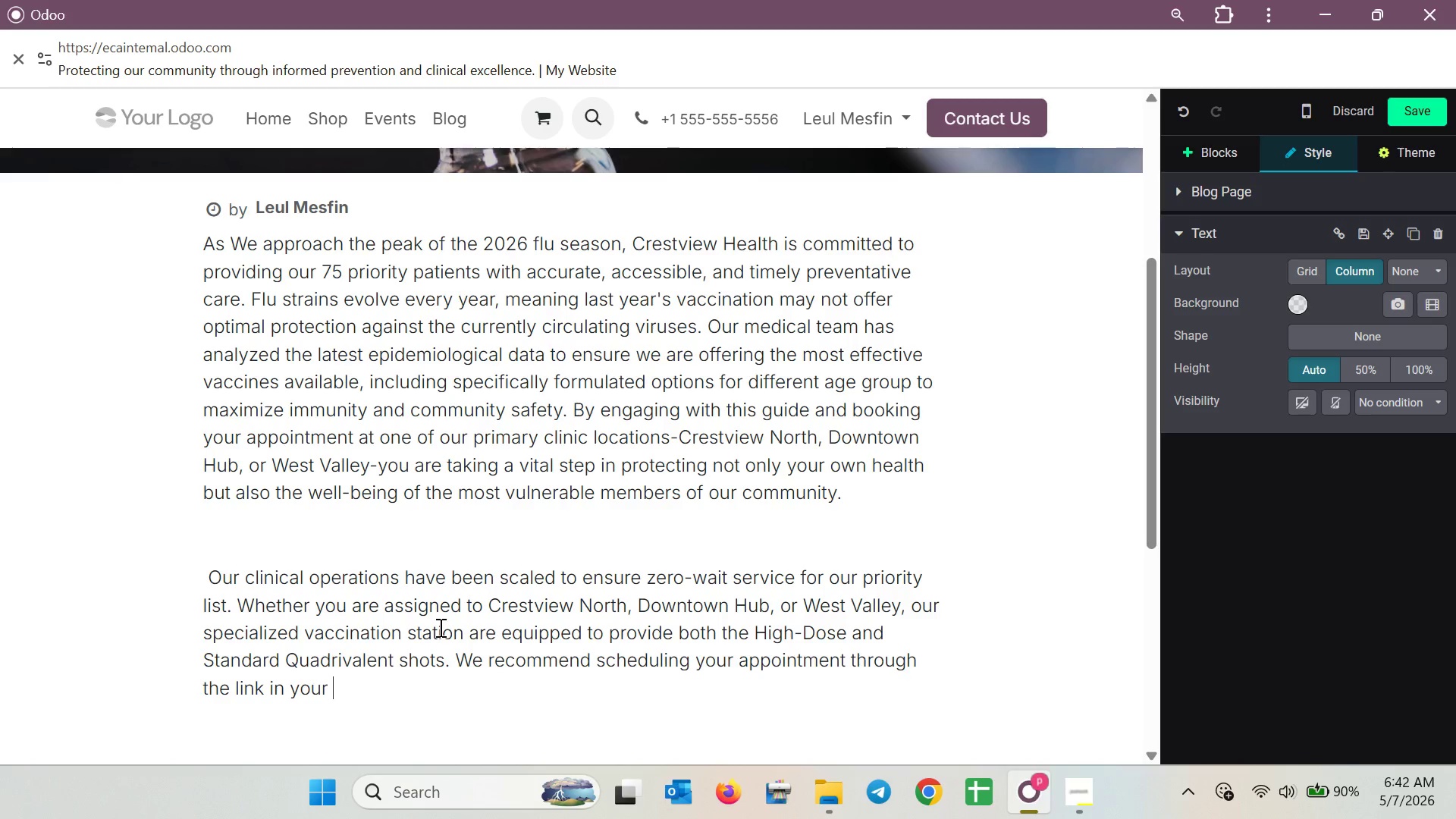 
key(Backspace)
 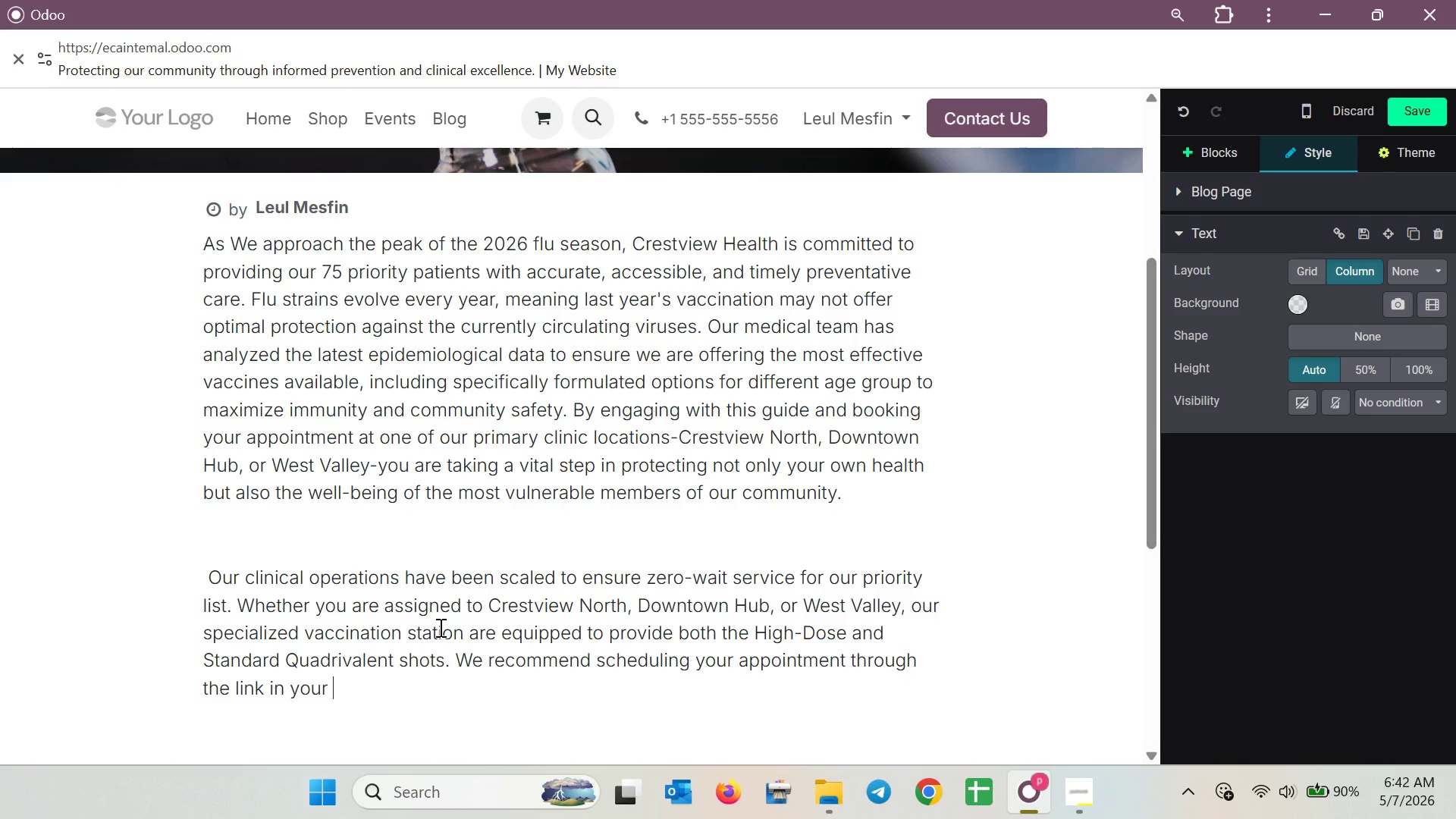 
wait(7.41)
 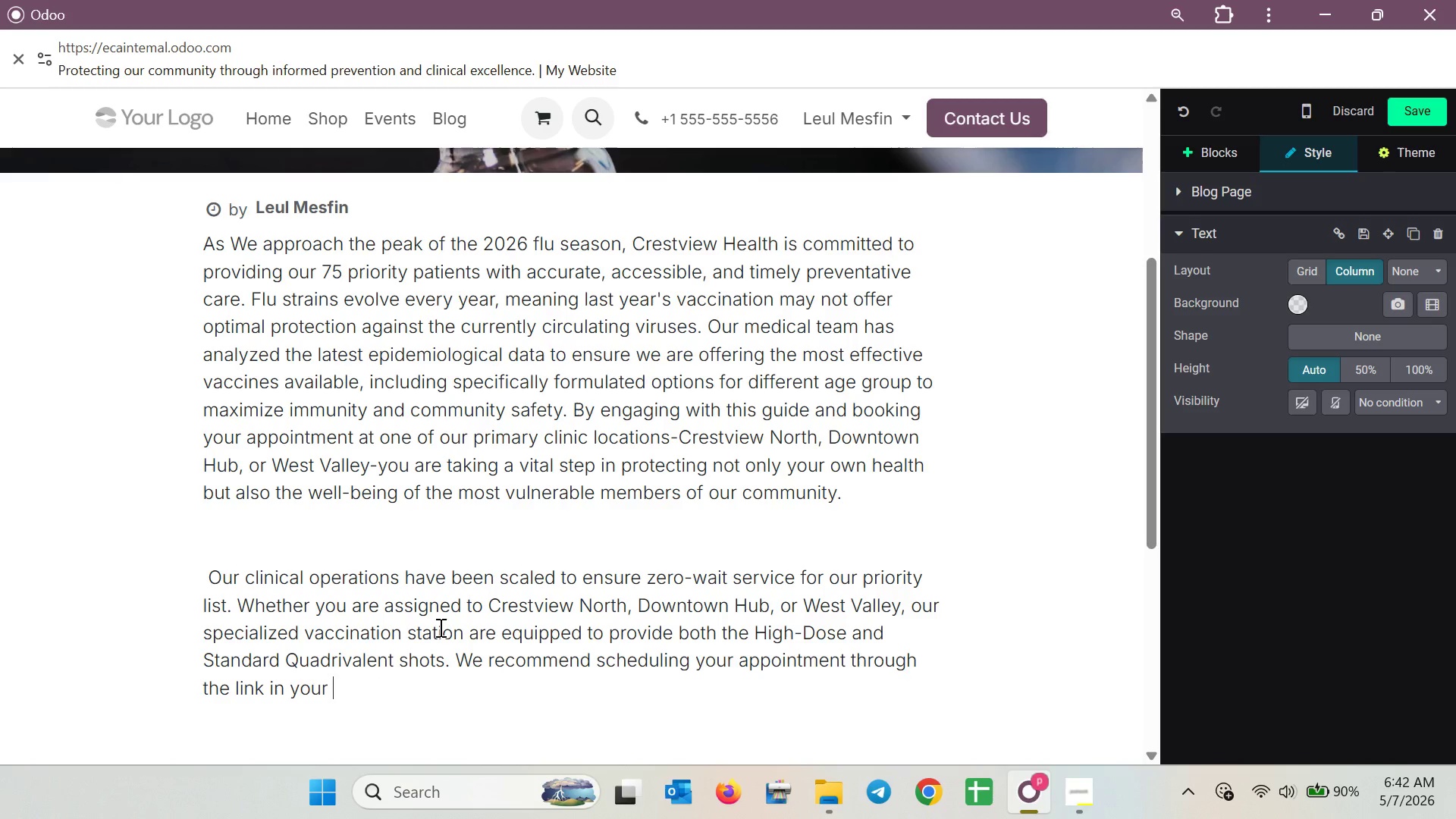 
type(upcomingg )
key(Backspace)
key(Backspace)
type( email to ensure your specific vaccine type is res)
 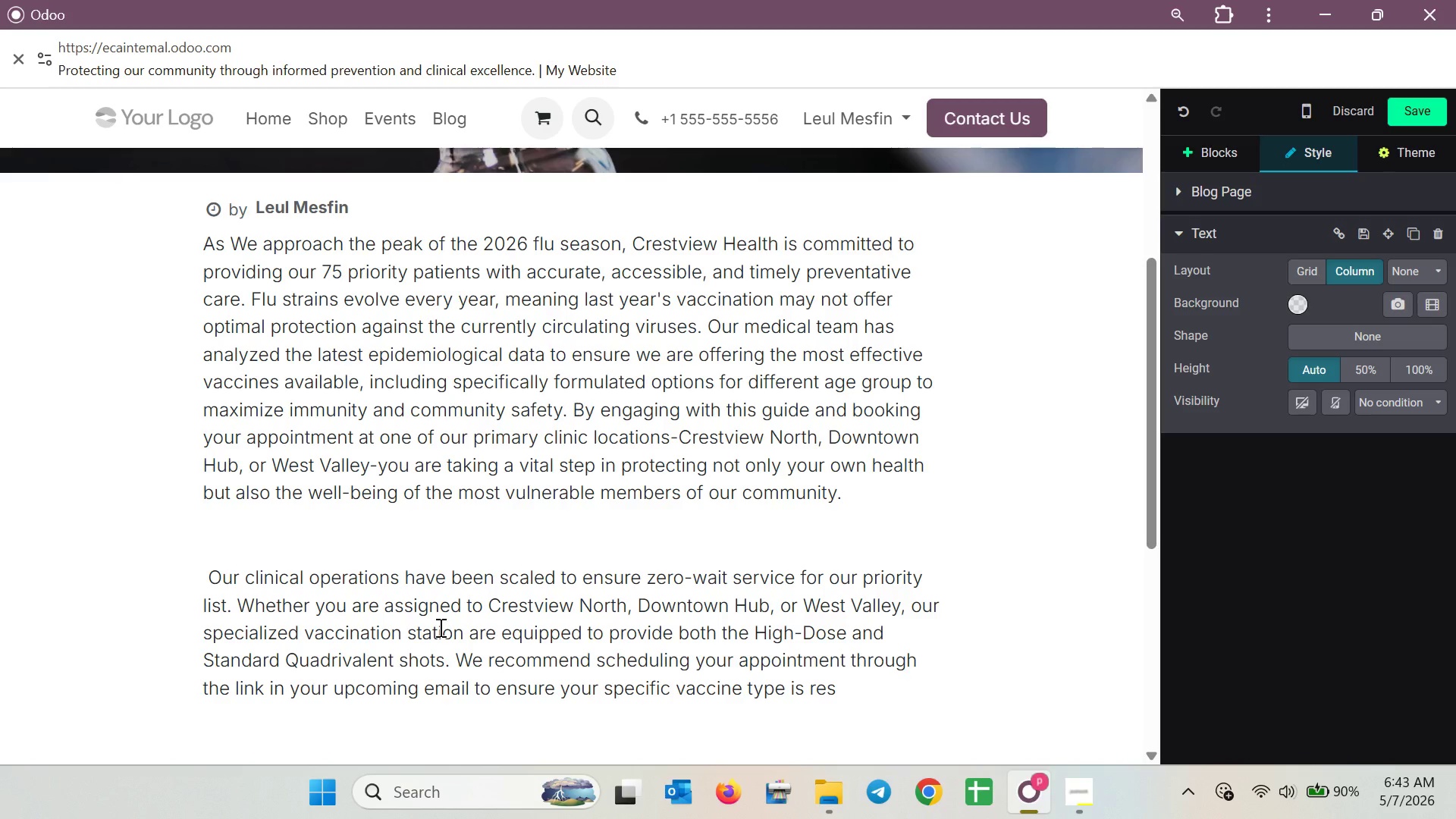 
wait(5.31)
 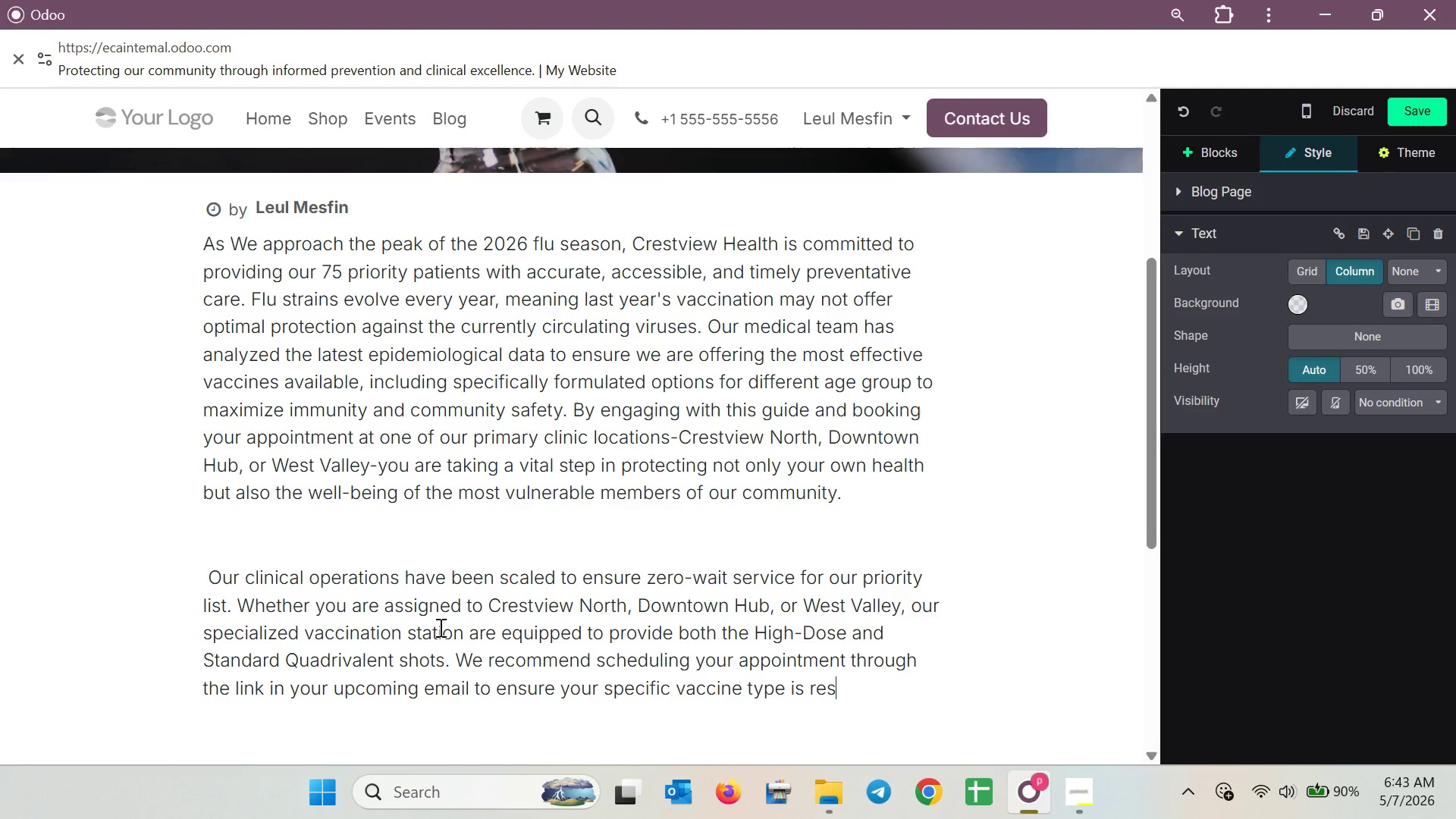 
type(rved and ready for your arrival.)
 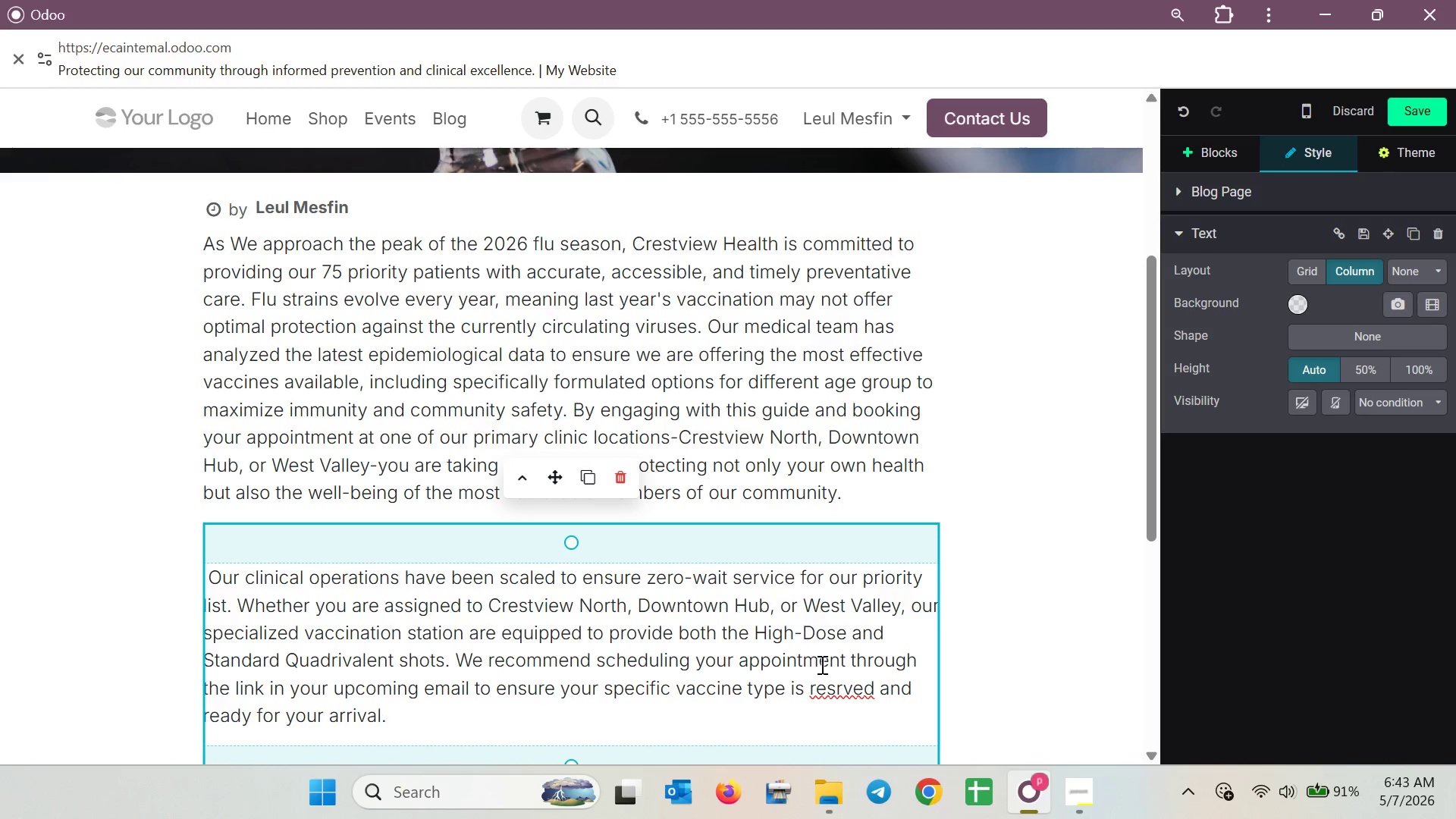 
wait(5.14)
 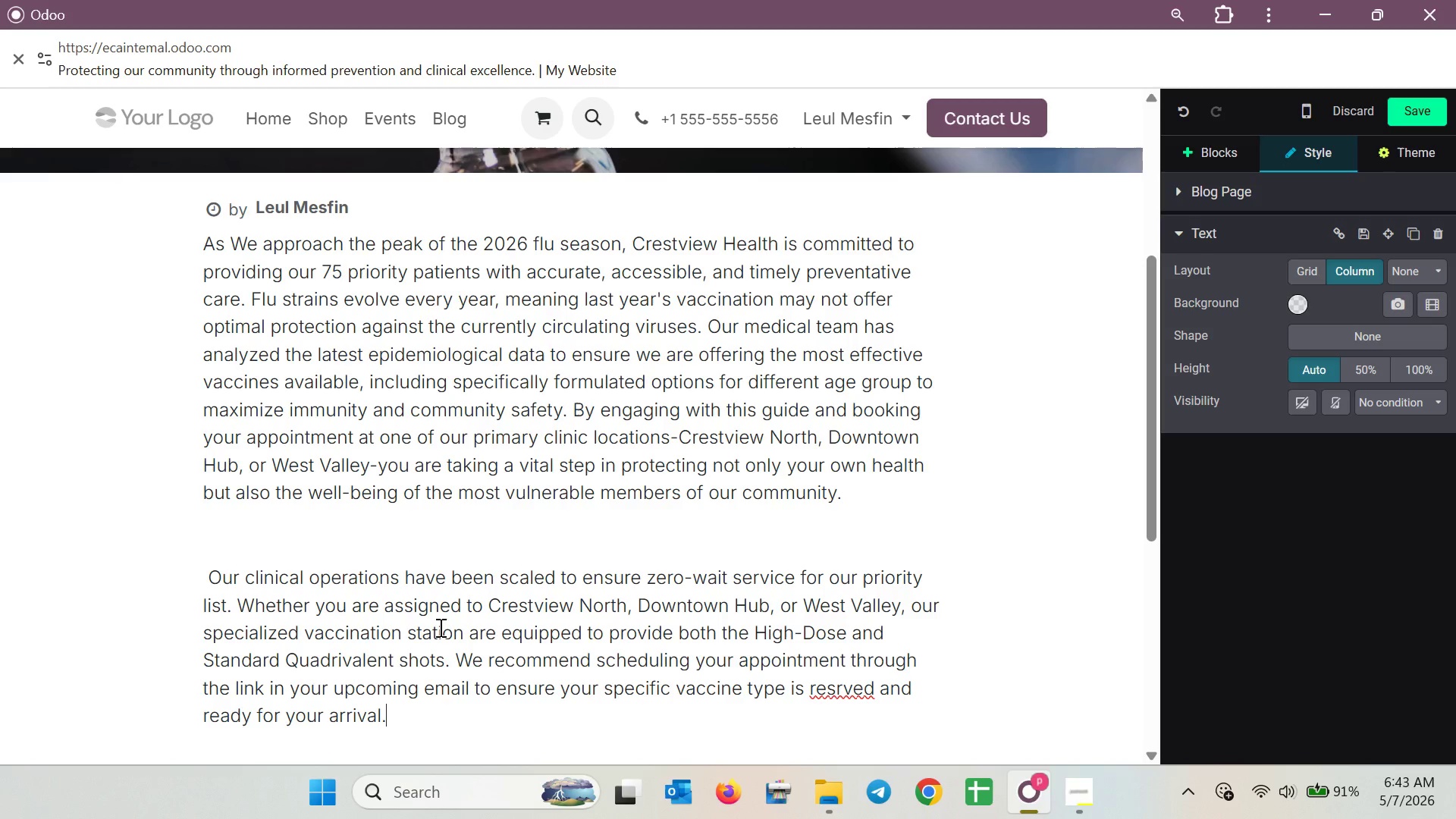 
left_click([841, 689])
 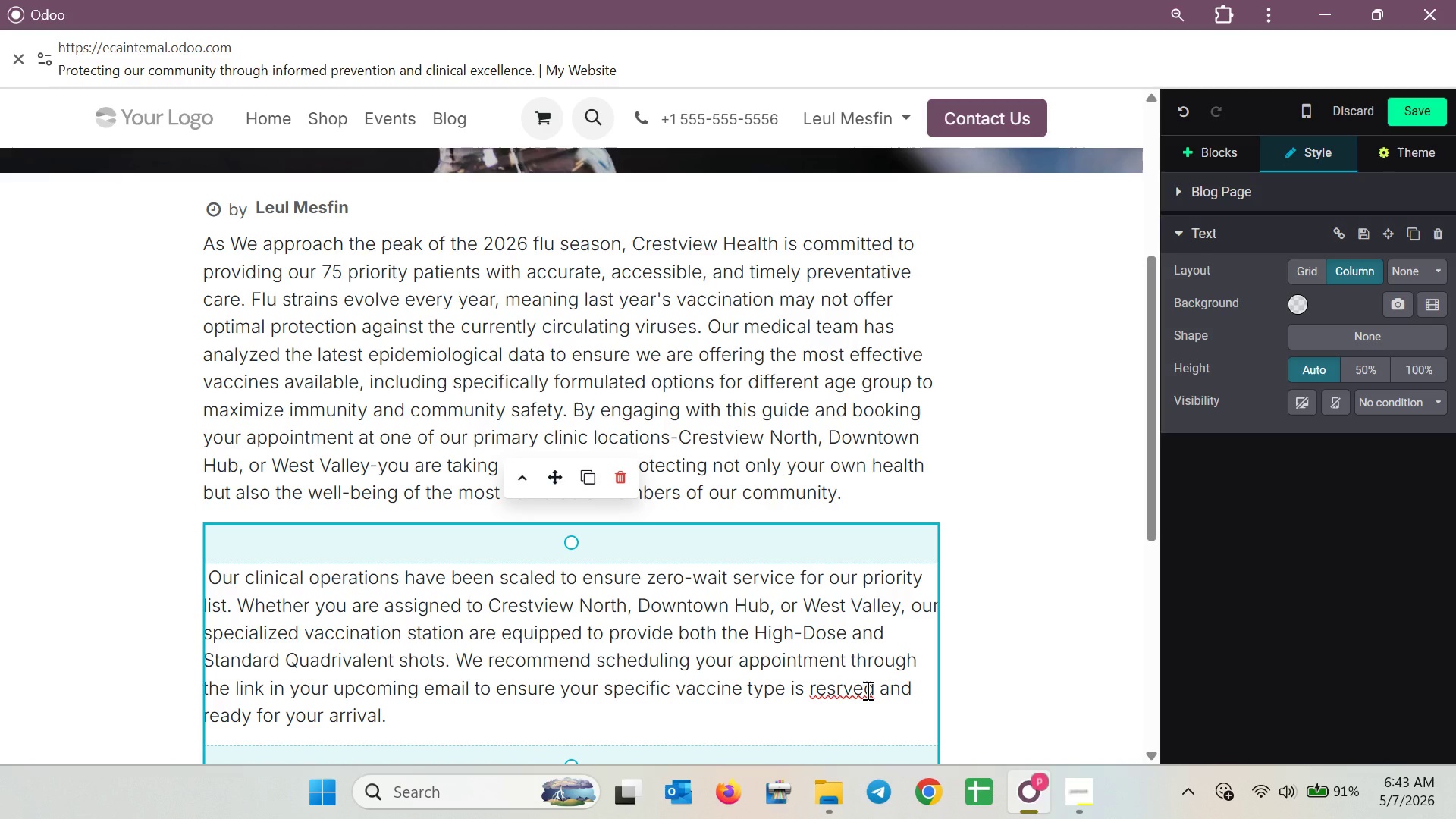 
key(E)
 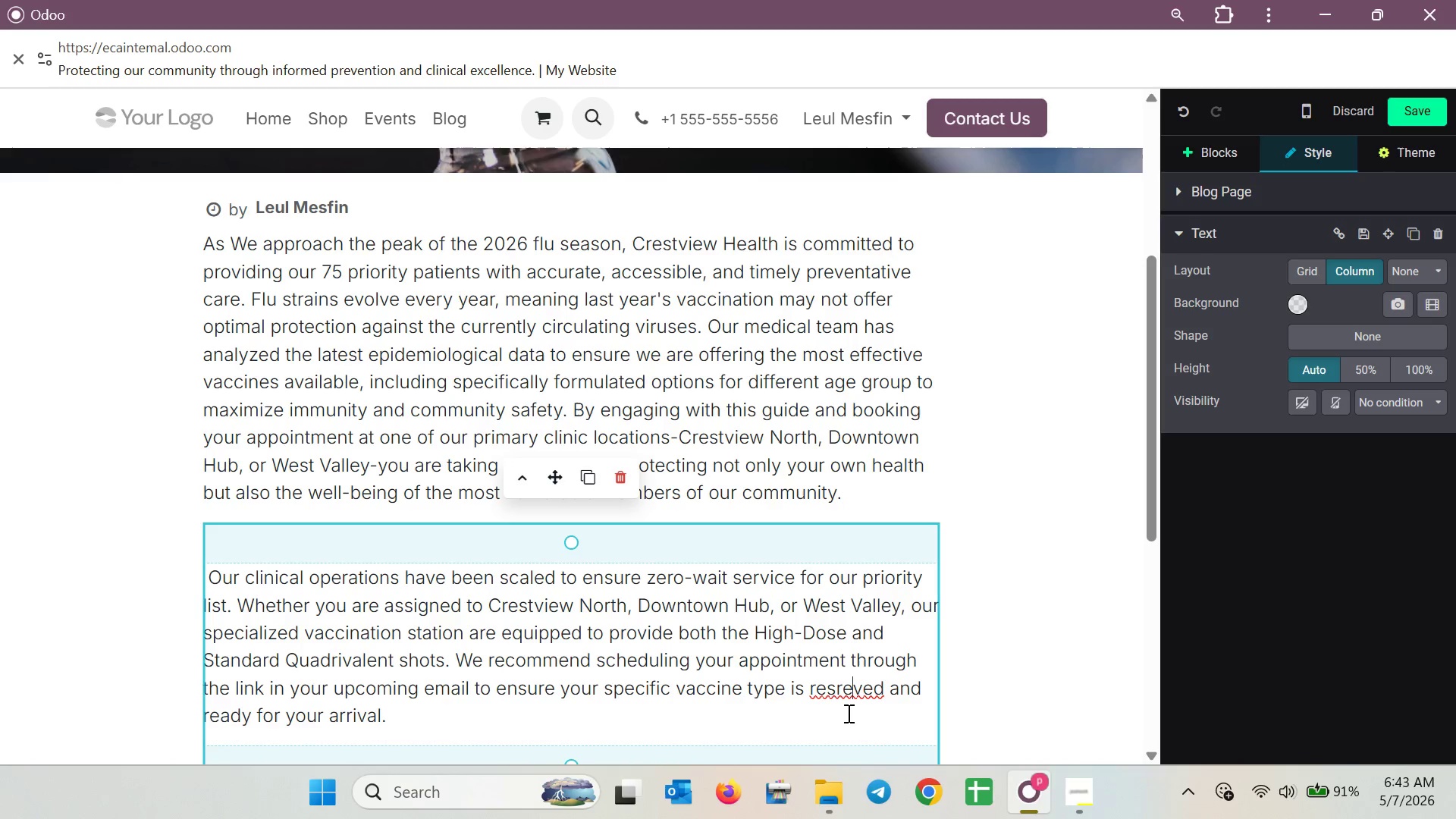 
right_click([849, 693])
 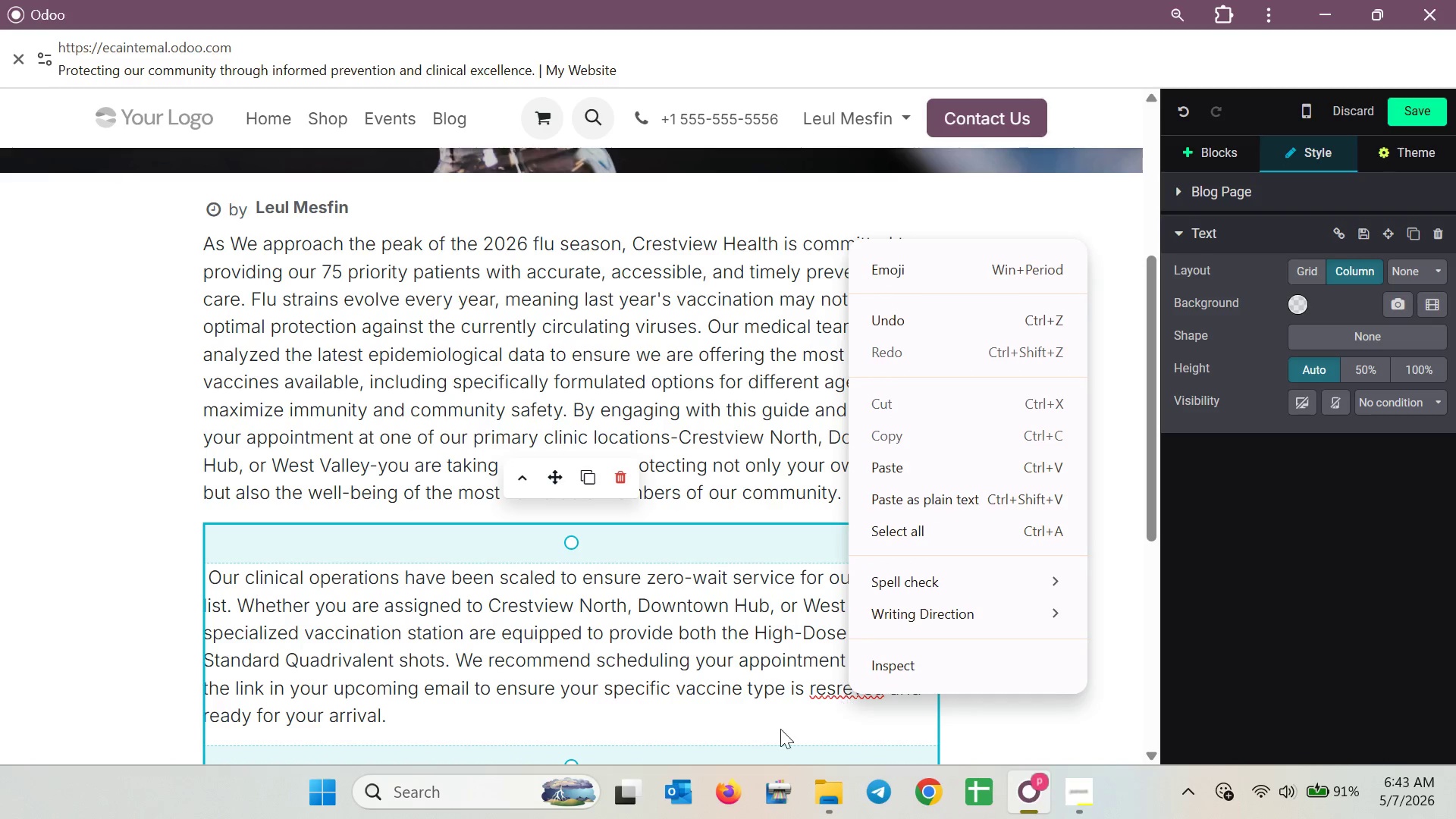 
left_click([825, 693])
 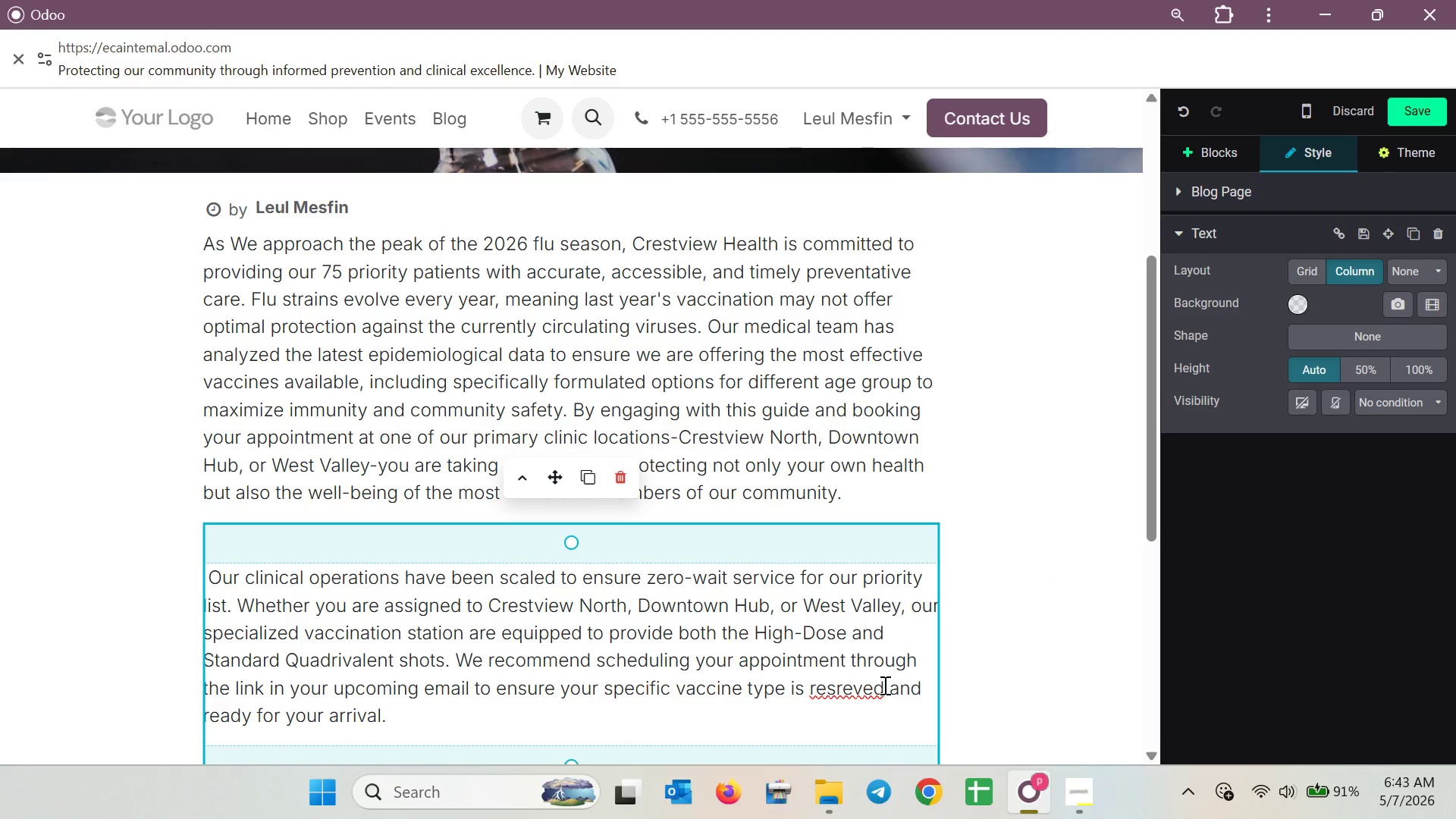 
left_click_drag(start_coordinate=[883, 685], to_coordinate=[823, 691])
 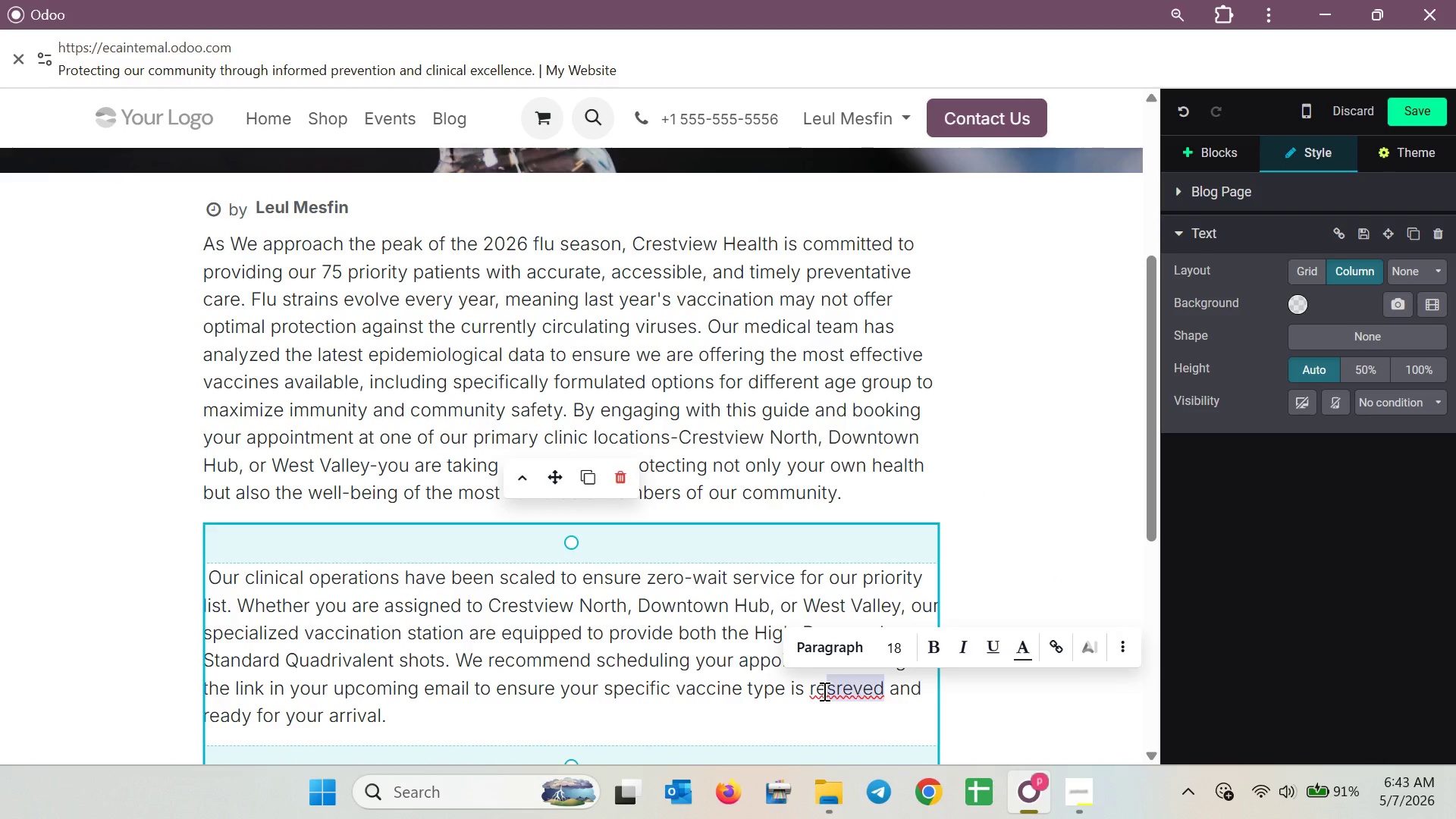 
key(Backspace)
 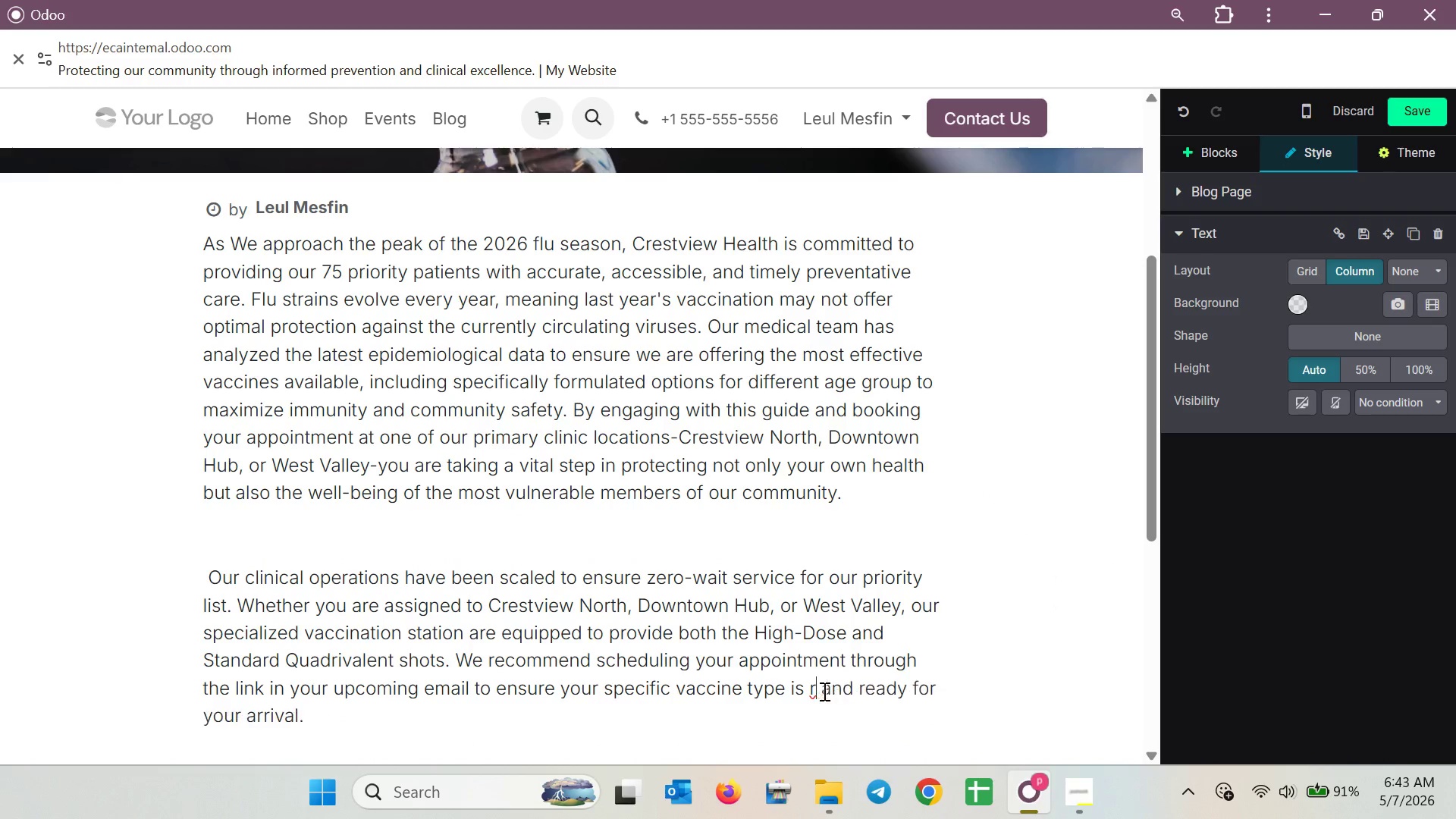 
key(Backspace)
 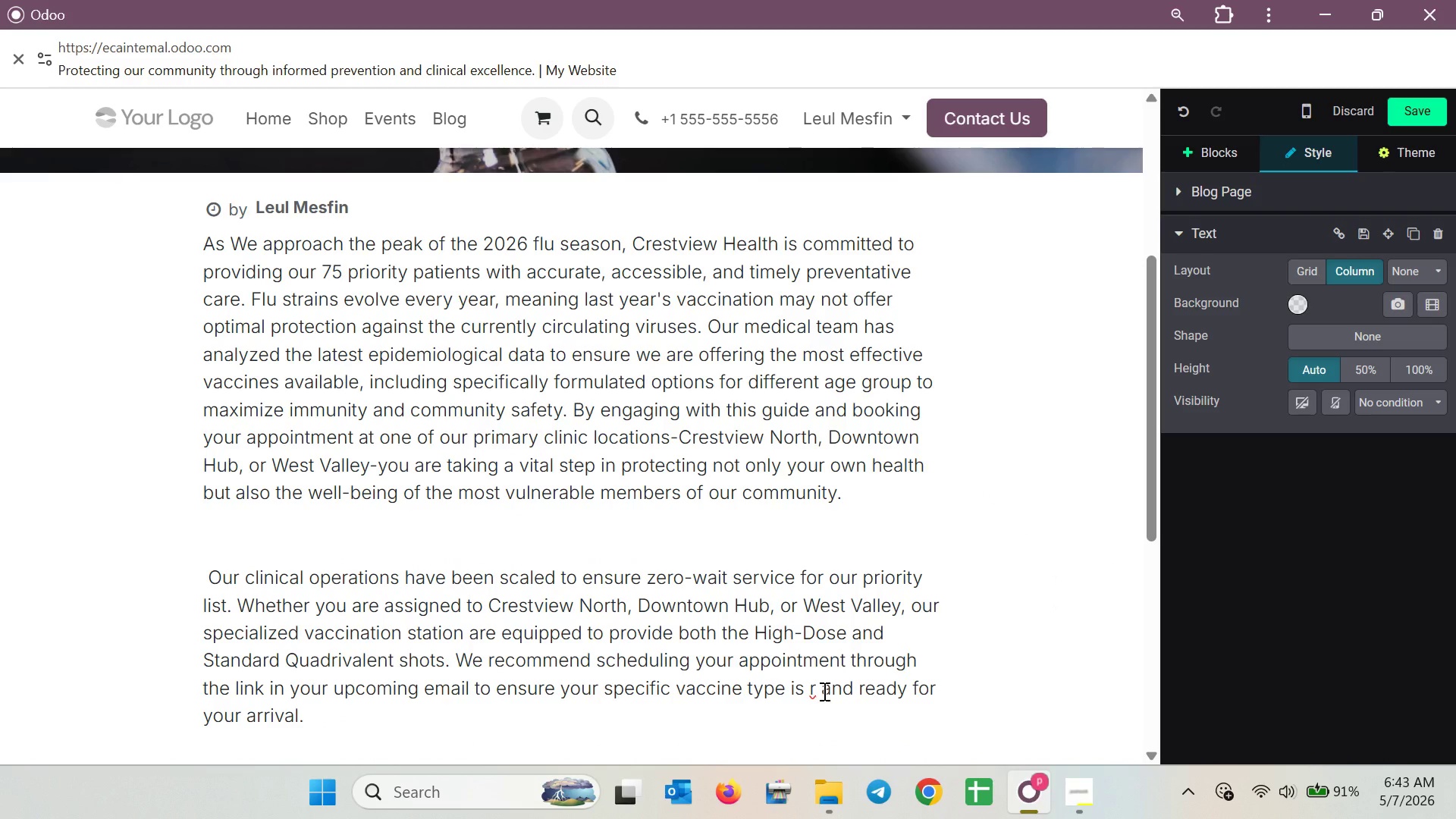 
key(E)
 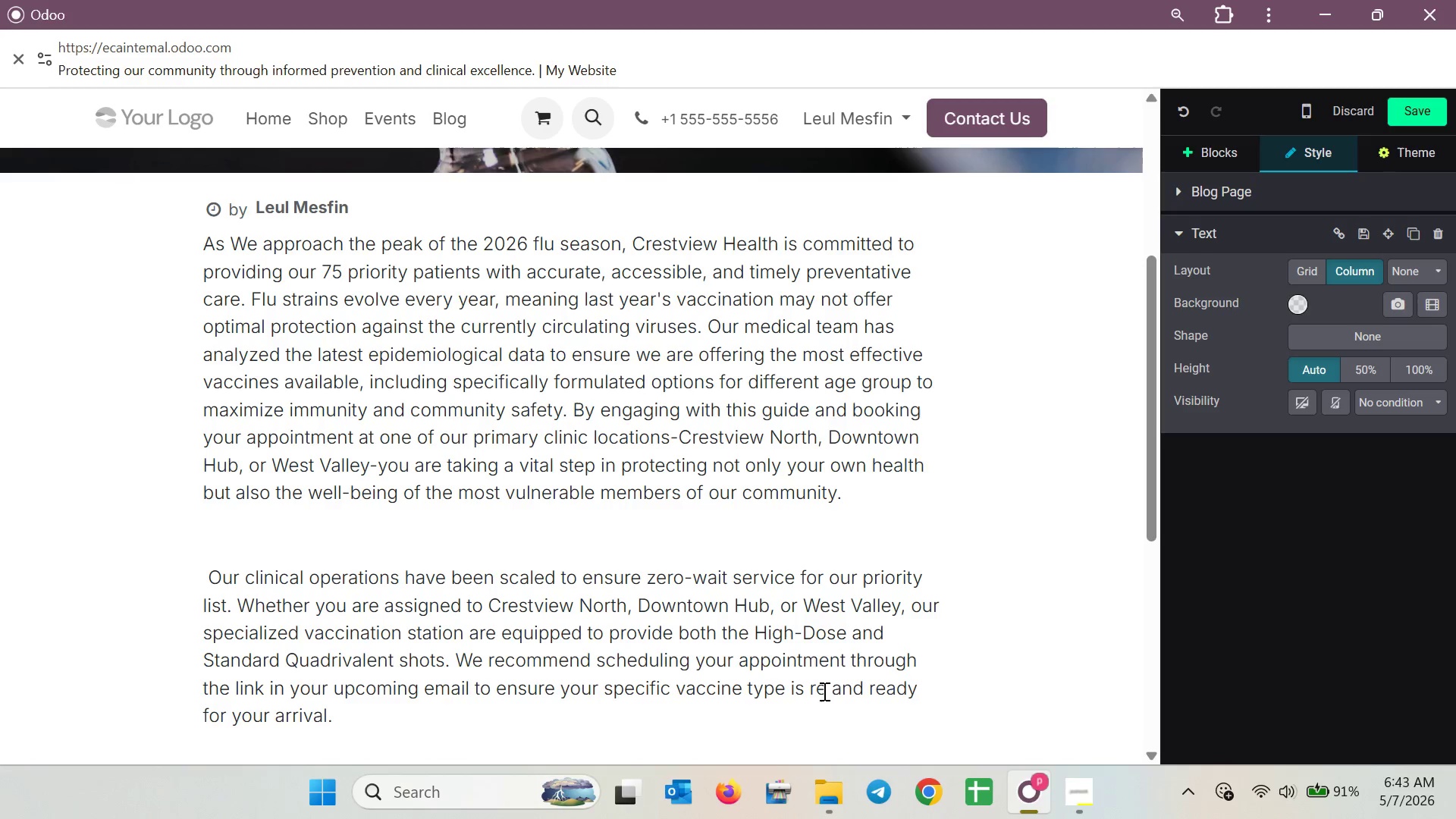 
type(served)
 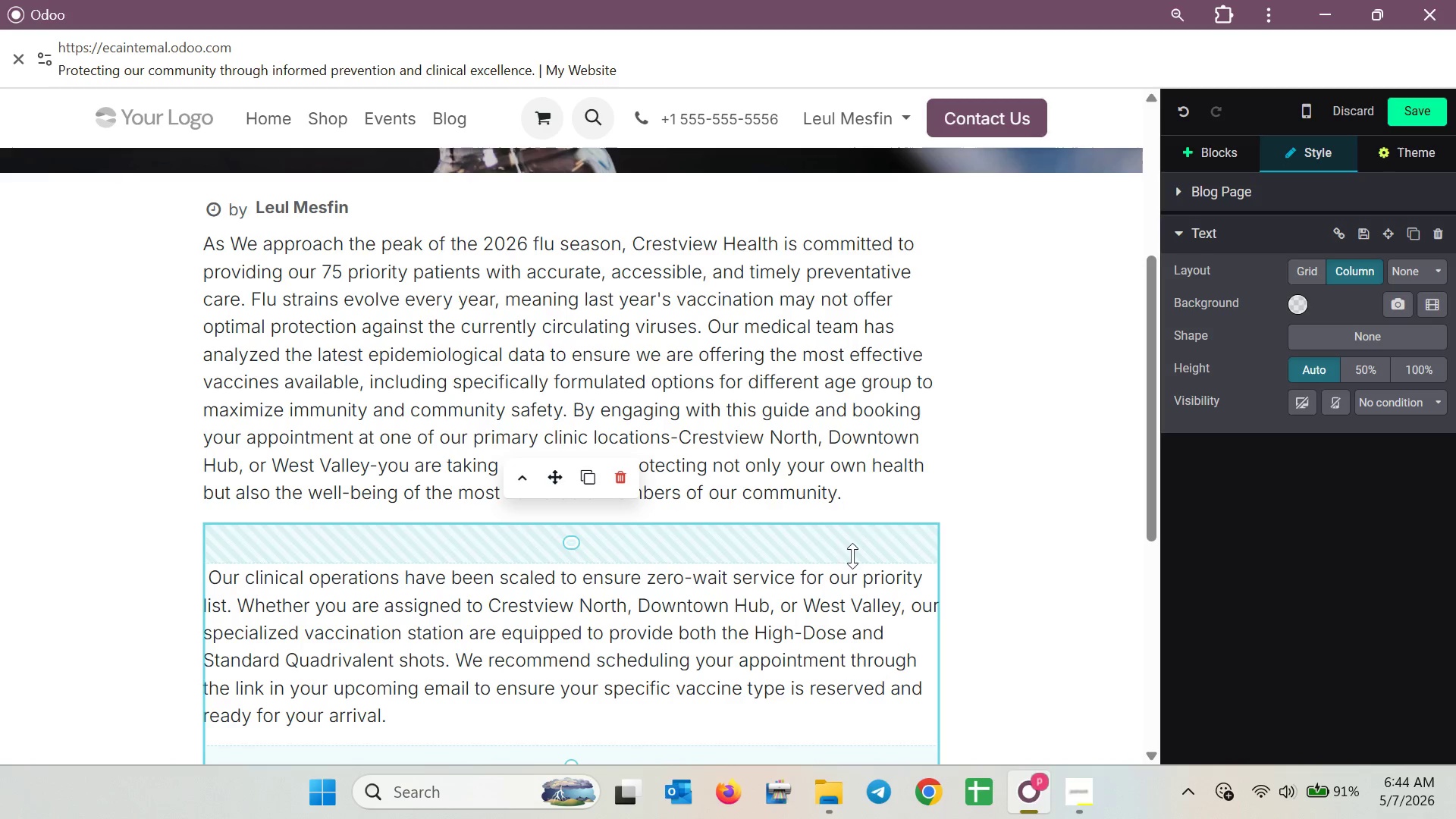 
wait(5.44)
 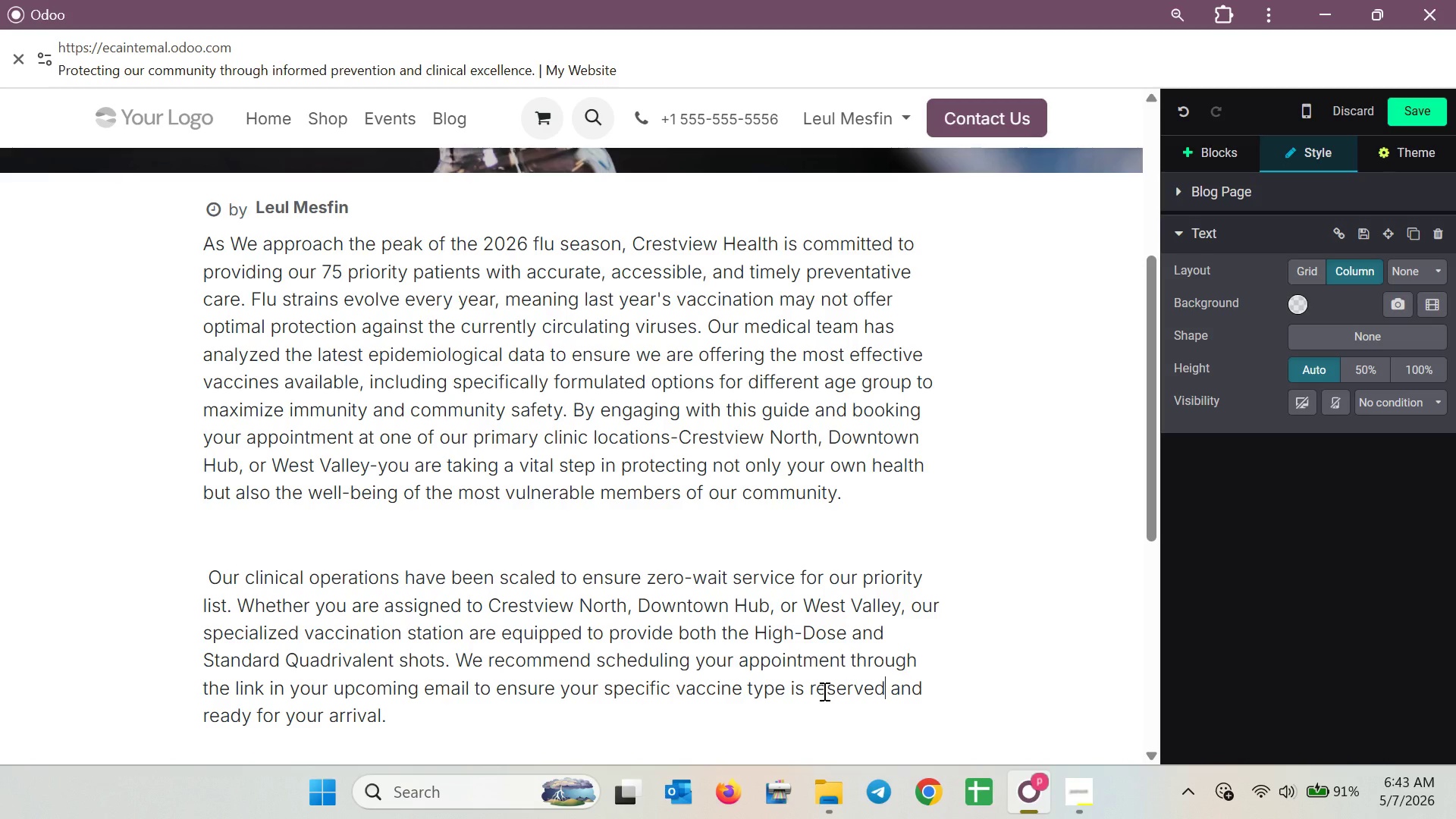 
scroll: coordinate [1018, 384], scroll_direction: down, amount: 4.0
 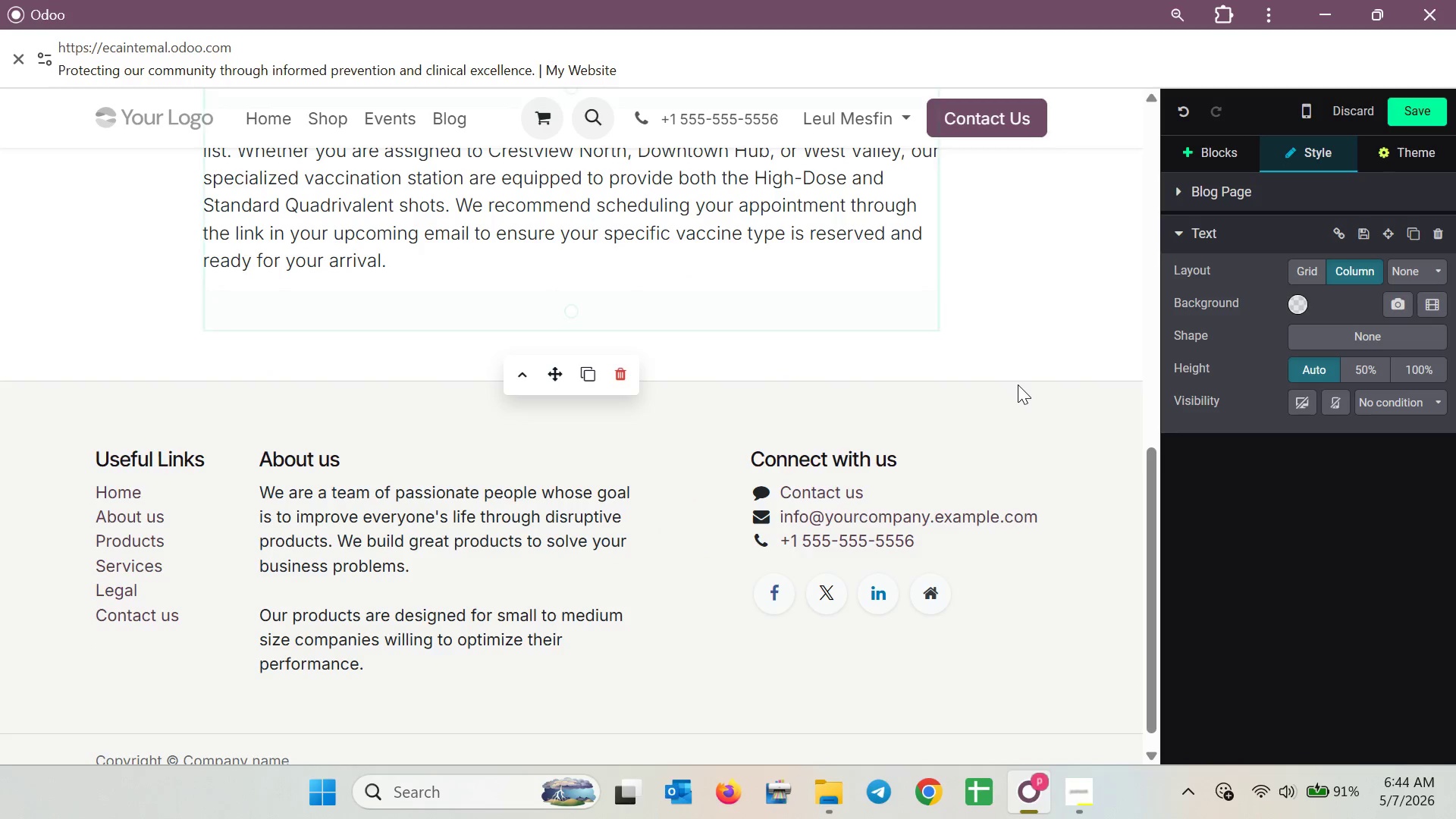 
scroll: coordinate [1018, 384], scroll_direction: up, amount: 4.0
 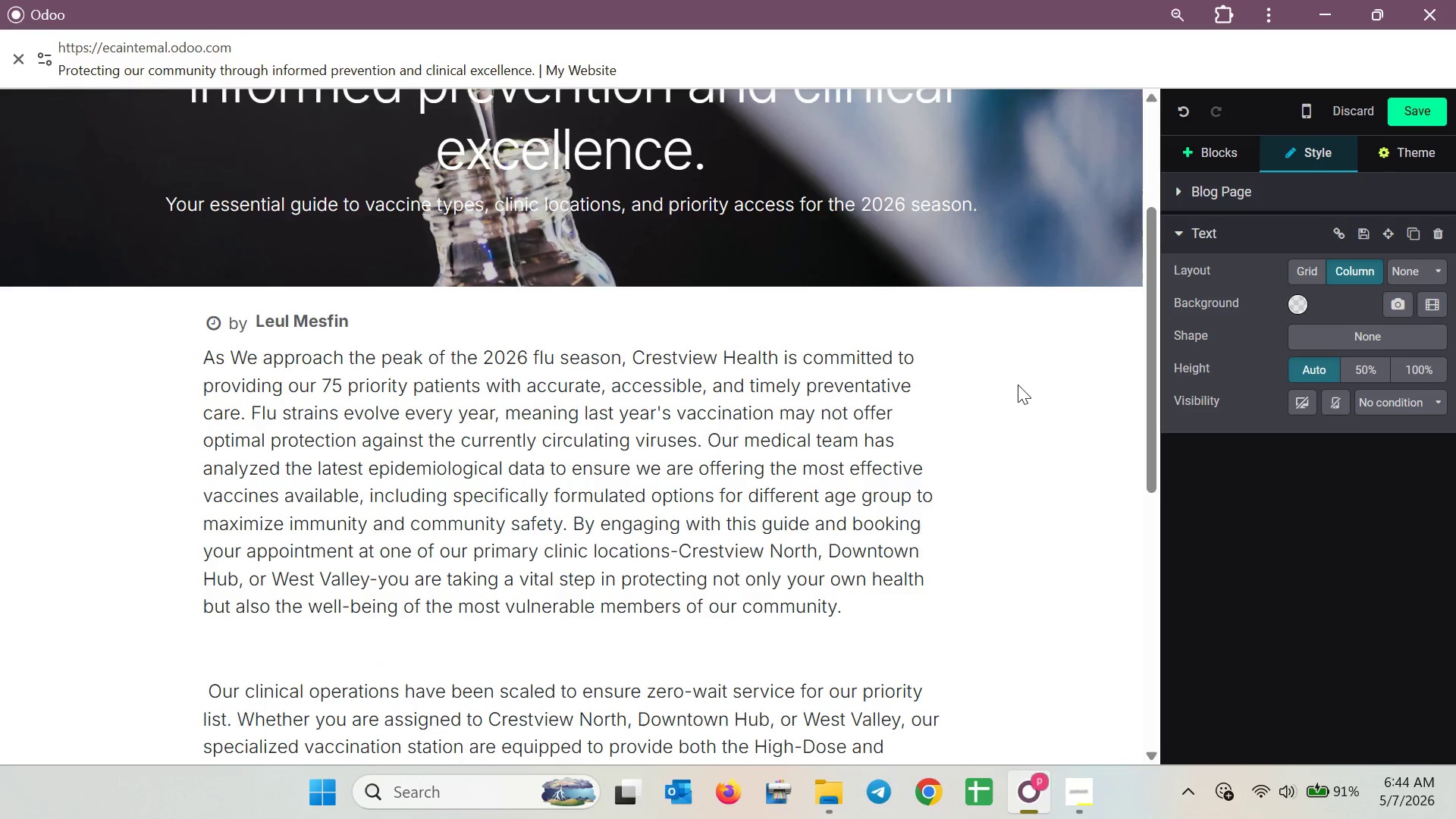 
scroll: coordinate [1018, 384], scroll_direction: down, amount: 1.0
 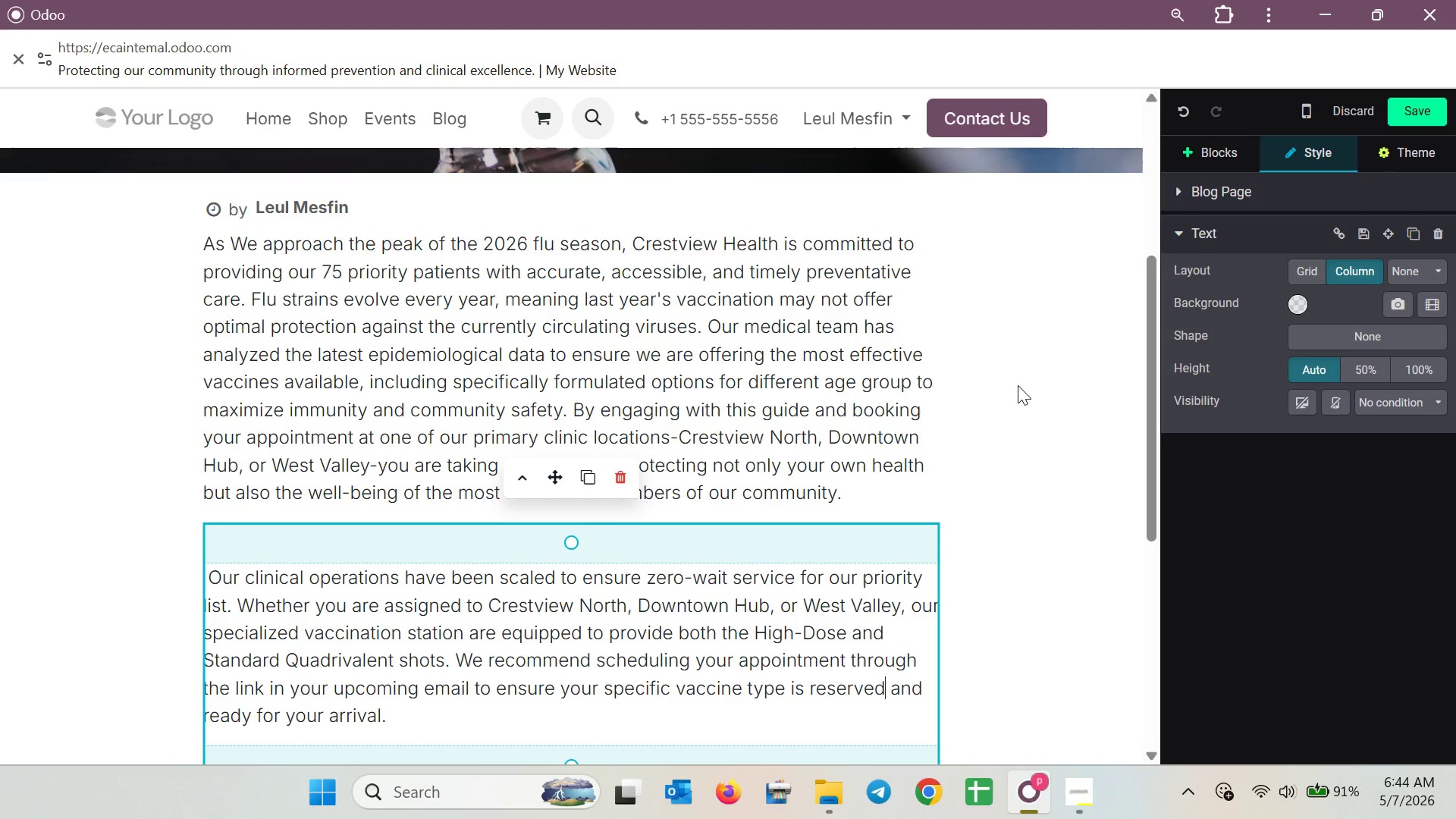 
wait(26.76)
 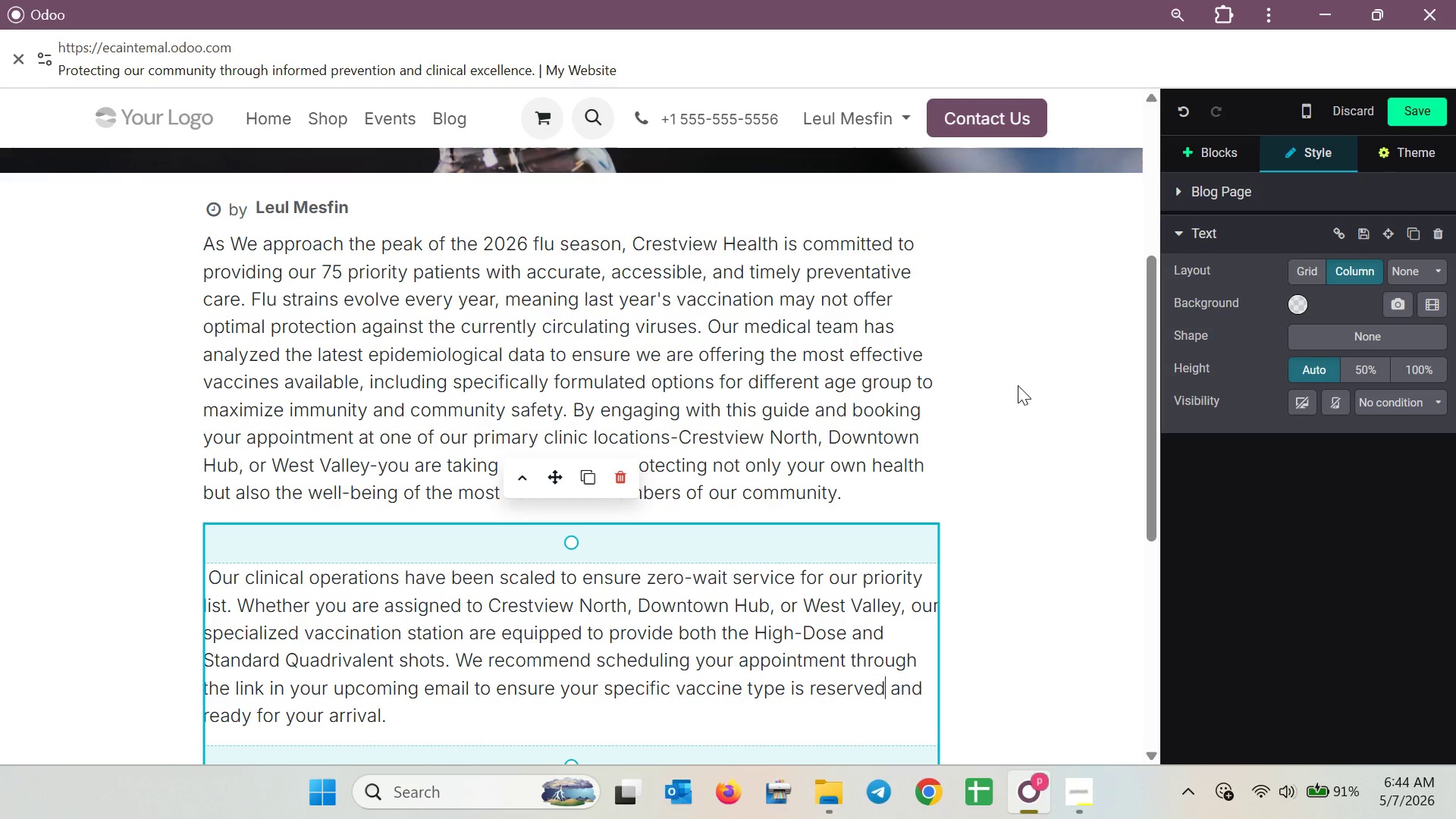 
scroll: coordinate [1317, 340], scroll_direction: down, amount: 3.0
 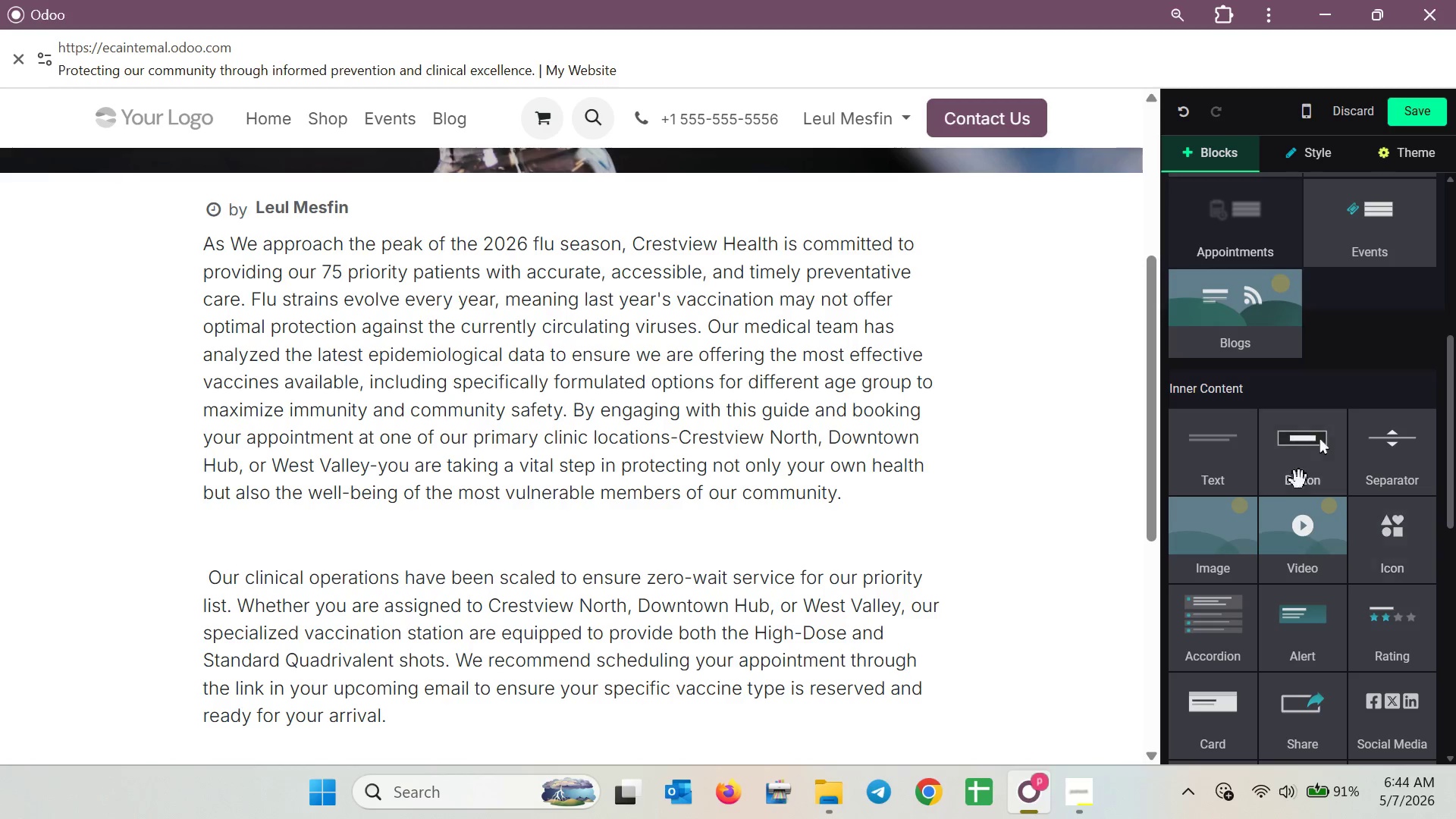 
left_click_drag(start_coordinate=[1313, 462], to_coordinate=[290, 701])
 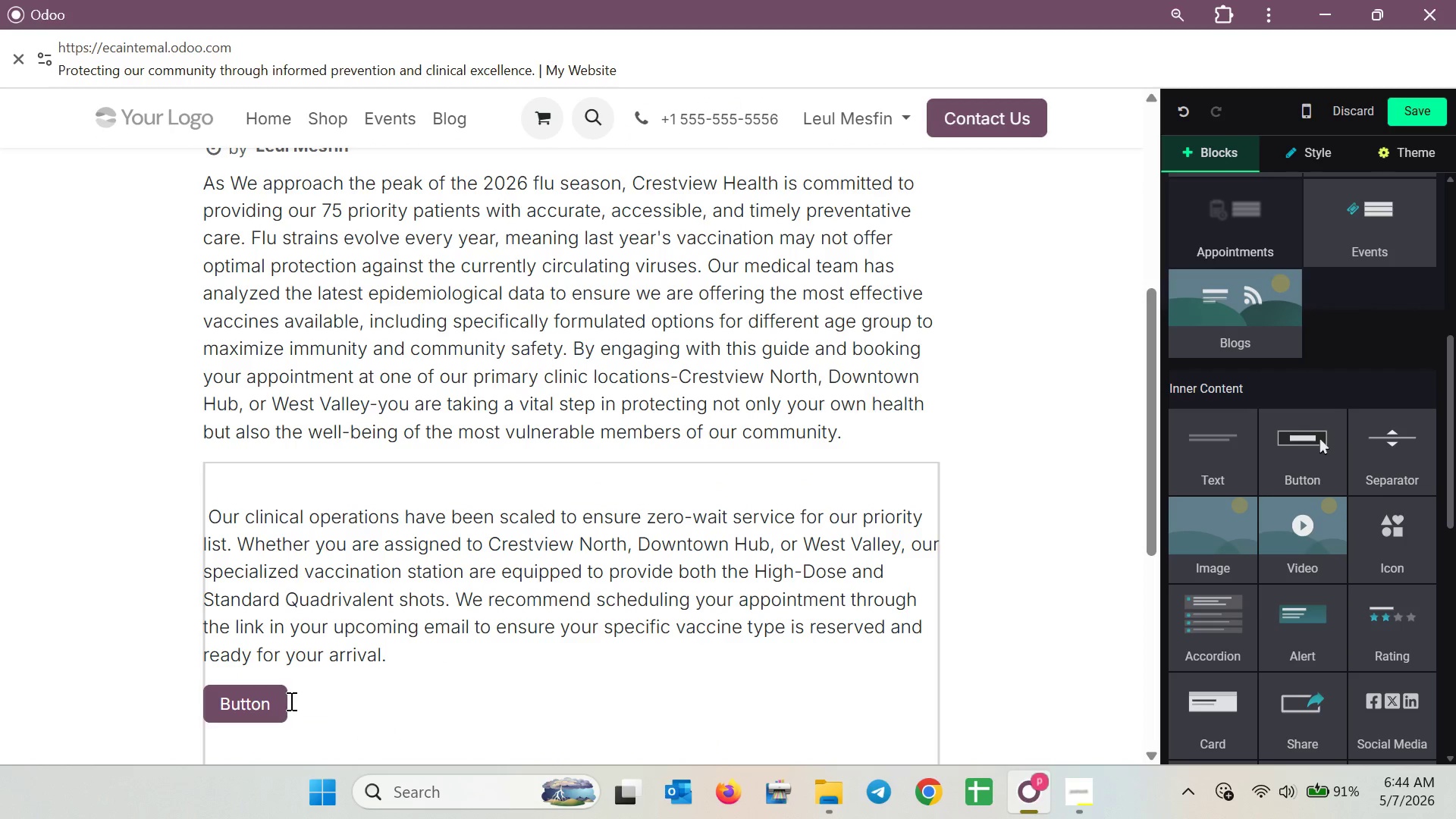 
scroll: coordinate [706, 538], scroll_direction: down, amount: 1.0
 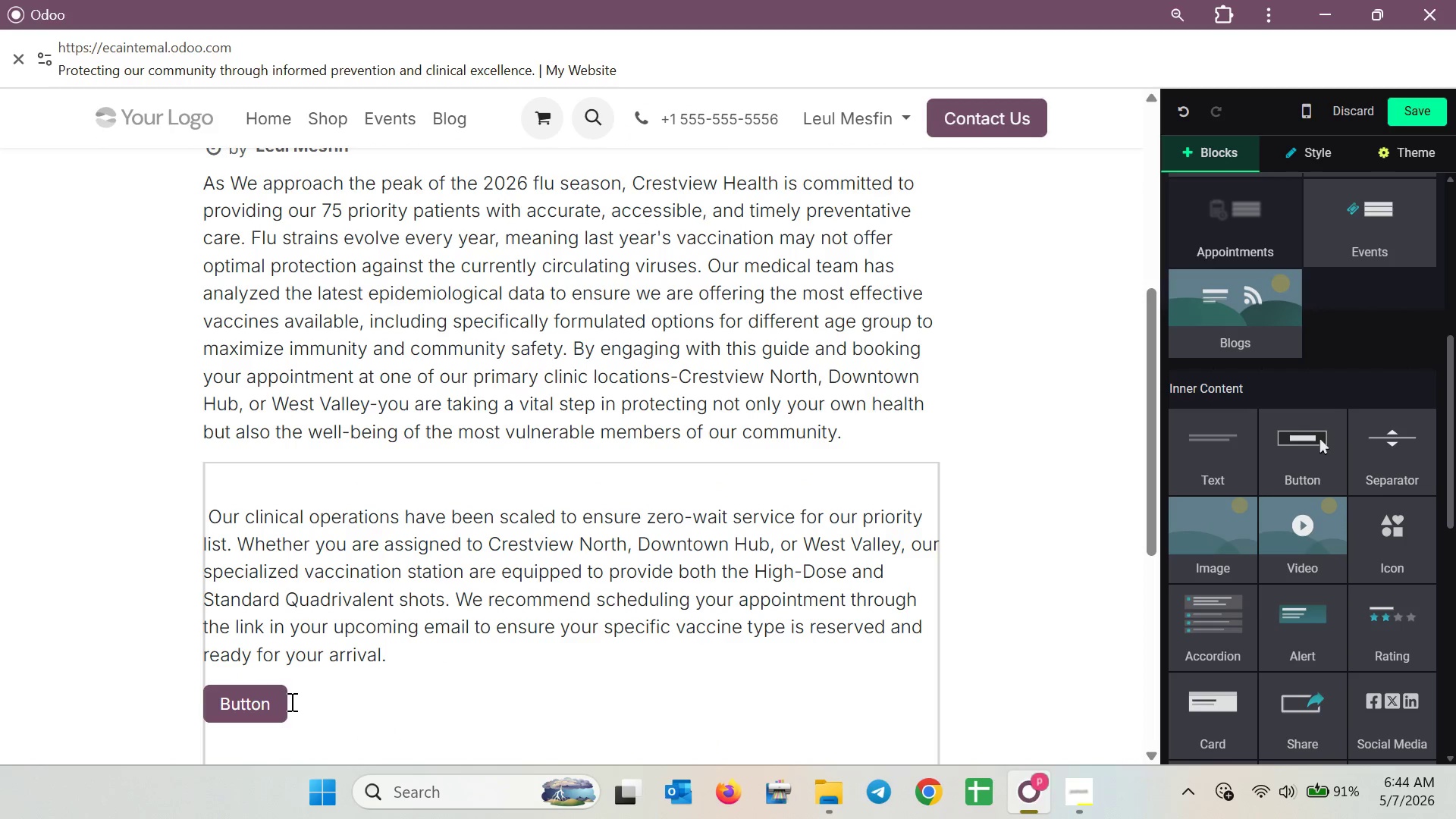 
left_click([270, 704])
 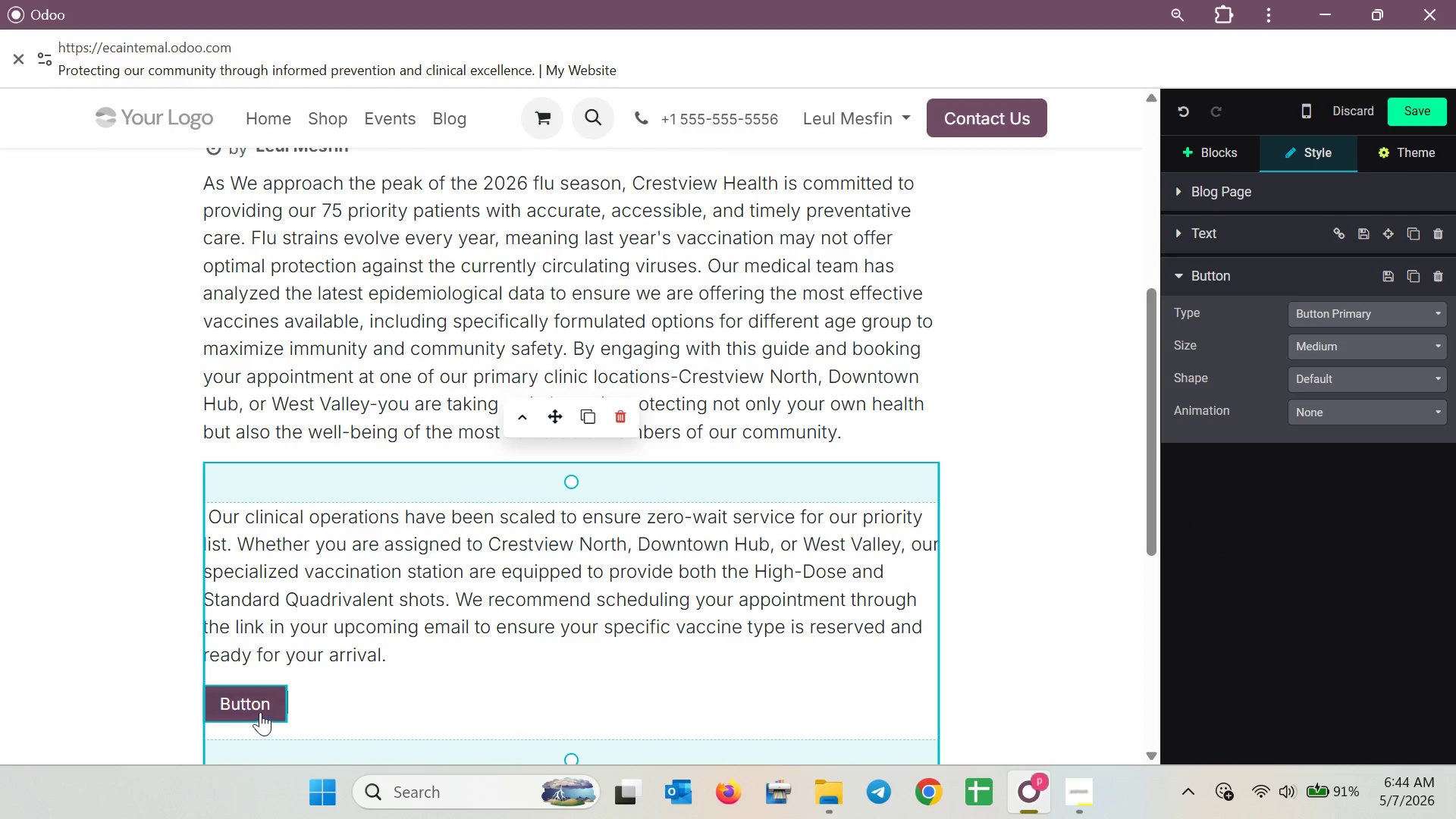 
left_click([269, 705])
 